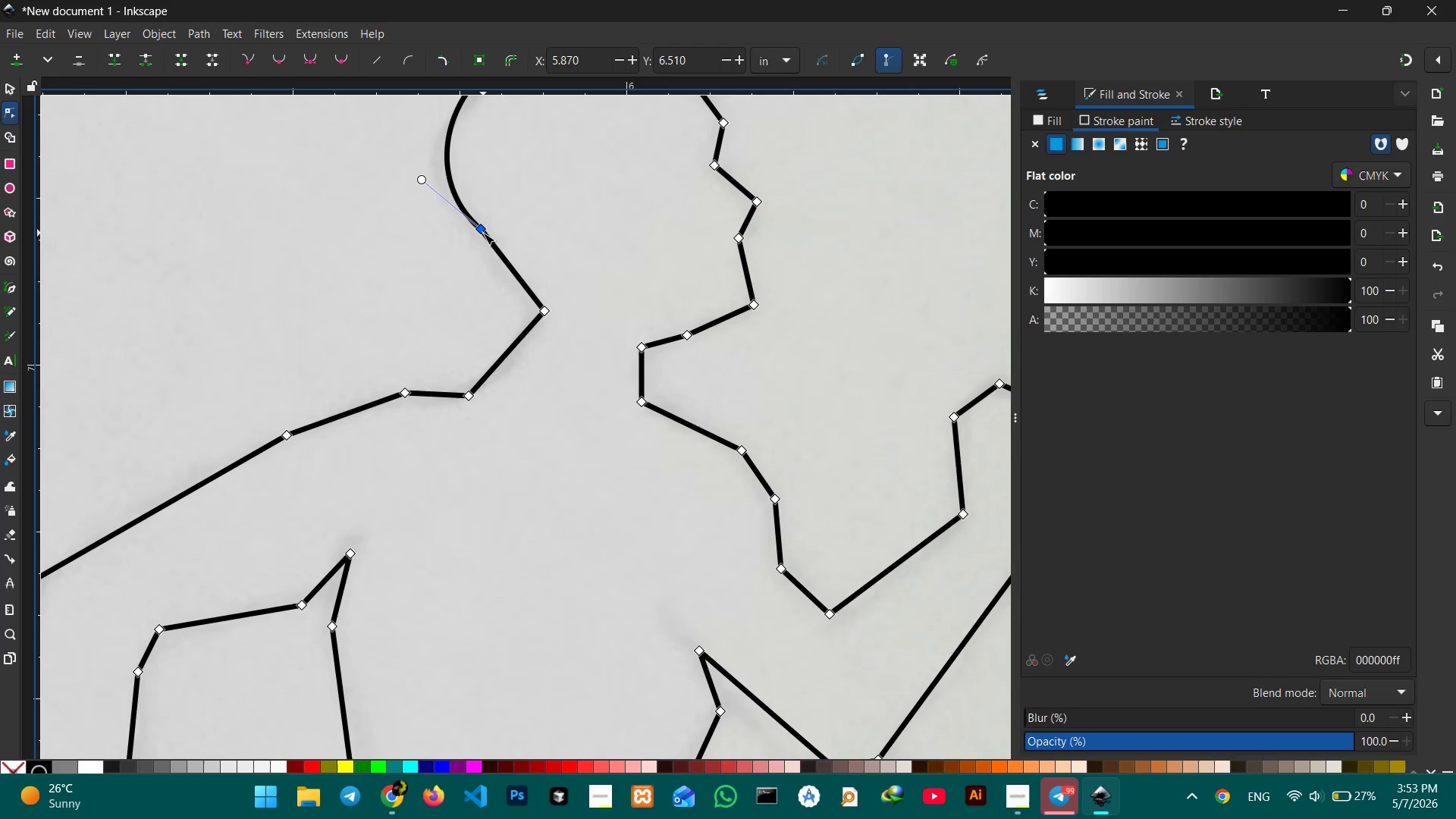 
left_click([483, 233])
 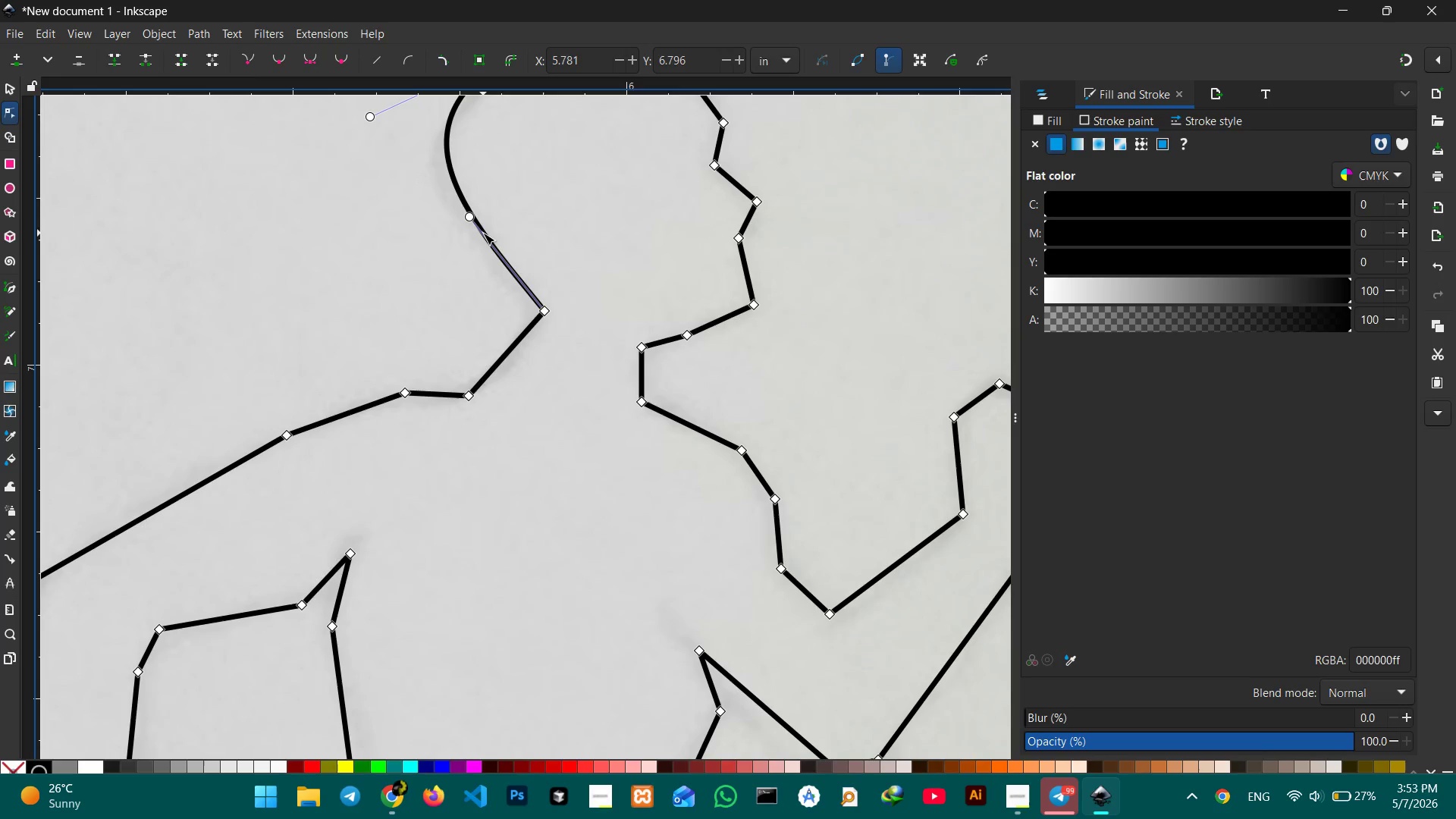 
key(Backspace)
 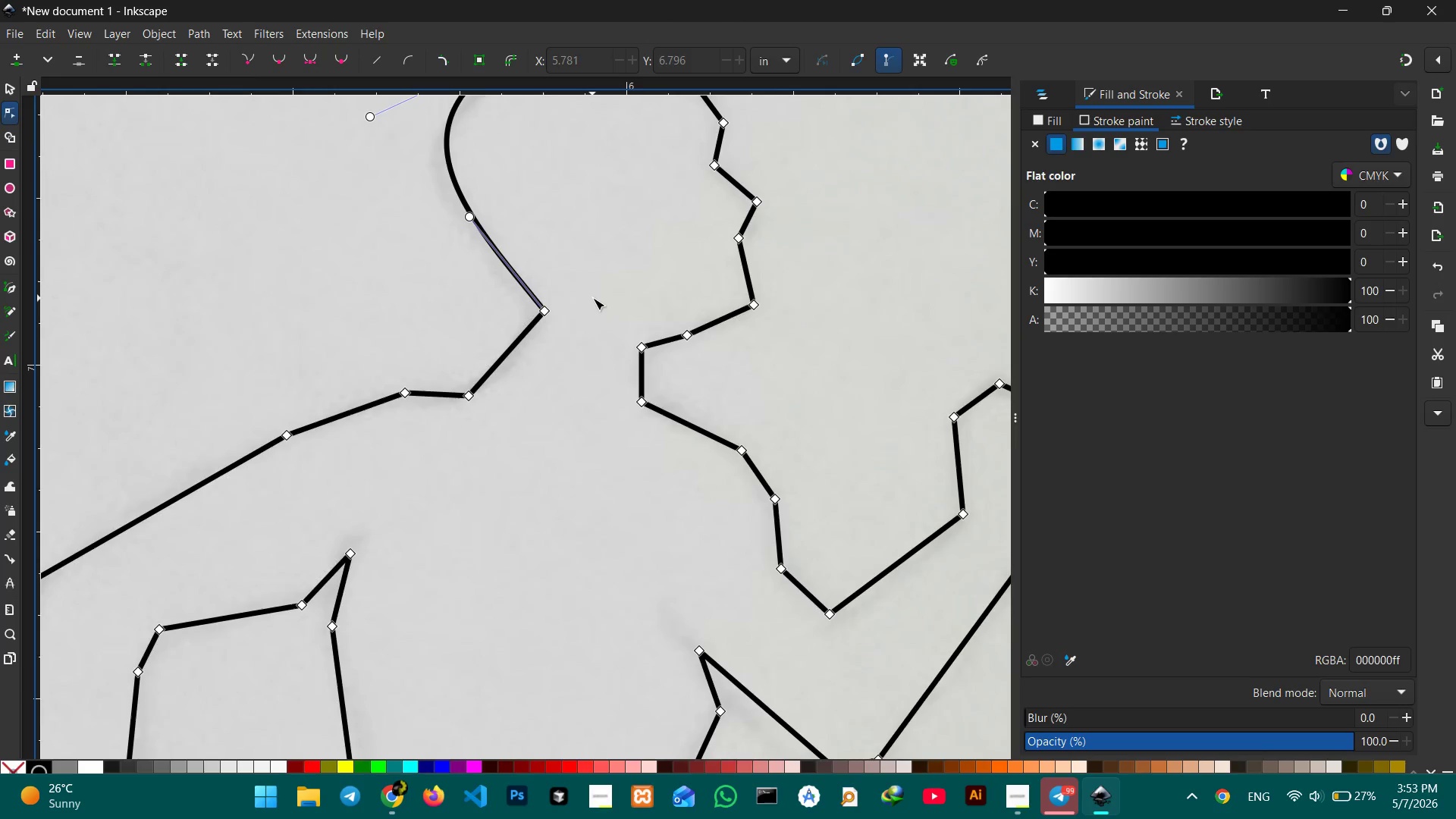 
scroll: coordinate [593, 298], scroll_direction: up, amount: 2.0
 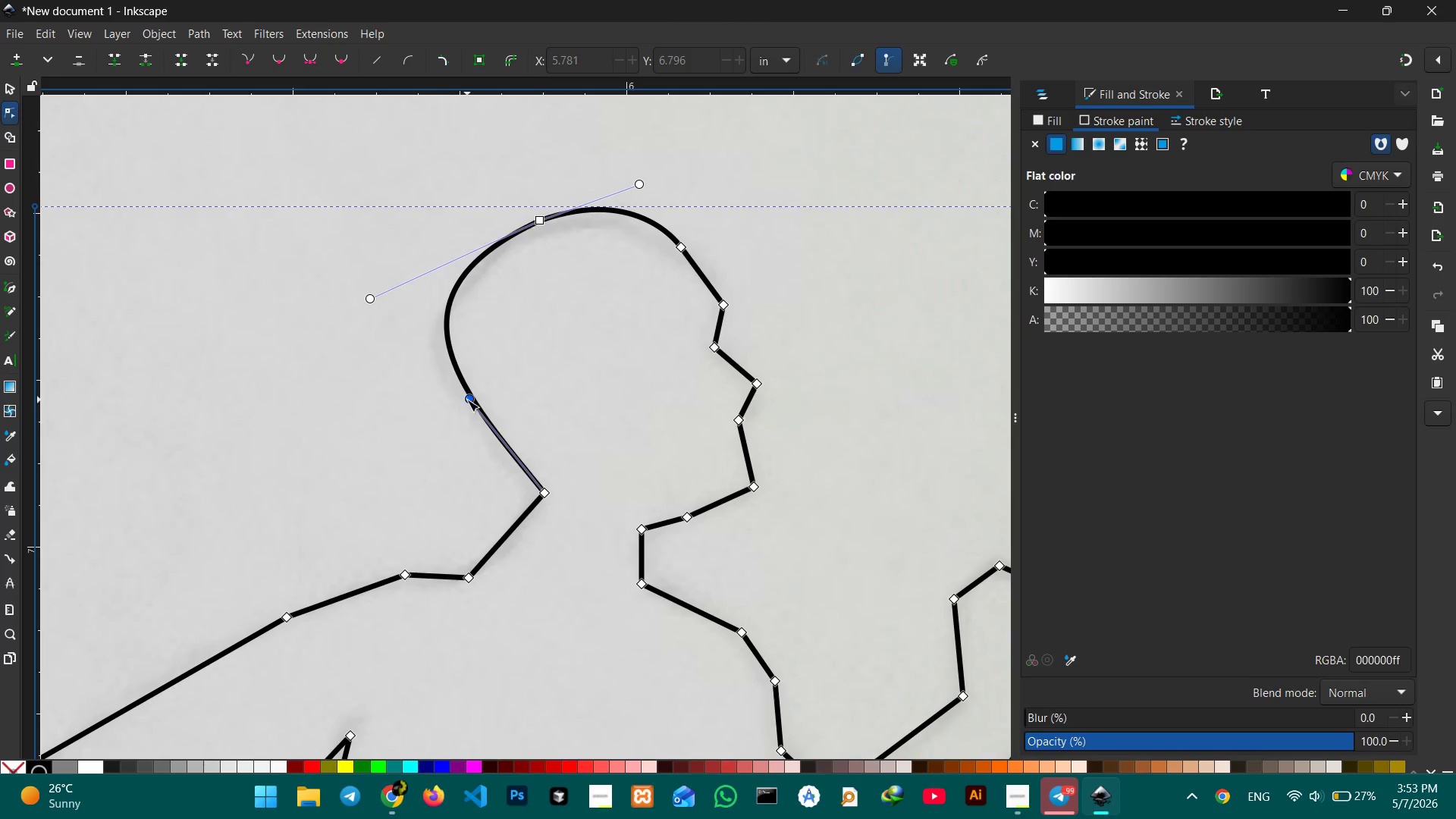 
left_click_drag(start_coordinate=[467, 400], to_coordinate=[485, 460])
 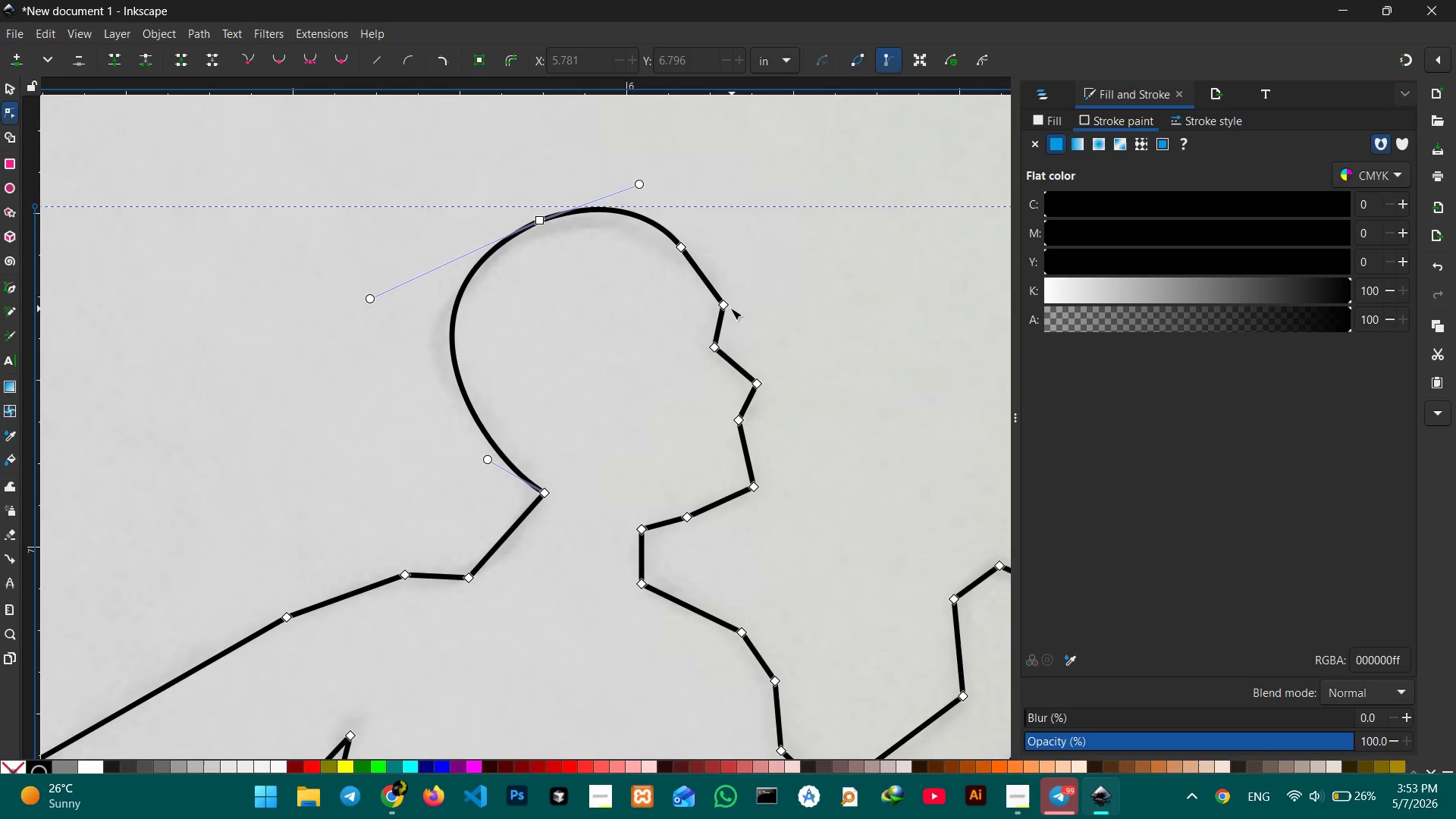 
left_click([726, 305])
 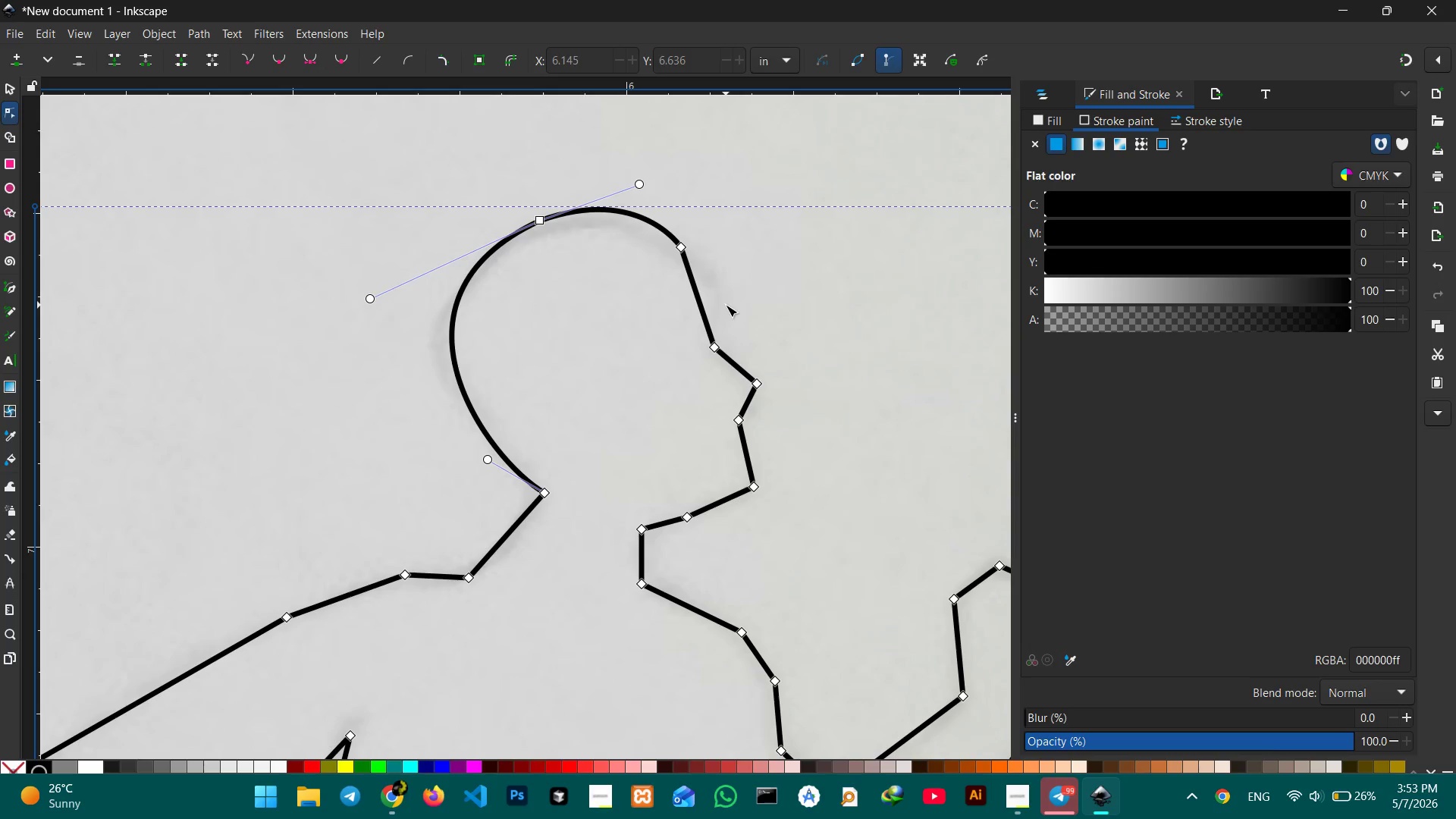 
key(Backspace)
 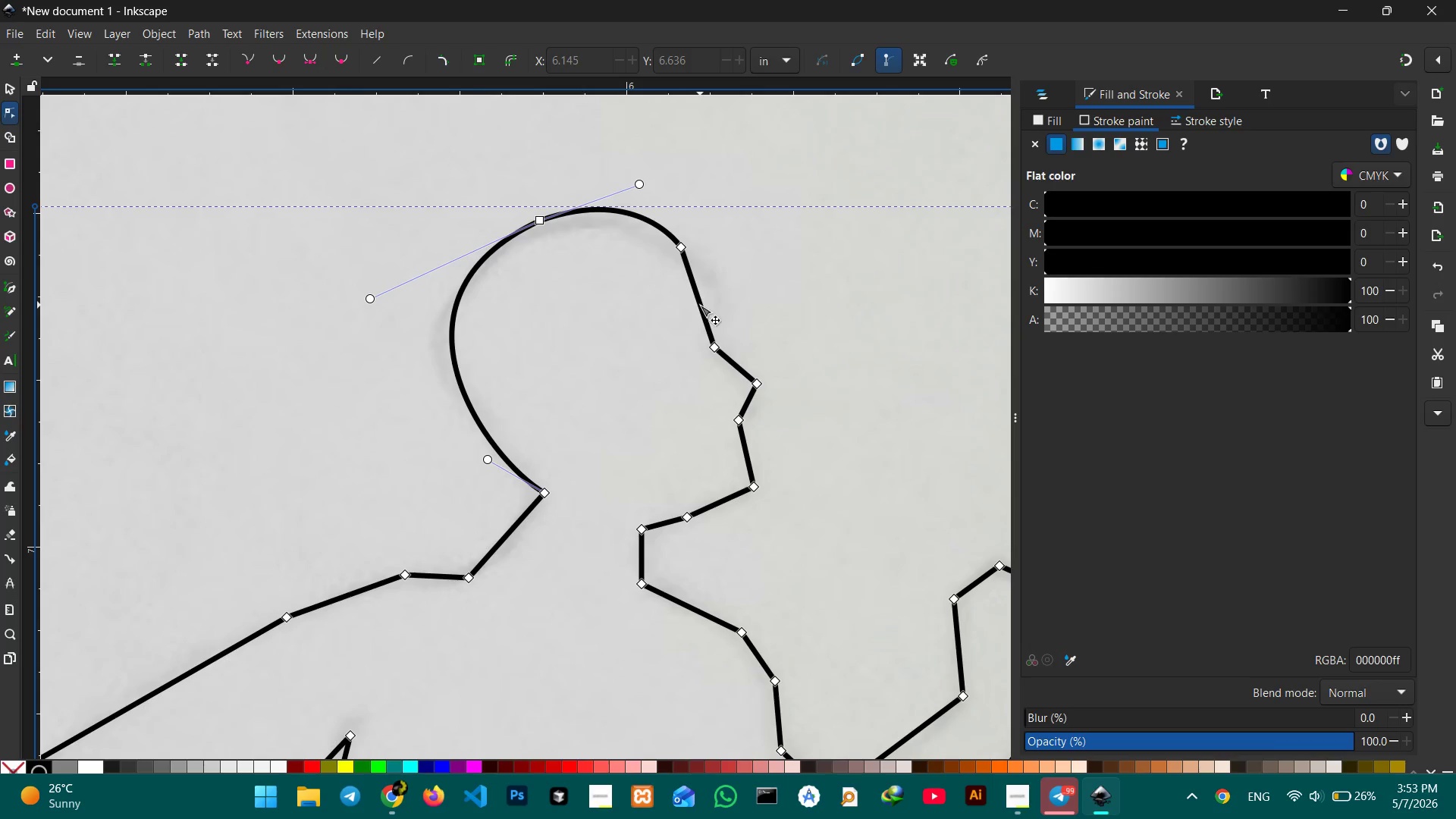 
left_click_drag(start_coordinate=[700, 305], to_coordinate=[714, 297])
 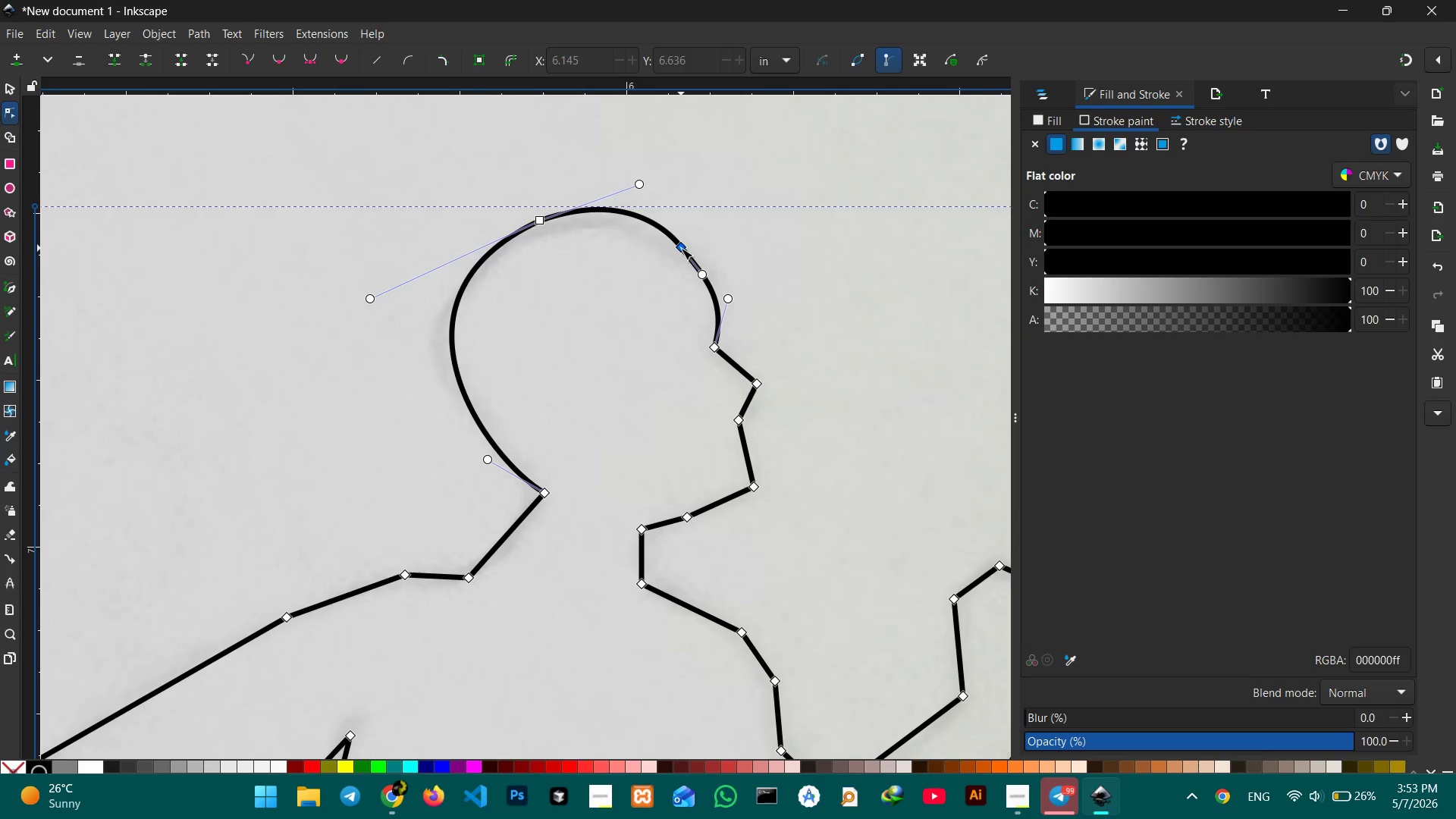 
left_click([681, 248])
 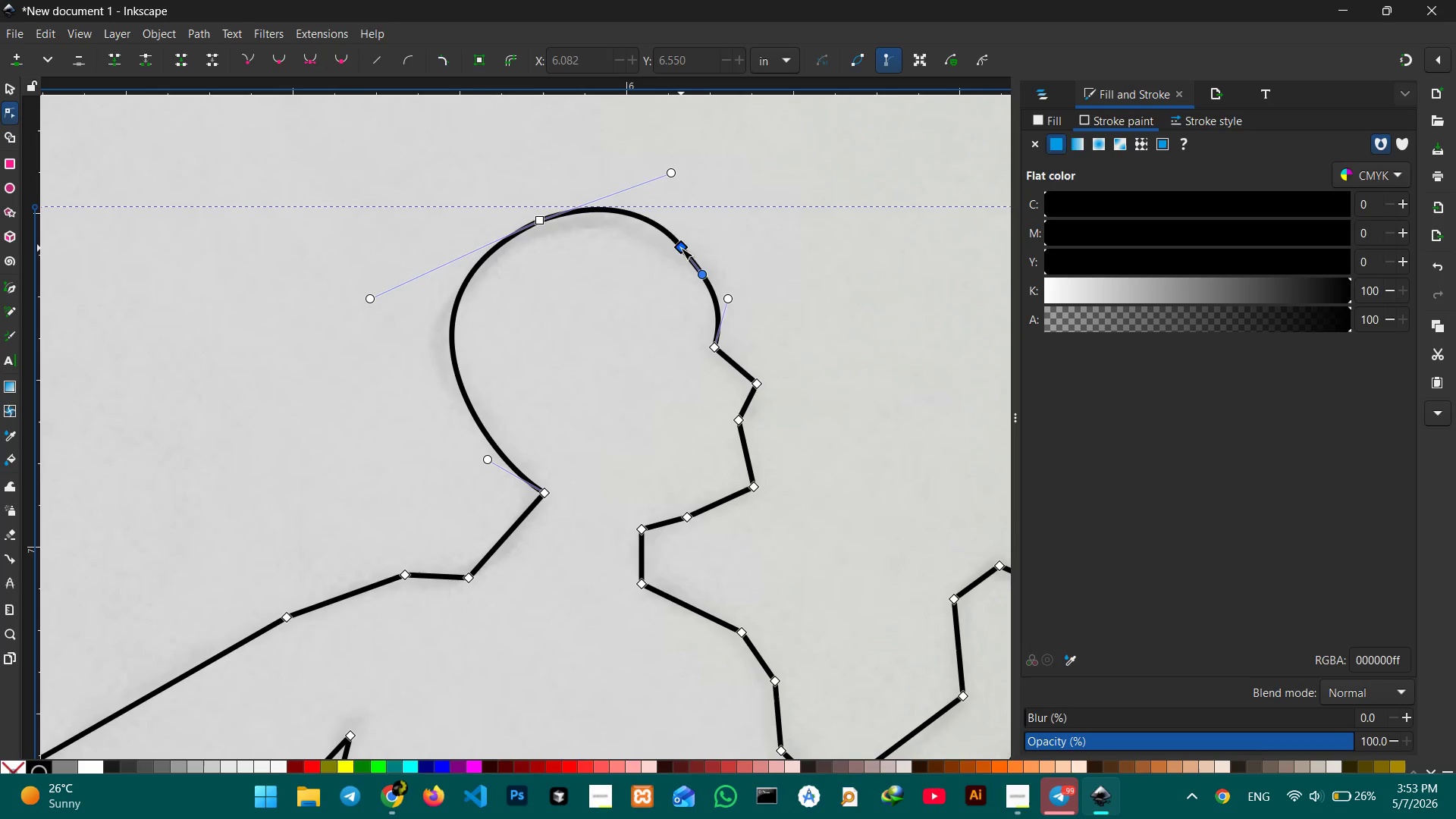 
key(Backspace)
 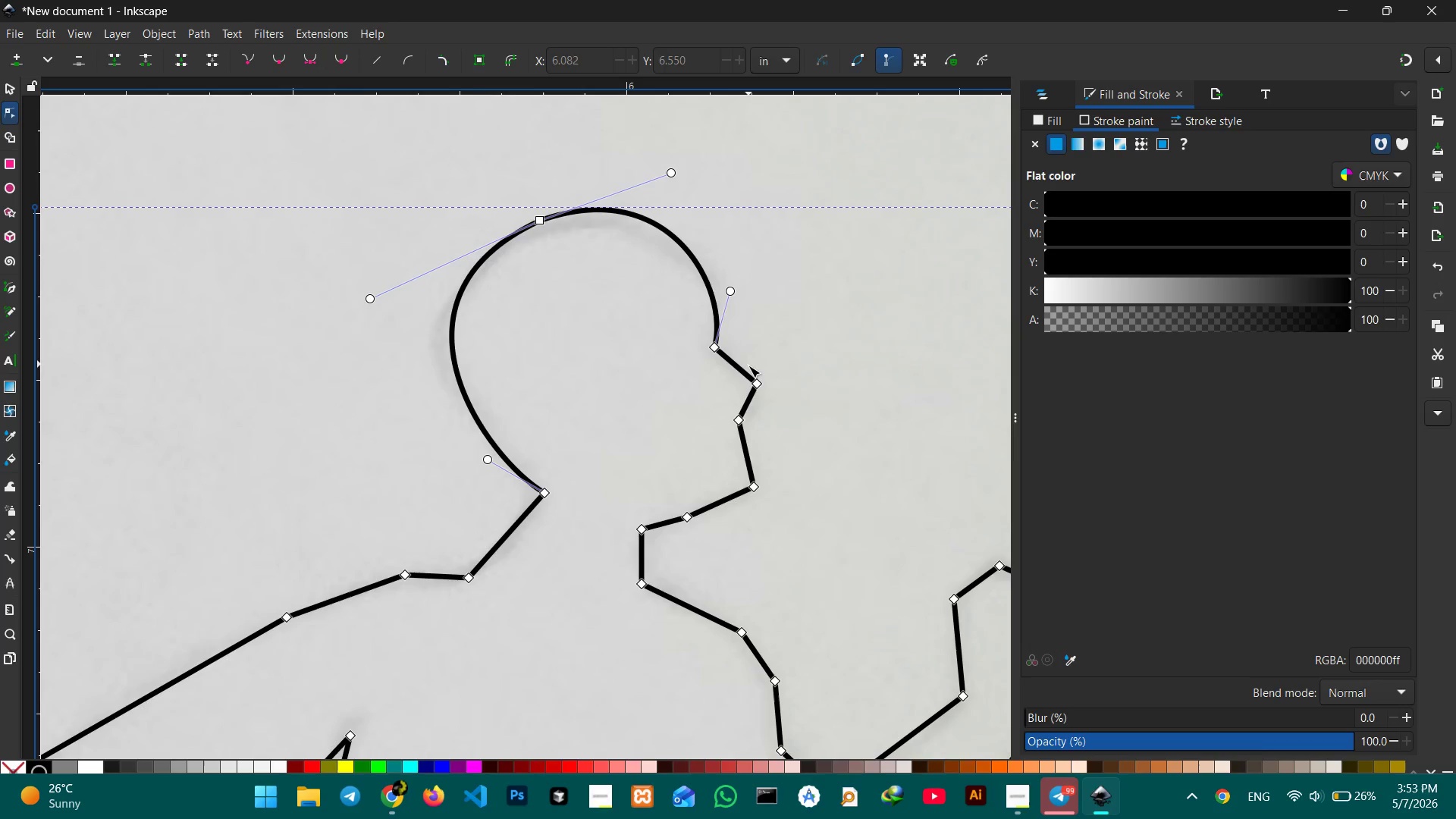 
left_click([750, 378])
 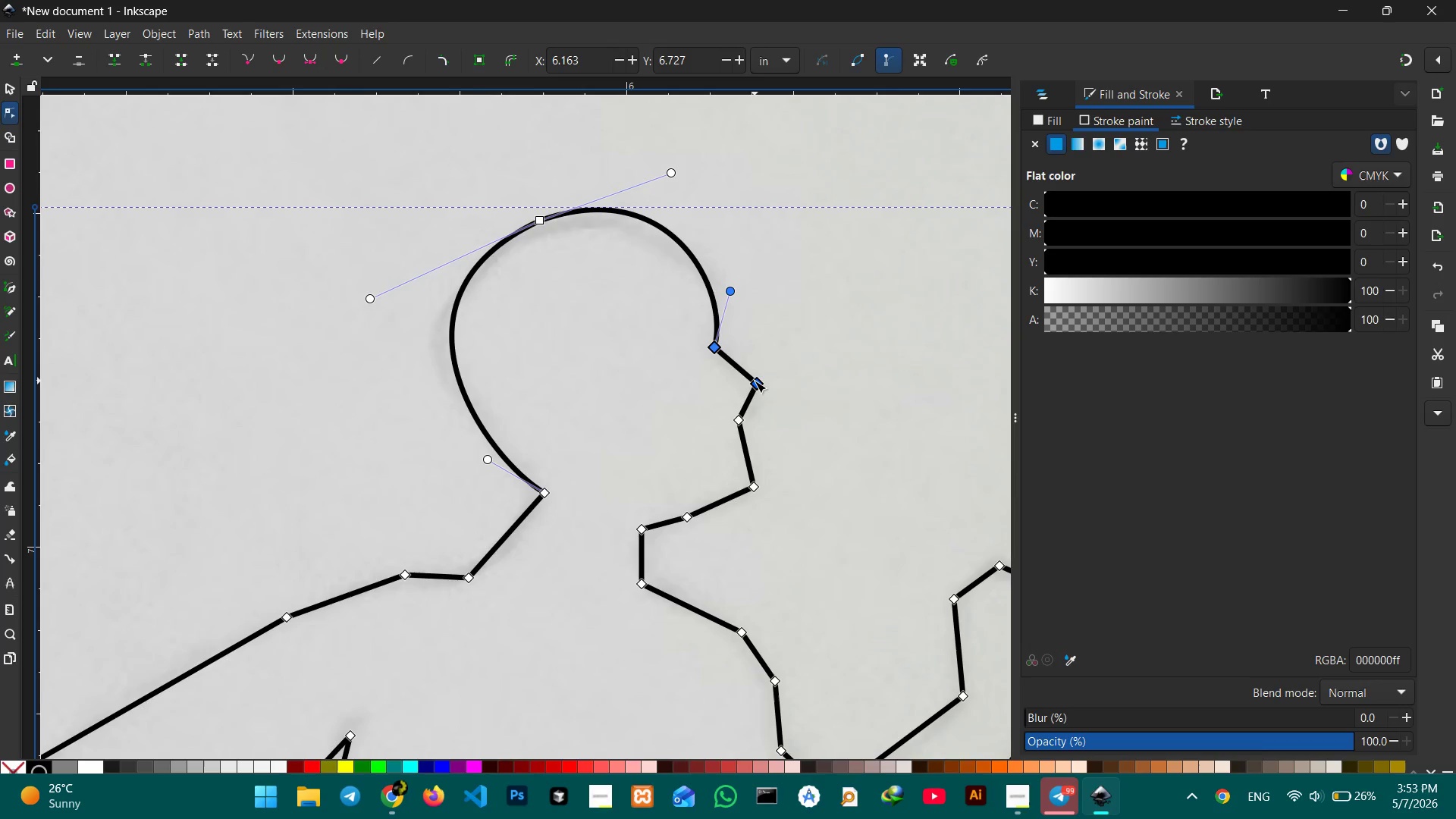 
double_click([755, 381])
 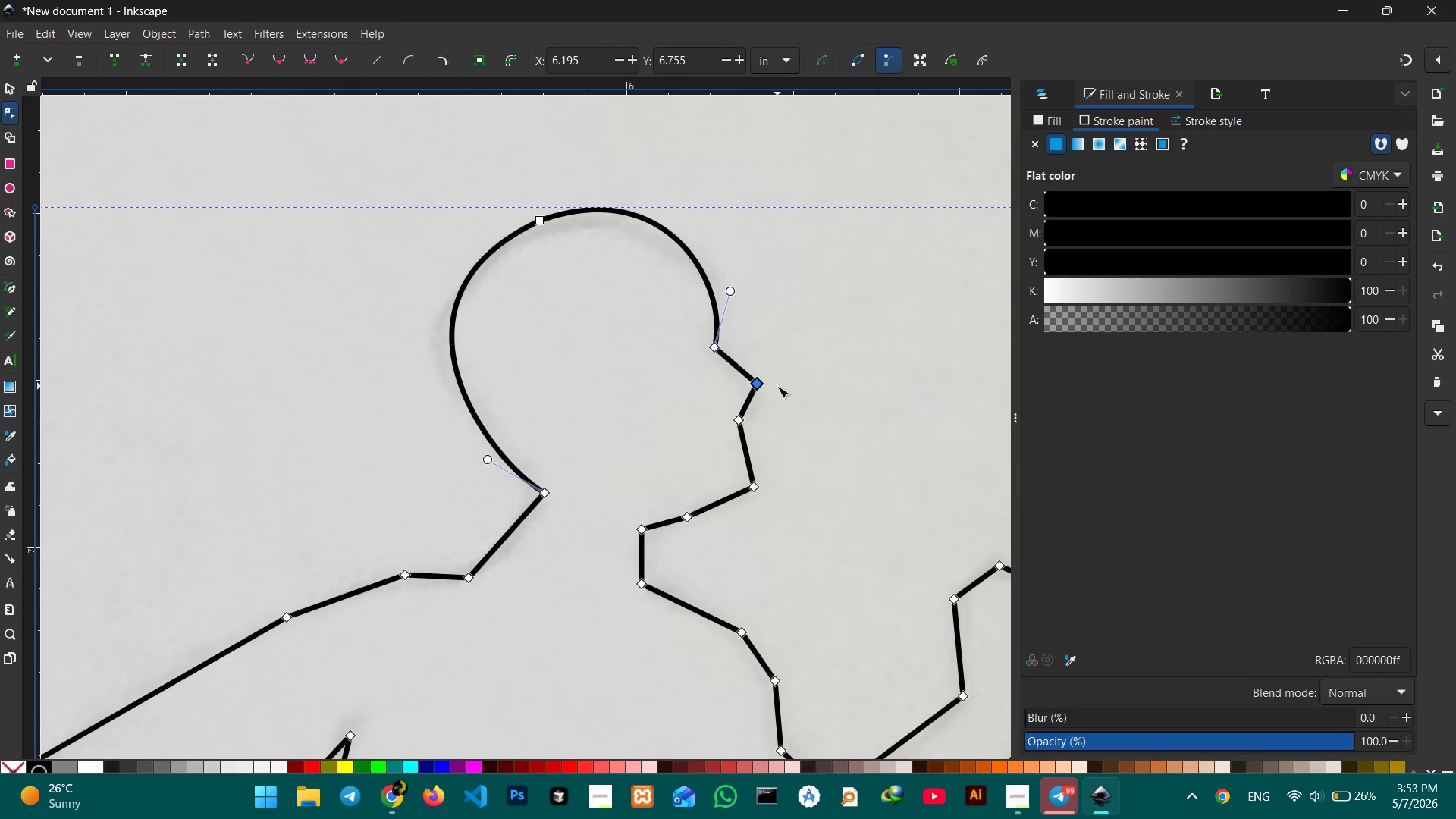 
key(Backspace)
 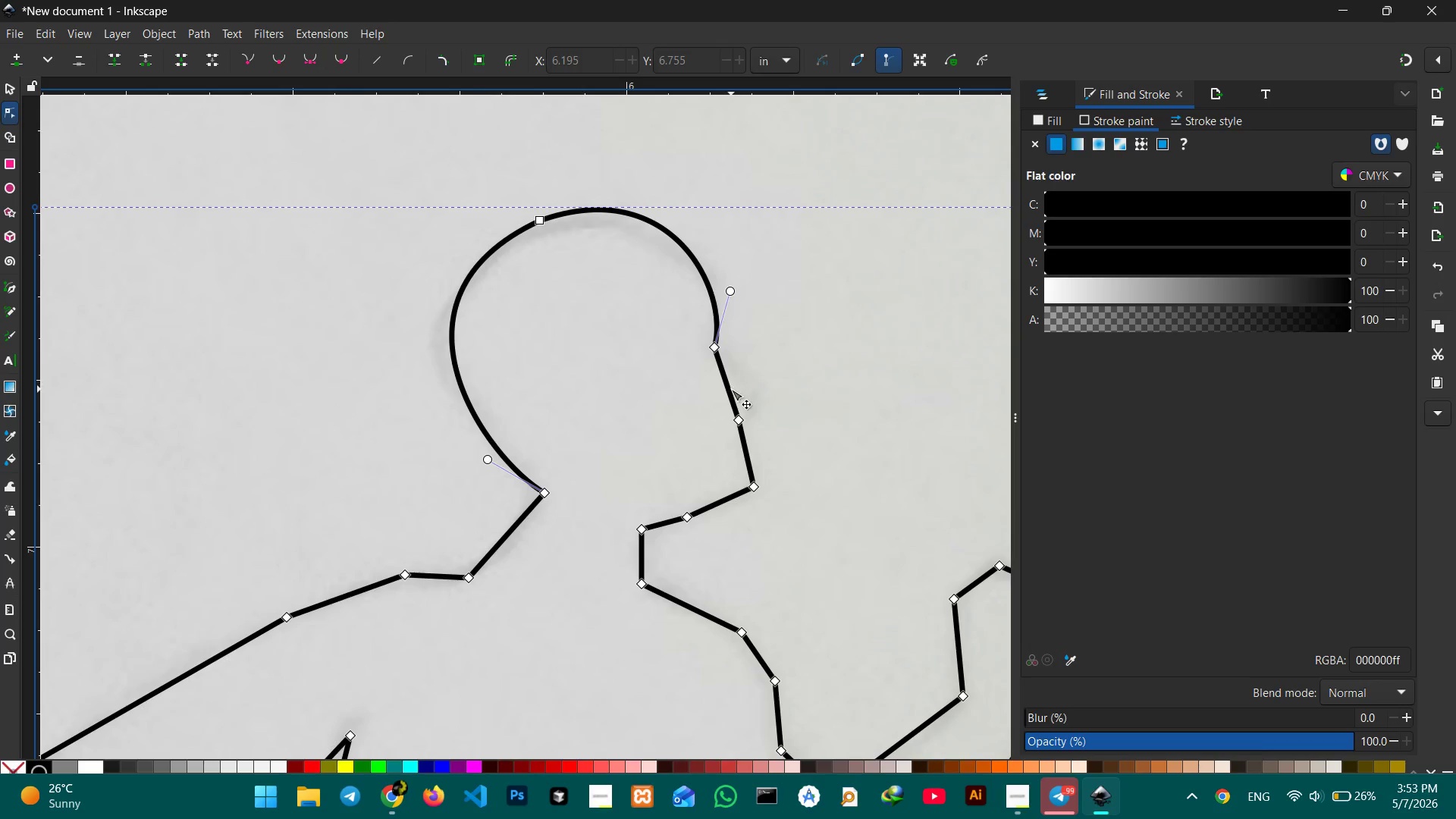 
left_click_drag(start_coordinate=[731, 389], to_coordinate=[767, 385])
 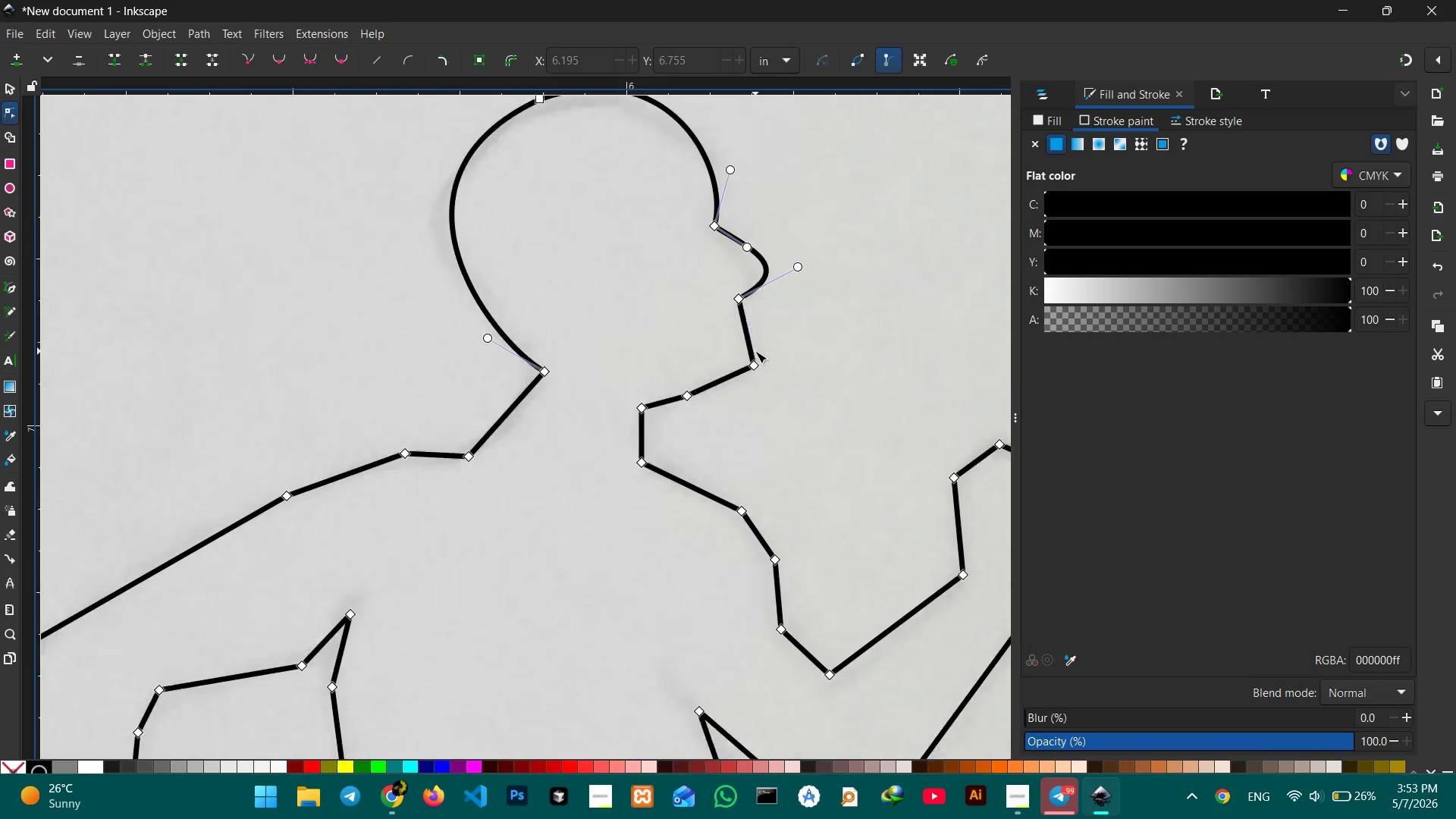 
scroll: coordinate [755, 351], scroll_direction: down, amount: 2.0
 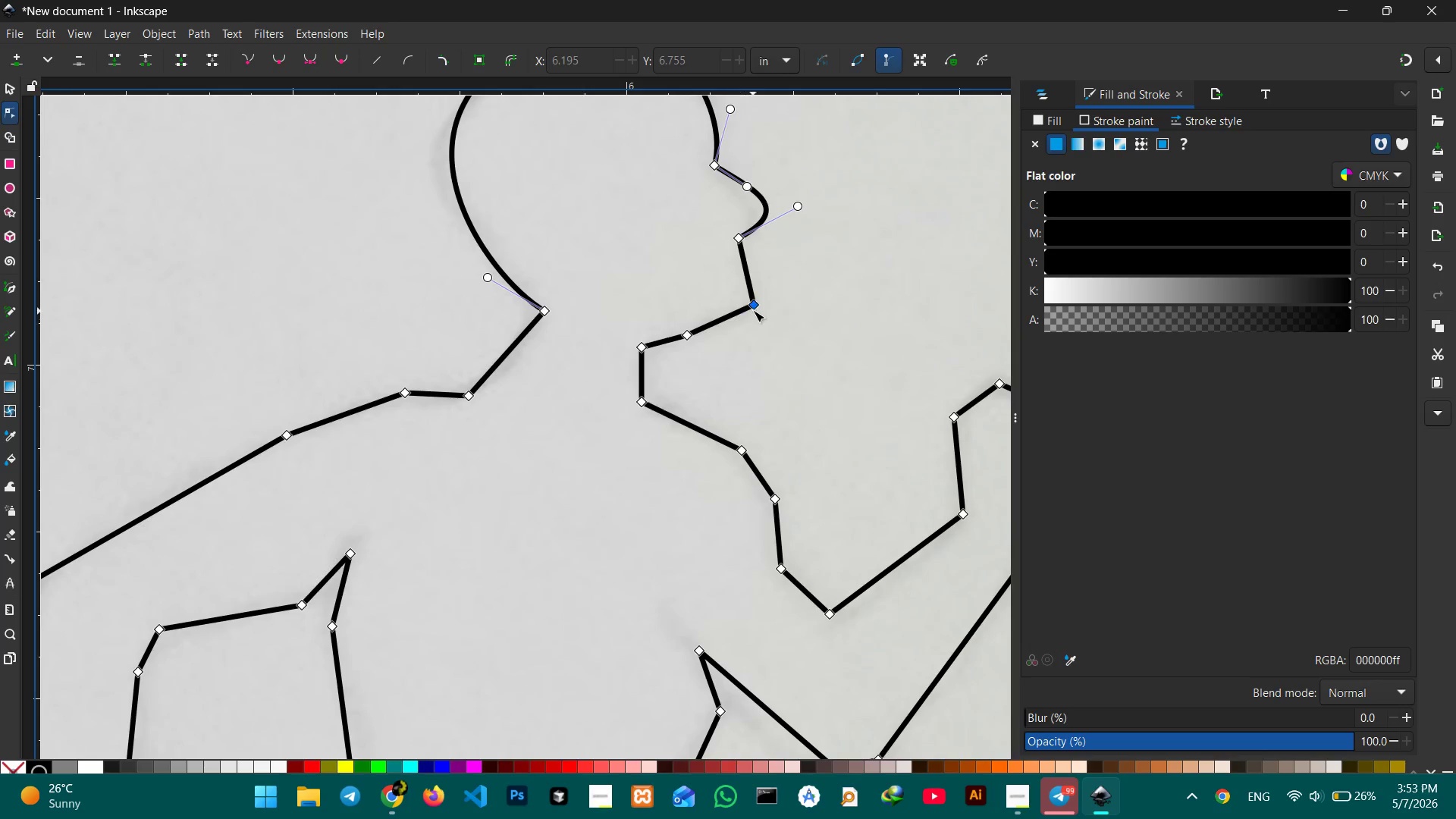 
left_click([753, 309])
 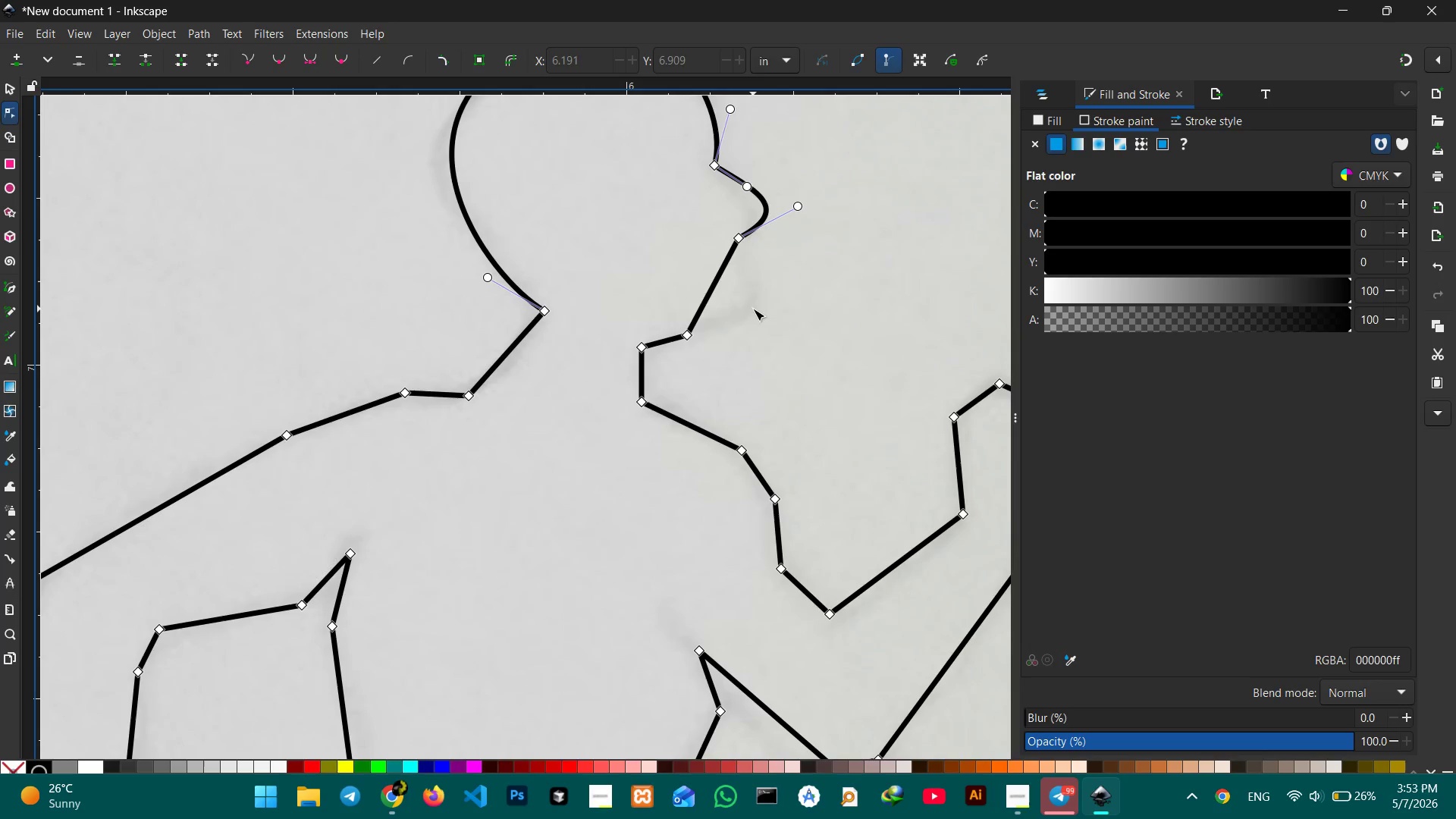 
key(Backspace)
 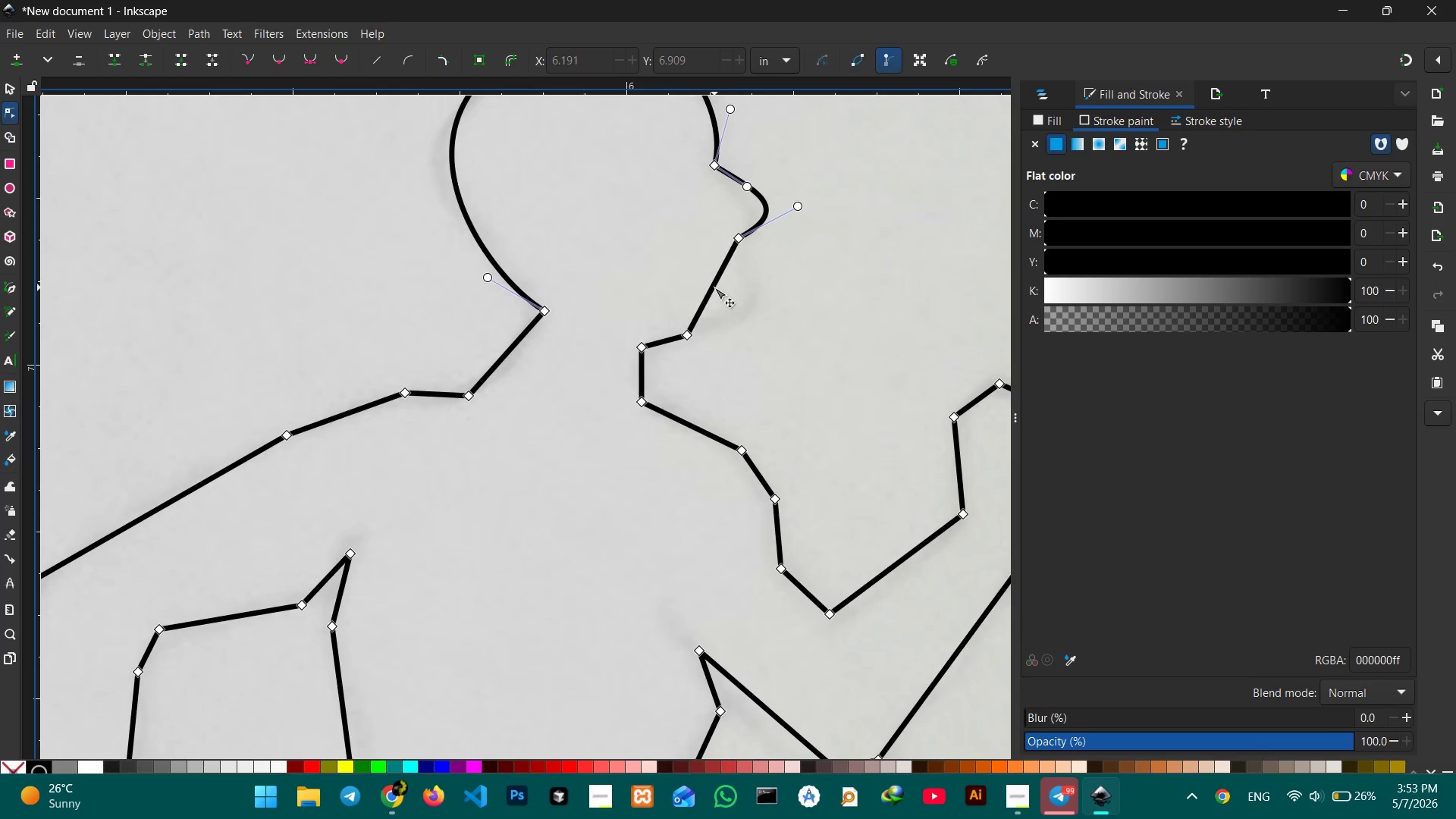 
left_click_drag(start_coordinate=[714, 287], to_coordinate=[758, 300])
 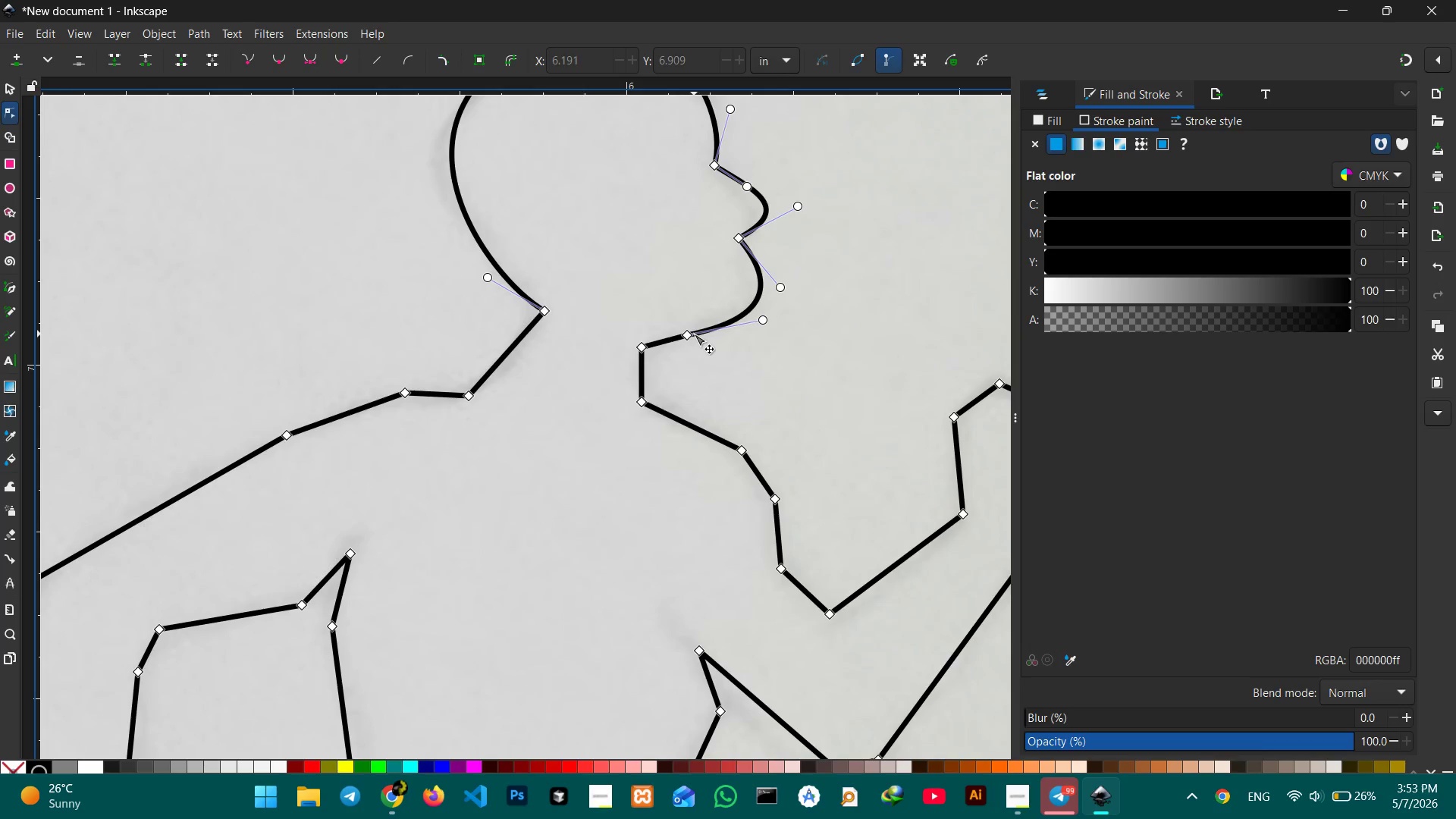 
left_click([694, 334])
 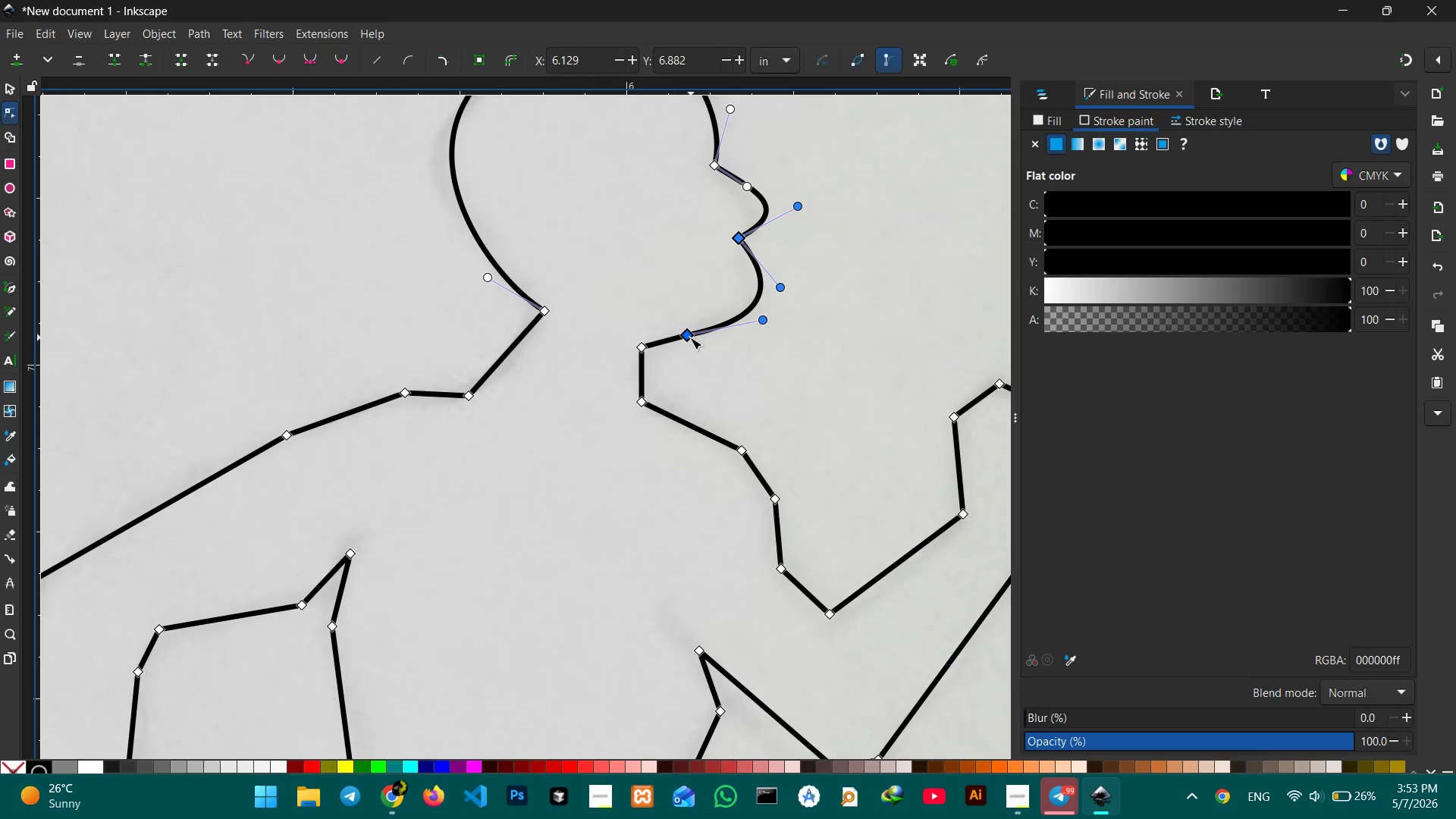 
left_click([689, 337])
 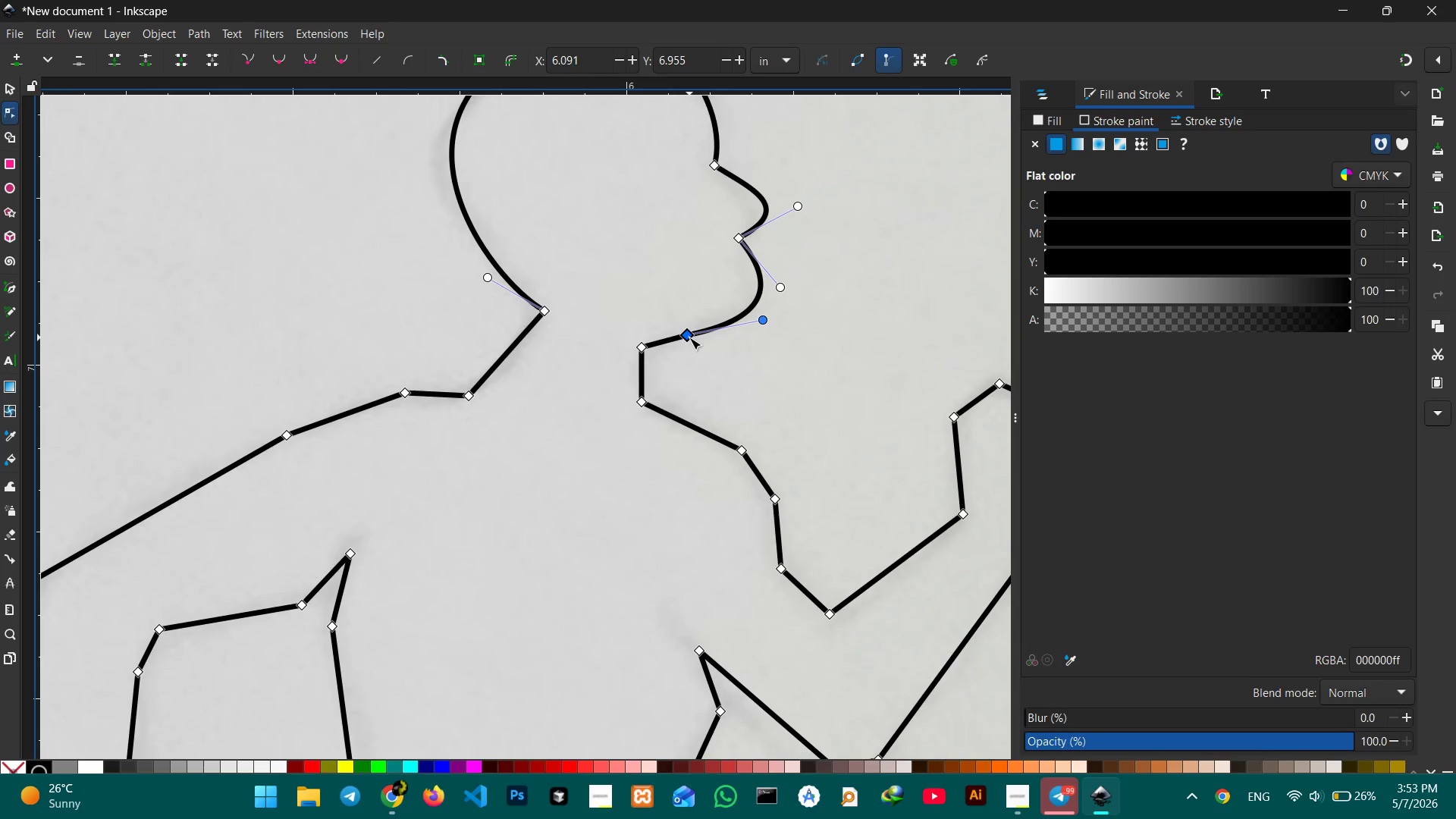 
key(Backspace)
 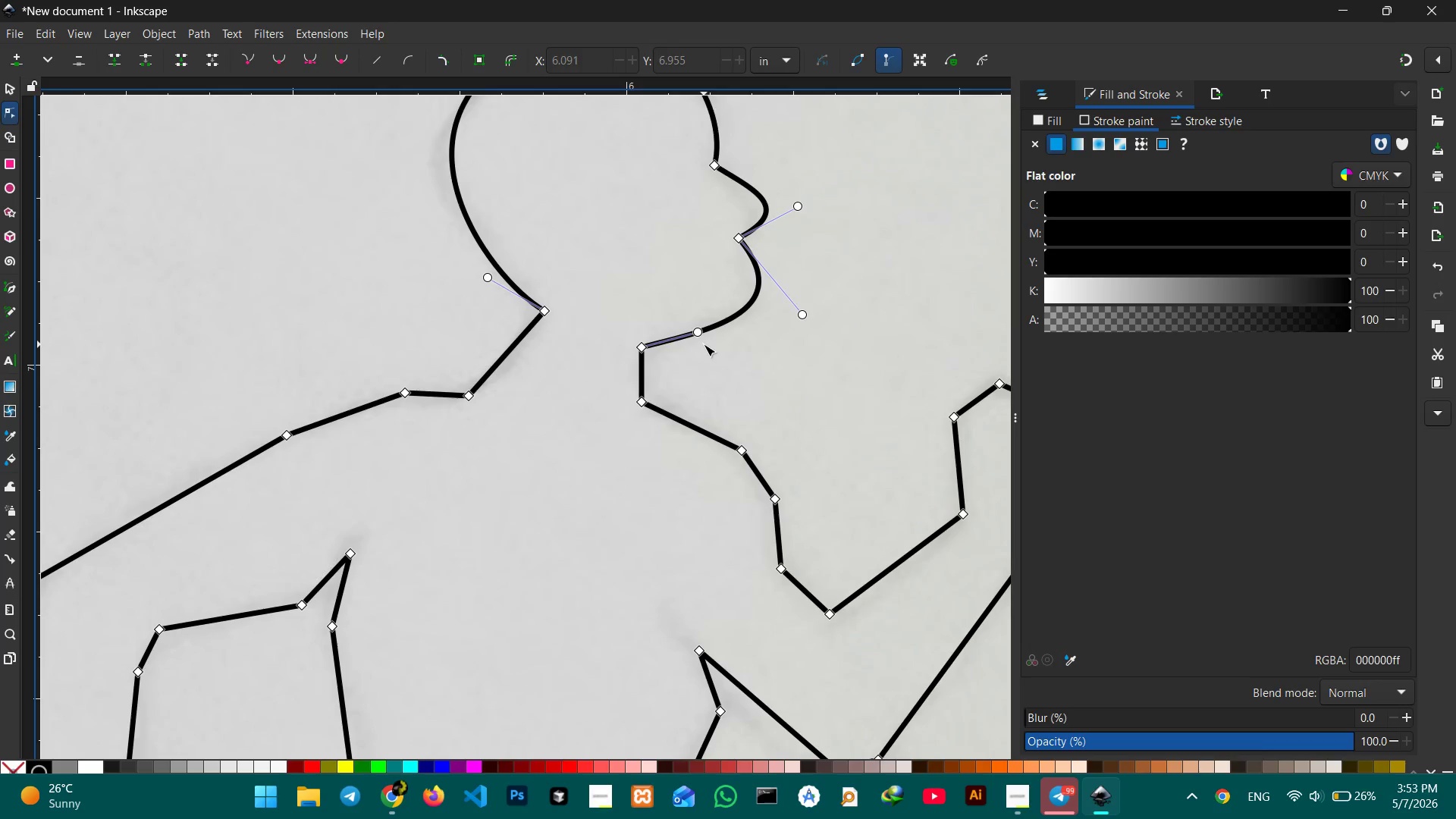 
scroll: coordinate [704, 344], scroll_direction: down, amount: 2.0
 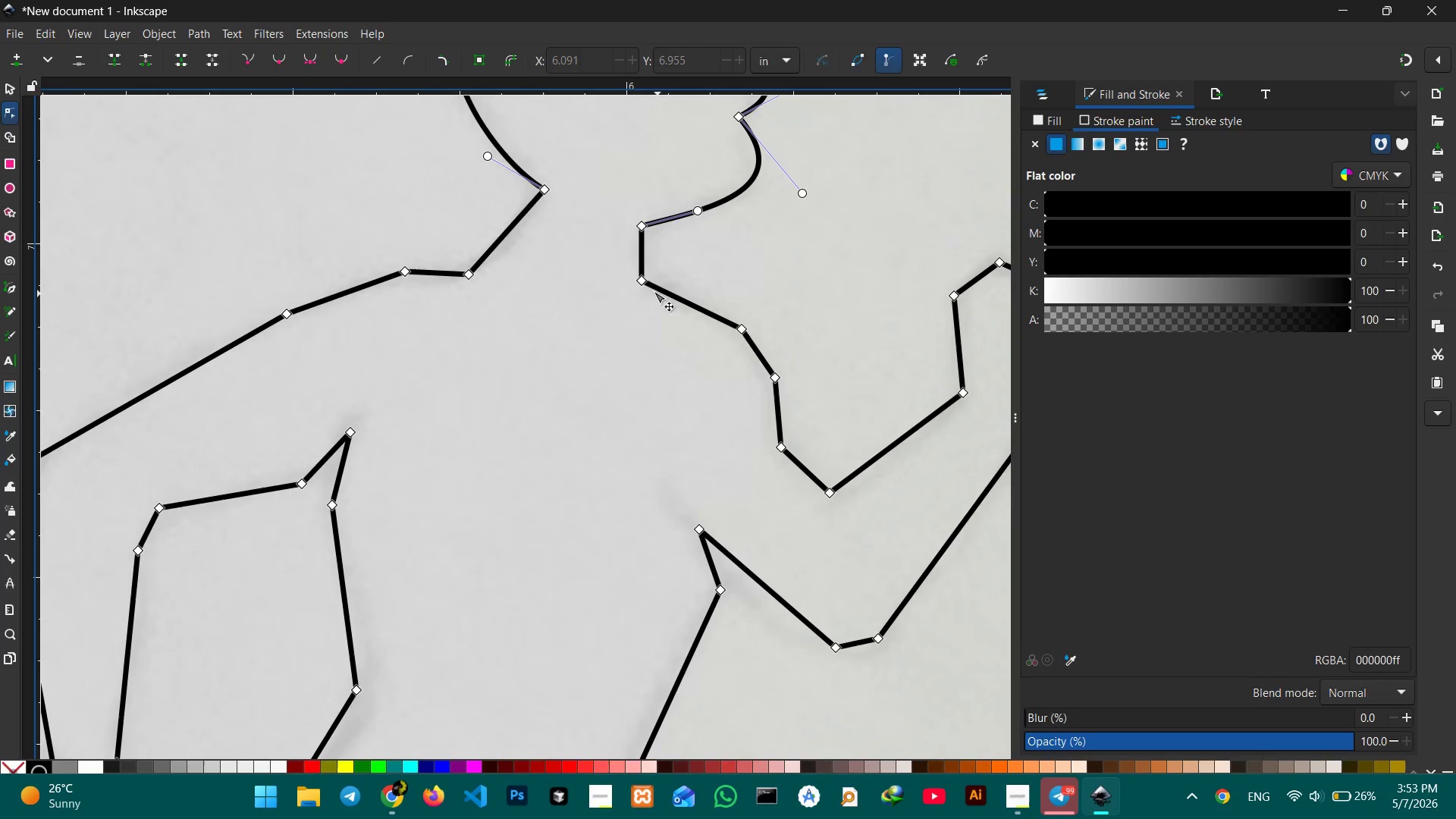 
left_click([648, 287])
 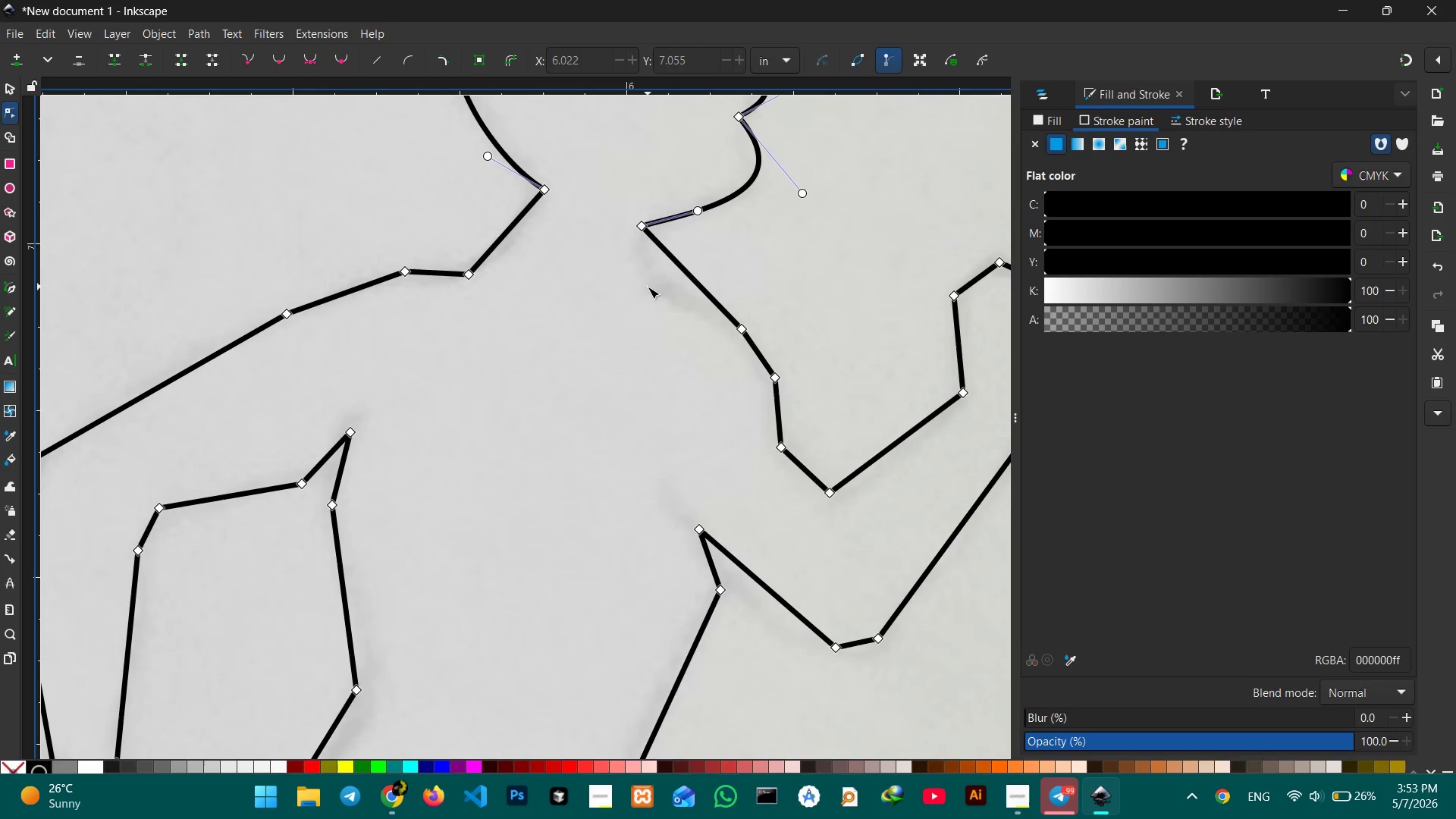 
key(Backspace)
 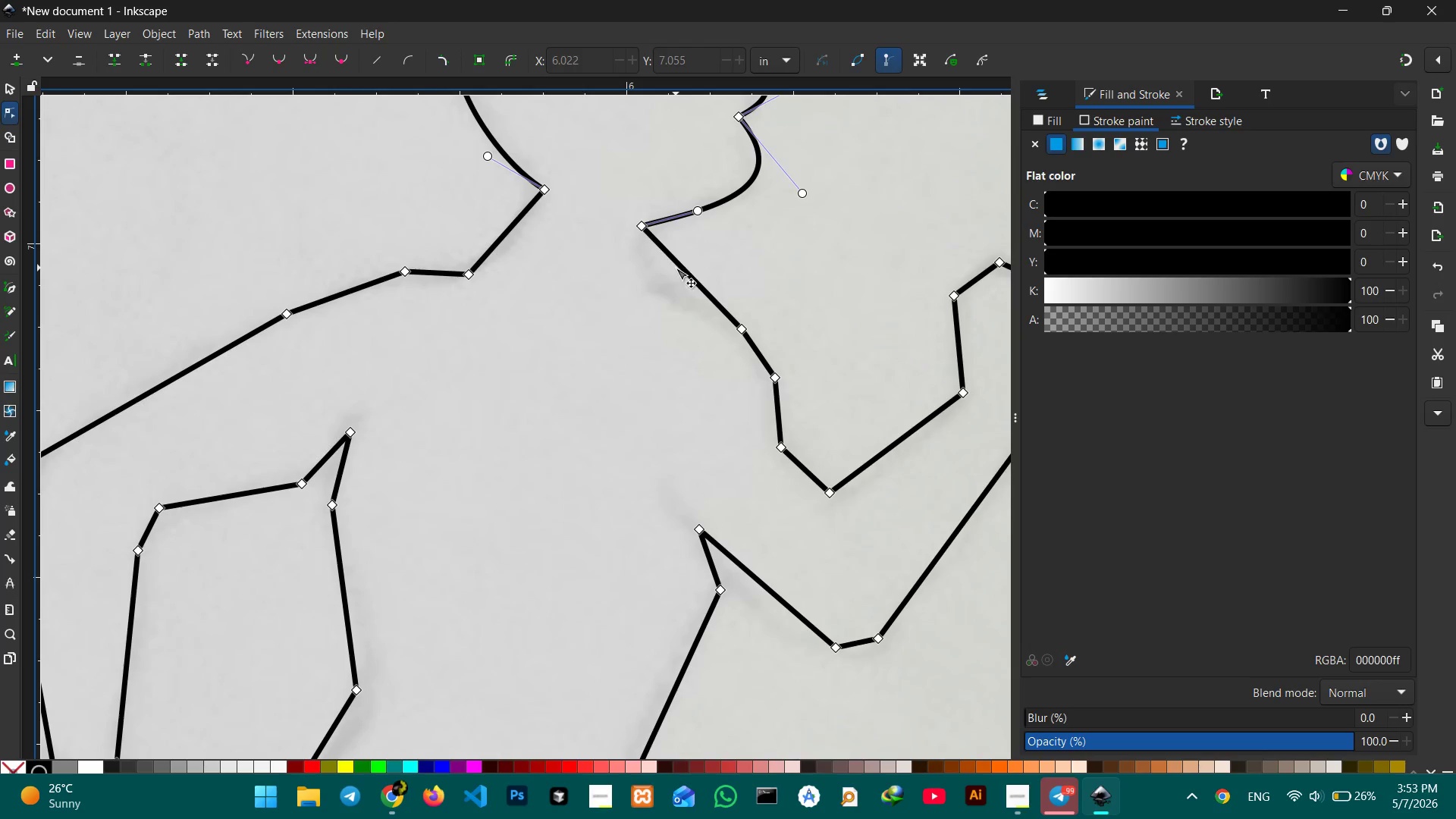 
left_click_drag(start_coordinate=[676, 268], to_coordinate=[651, 289])
 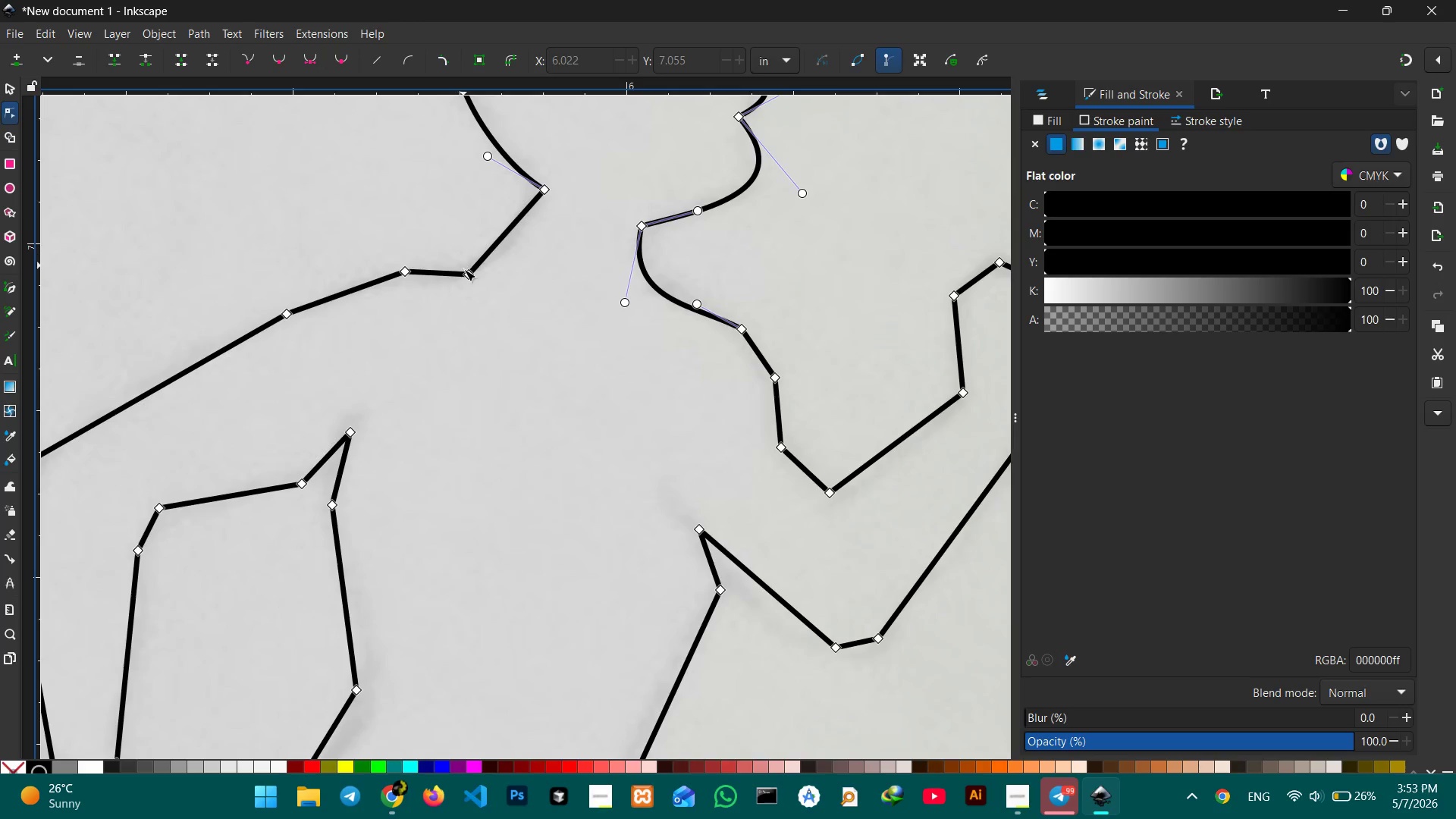 
left_click([466, 275])
 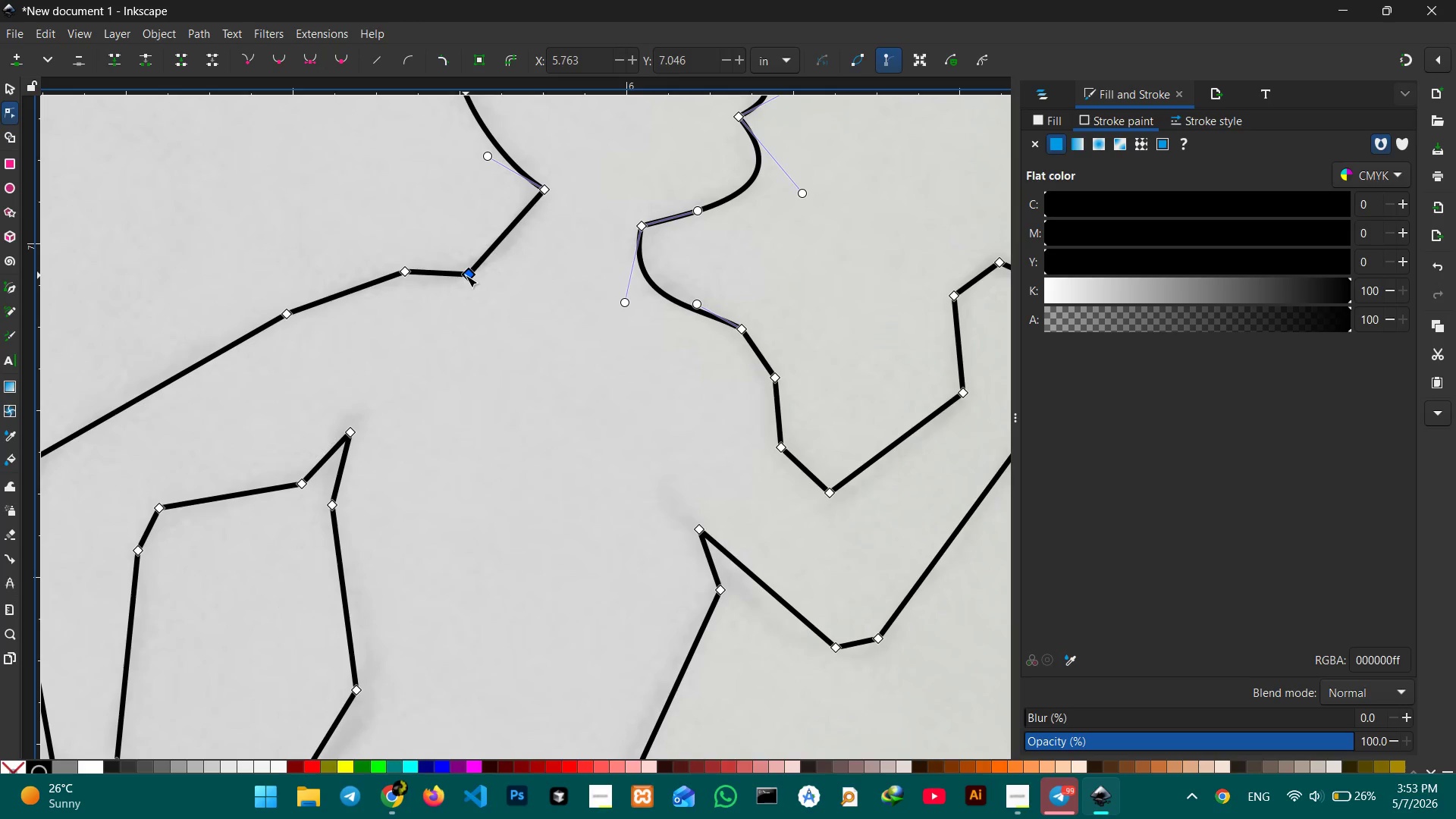 
key(Backspace)
 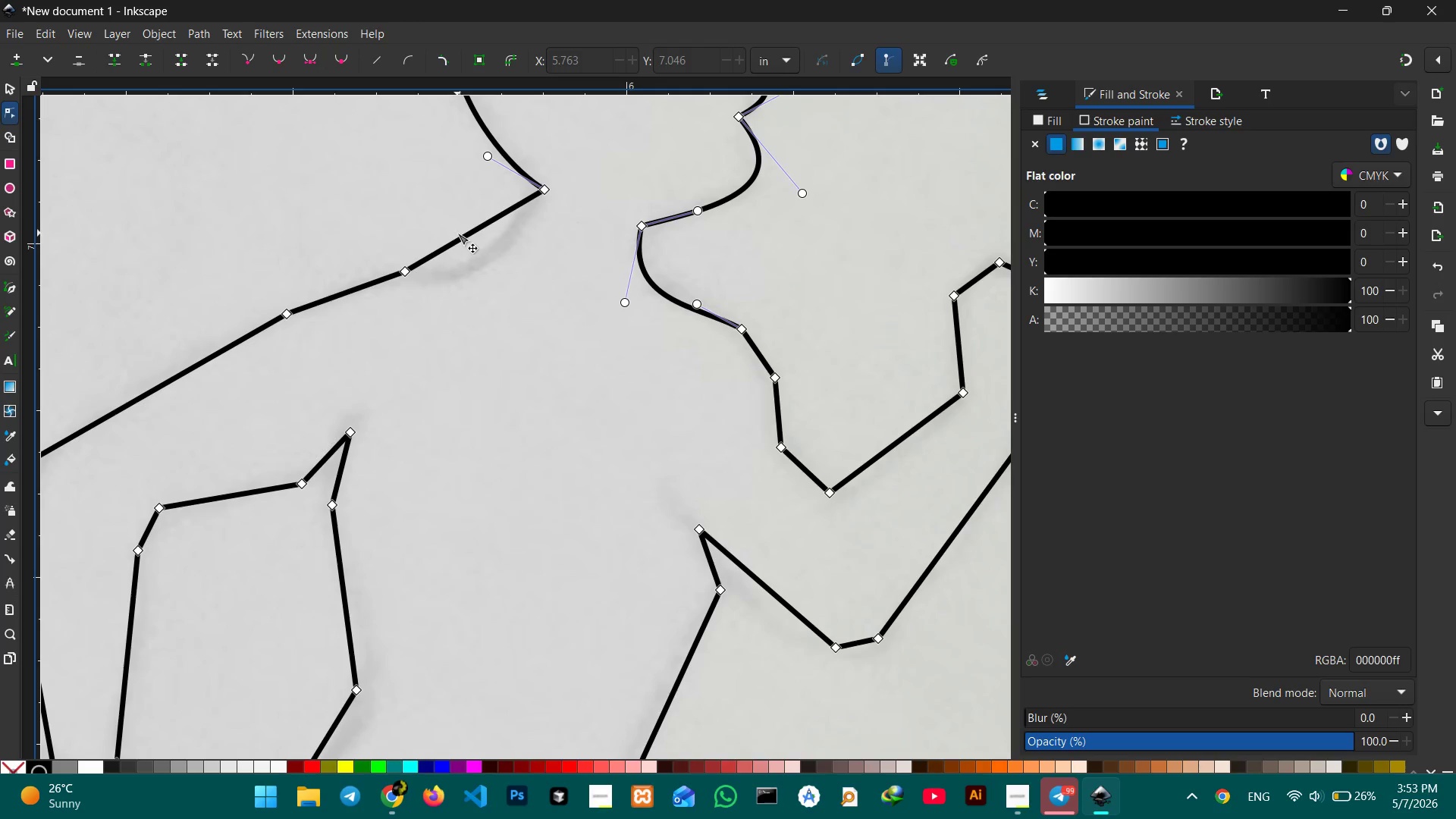 
left_click_drag(start_coordinate=[457, 233], to_coordinate=[494, 271])
 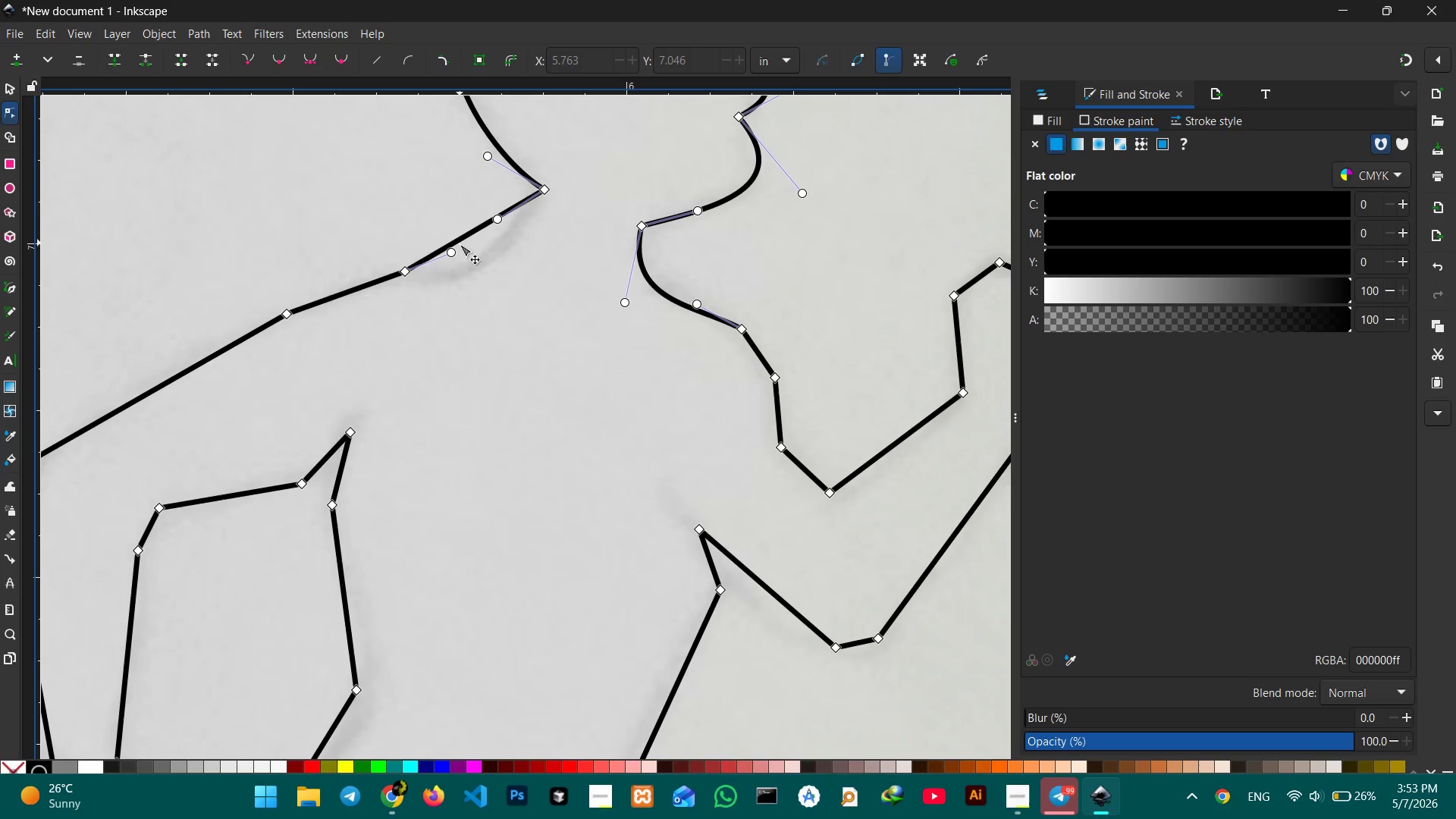 
left_click_drag(start_coordinate=[460, 237], to_coordinate=[482, 264])
 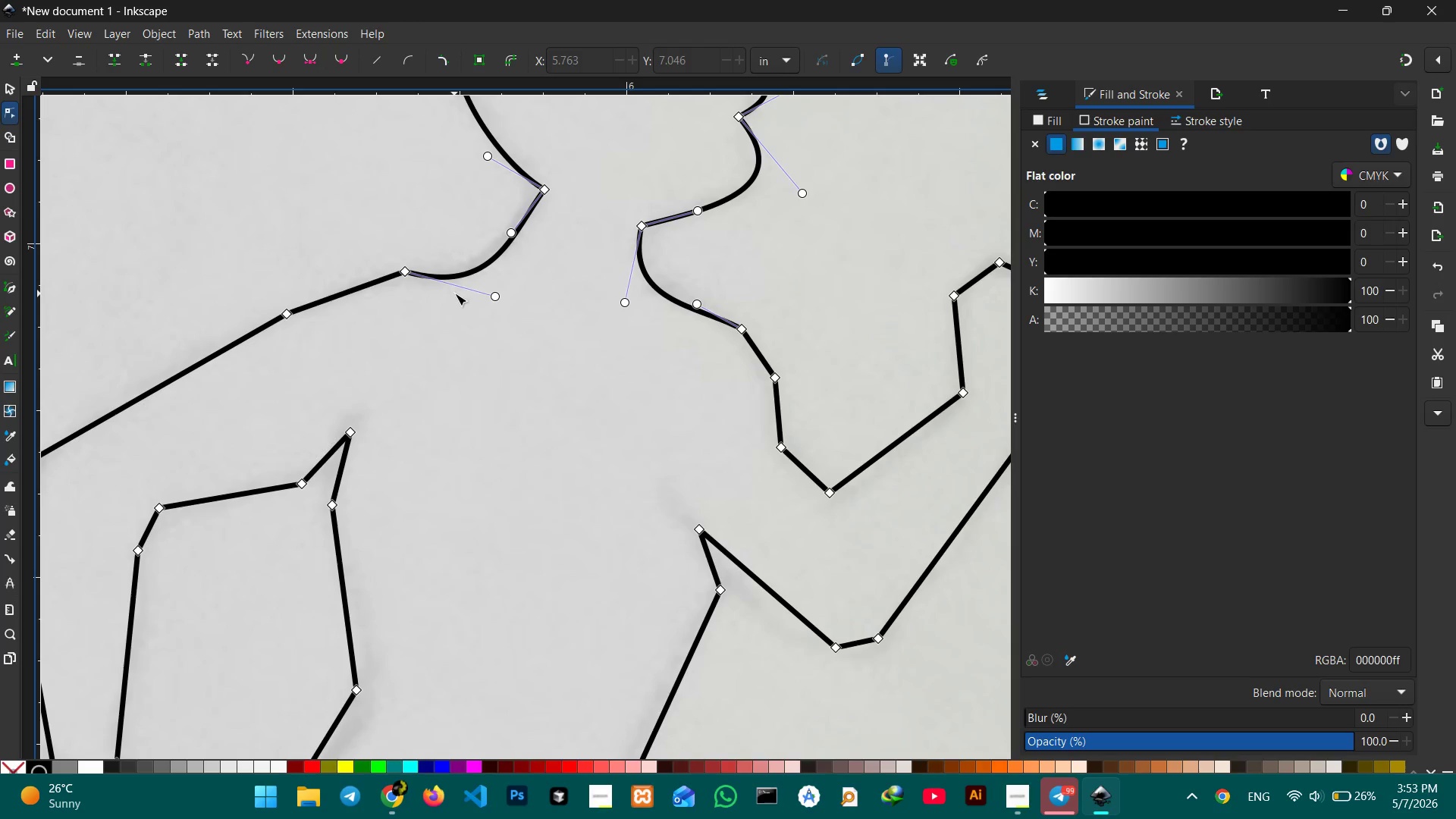 
scroll: coordinate [457, 297], scroll_direction: down, amount: 1.0
 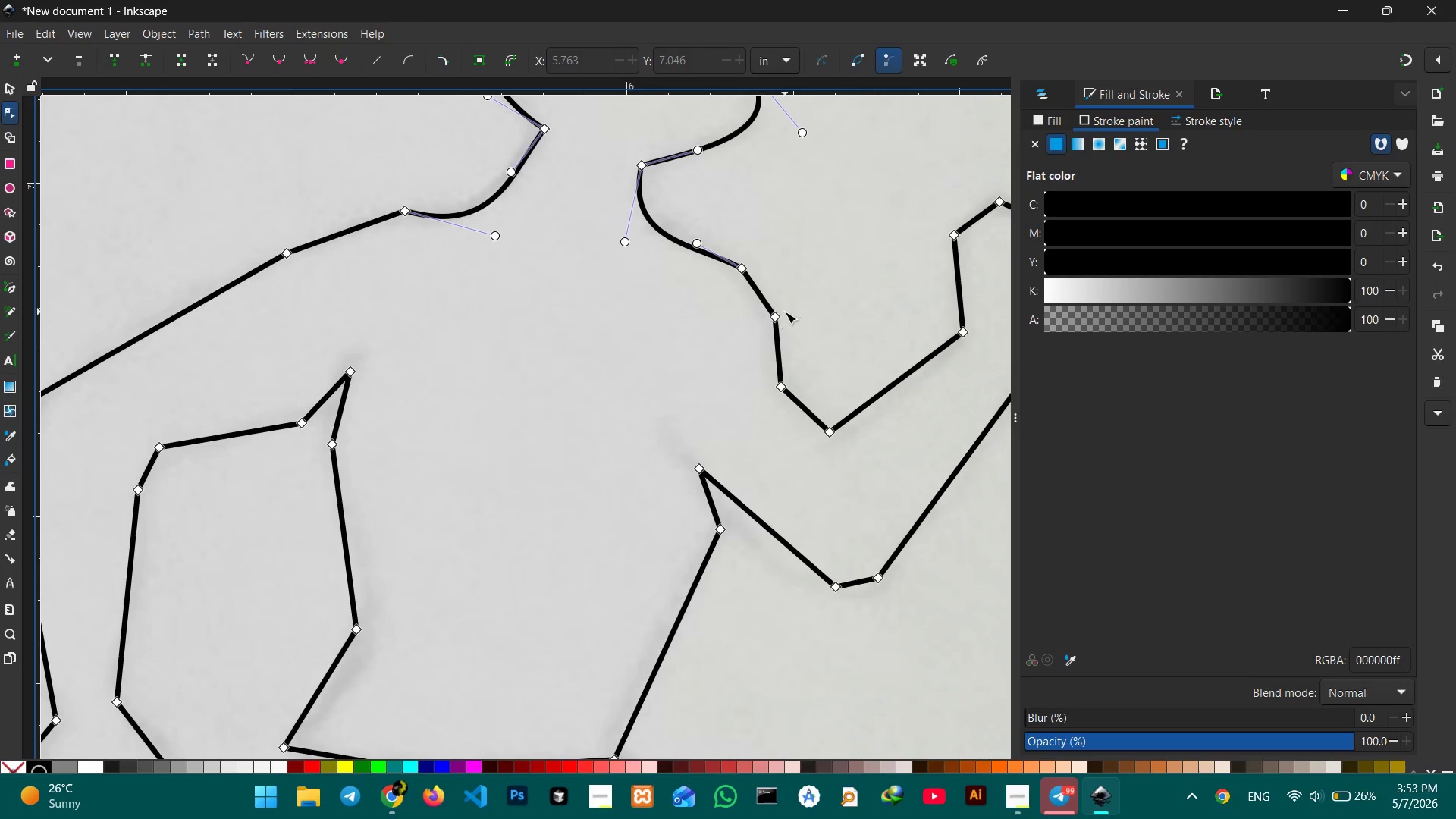 
left_click([774, 316])
 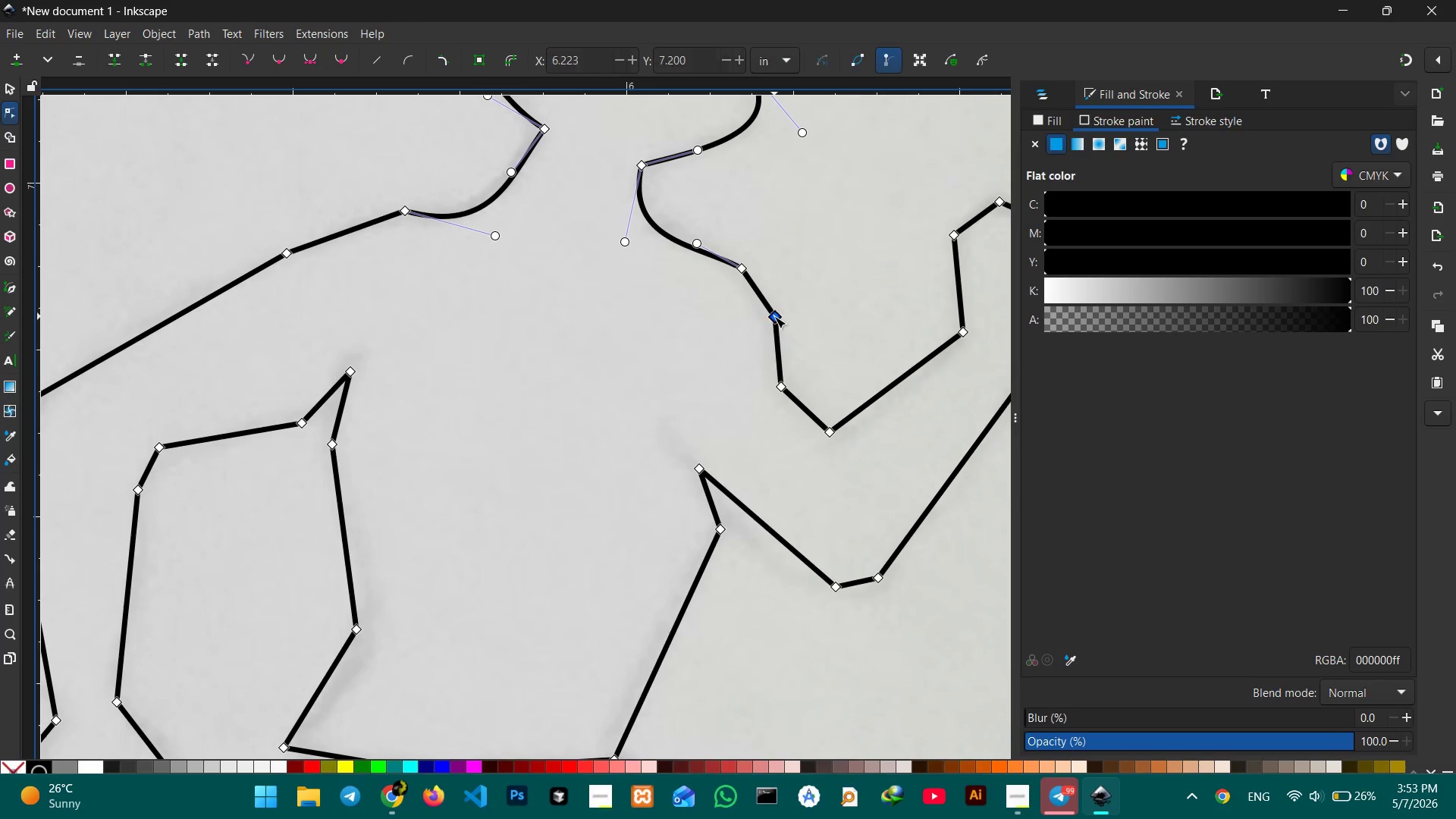 
key(Backspace)
 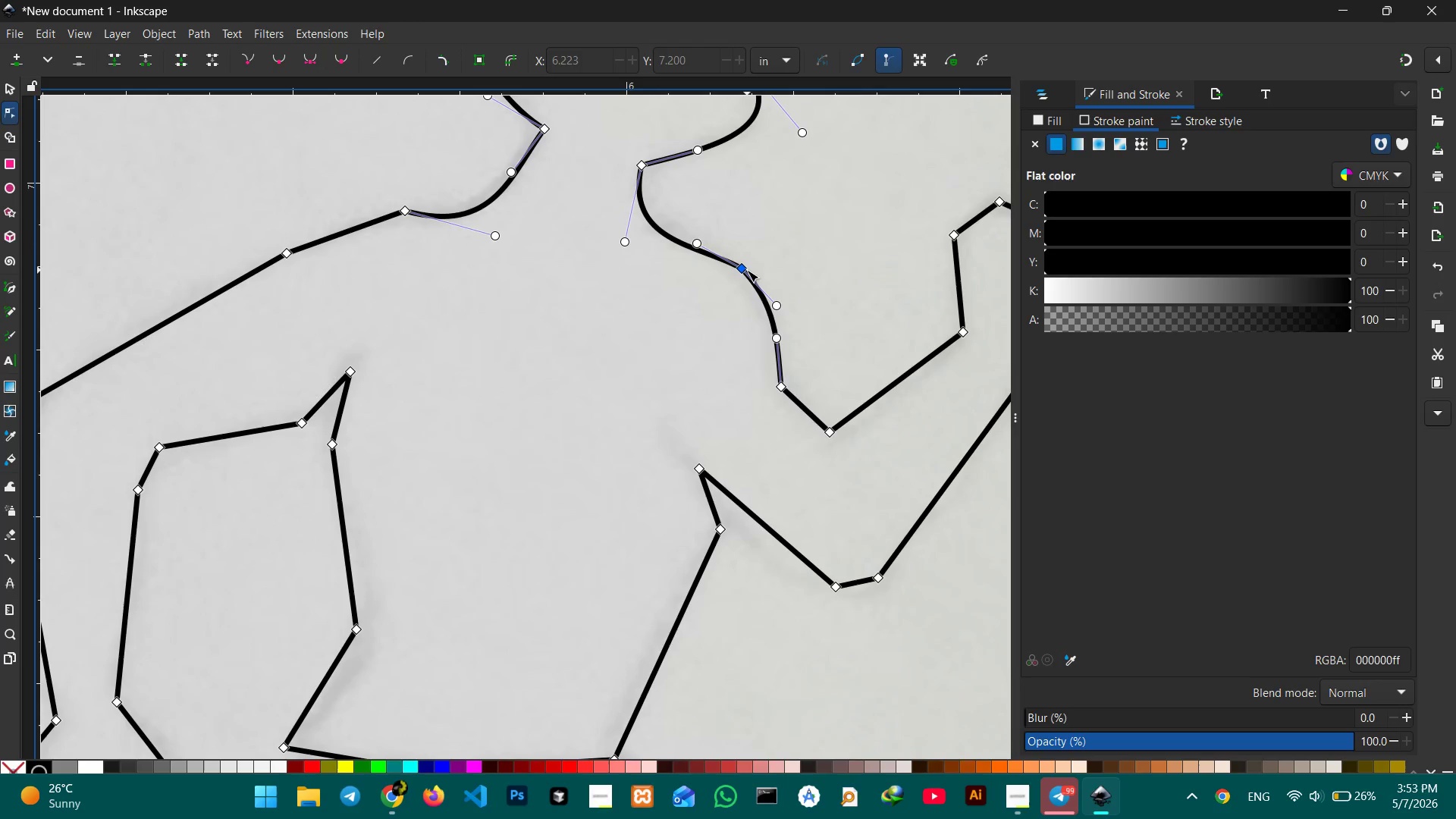 
left_click([747, 270])
 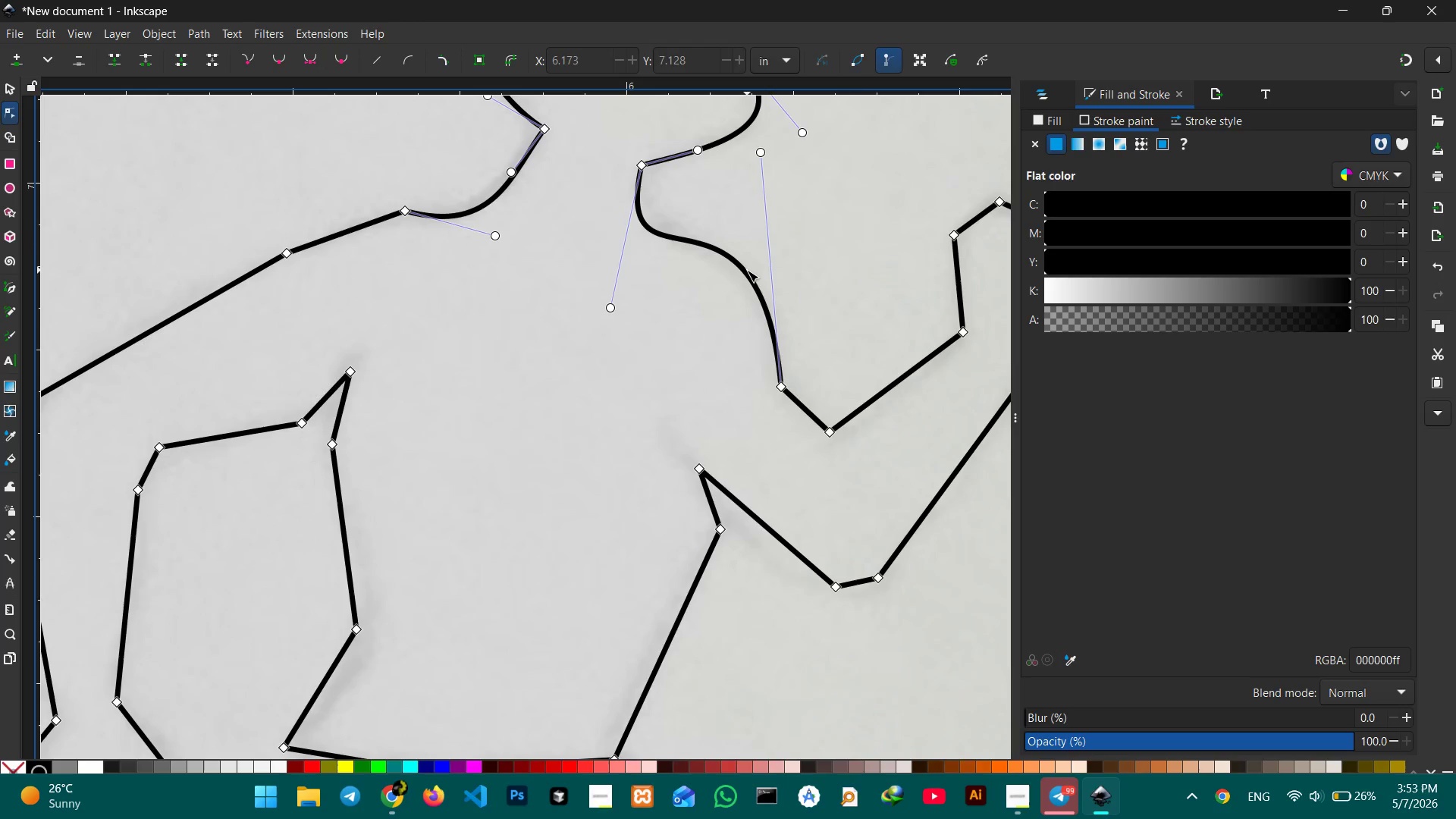 
key(Backspace)
 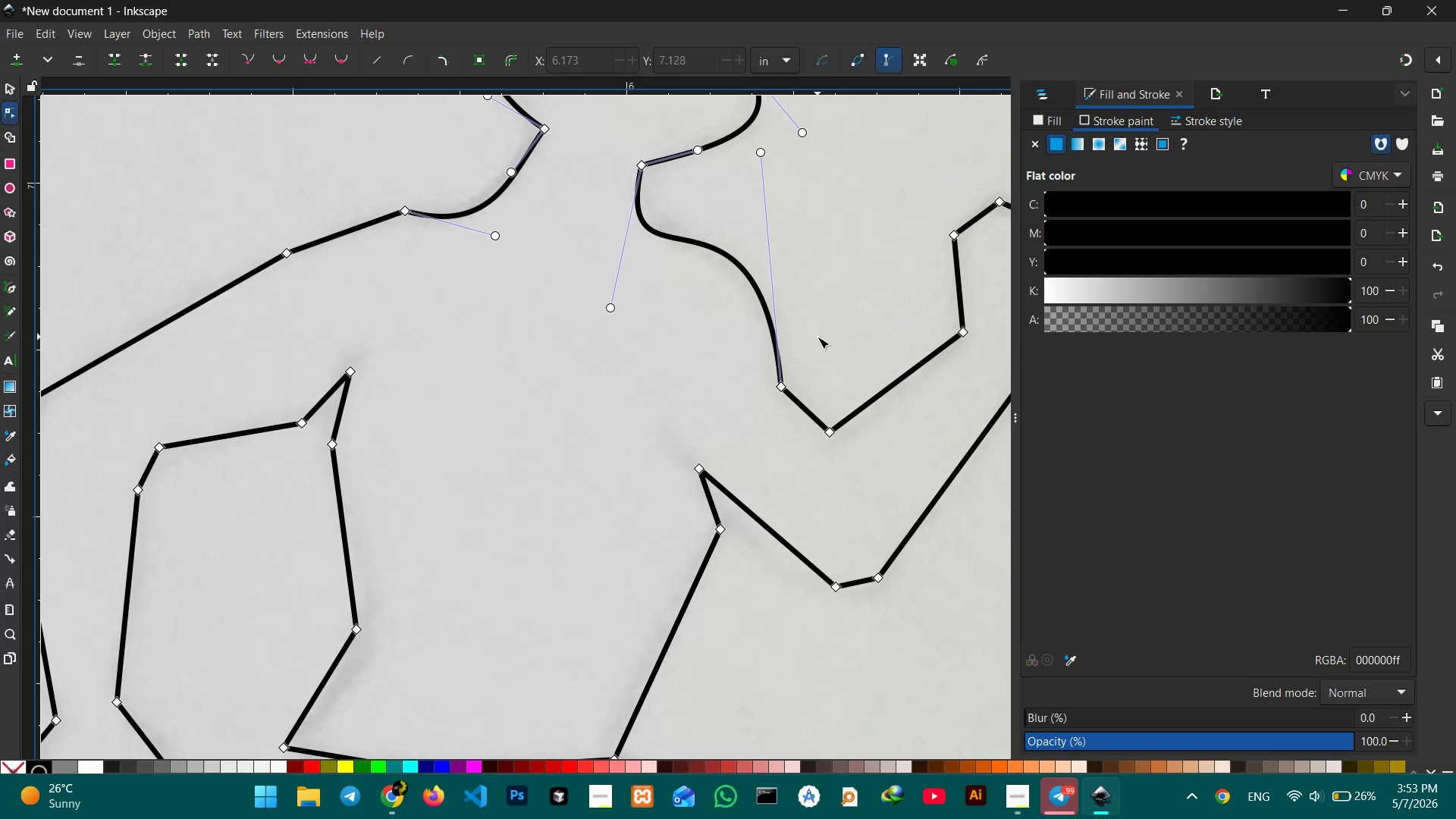 
hold_key(key=Space, duration=0.98)
 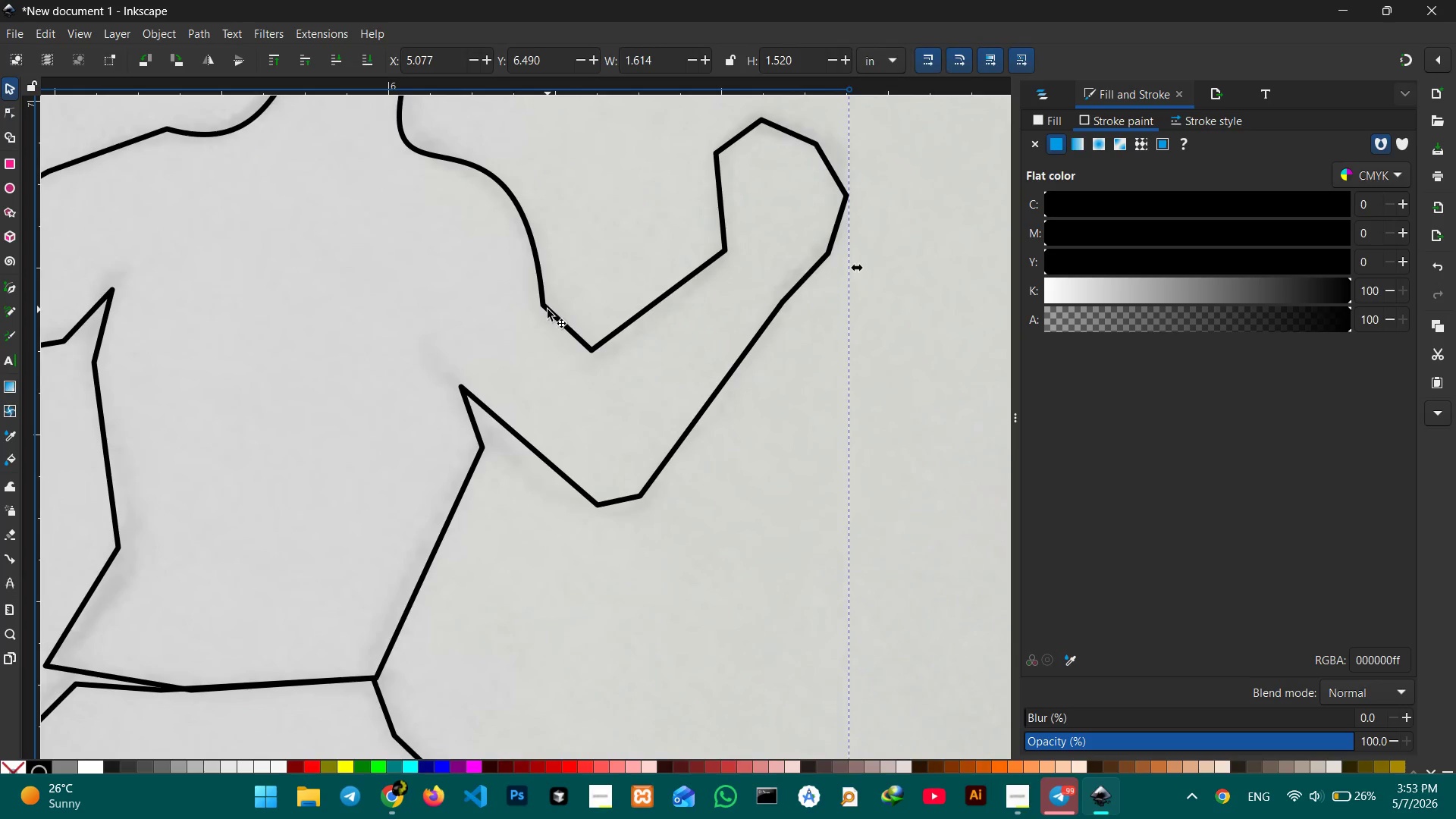 
left_click_drag(start_coordinate=[817, 337], to_coordinate=[579, 255])
 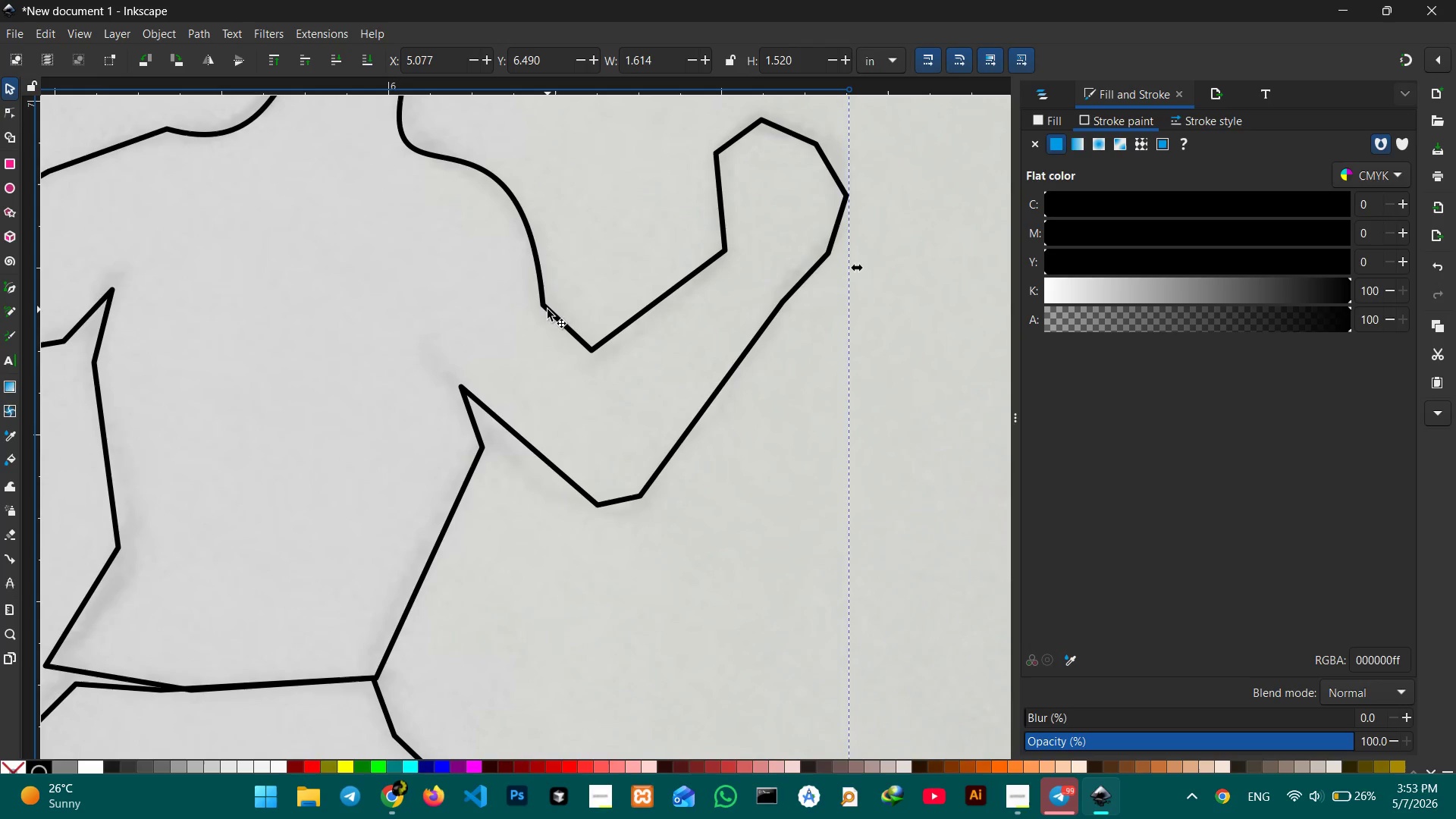 
left_click([548, 309])
 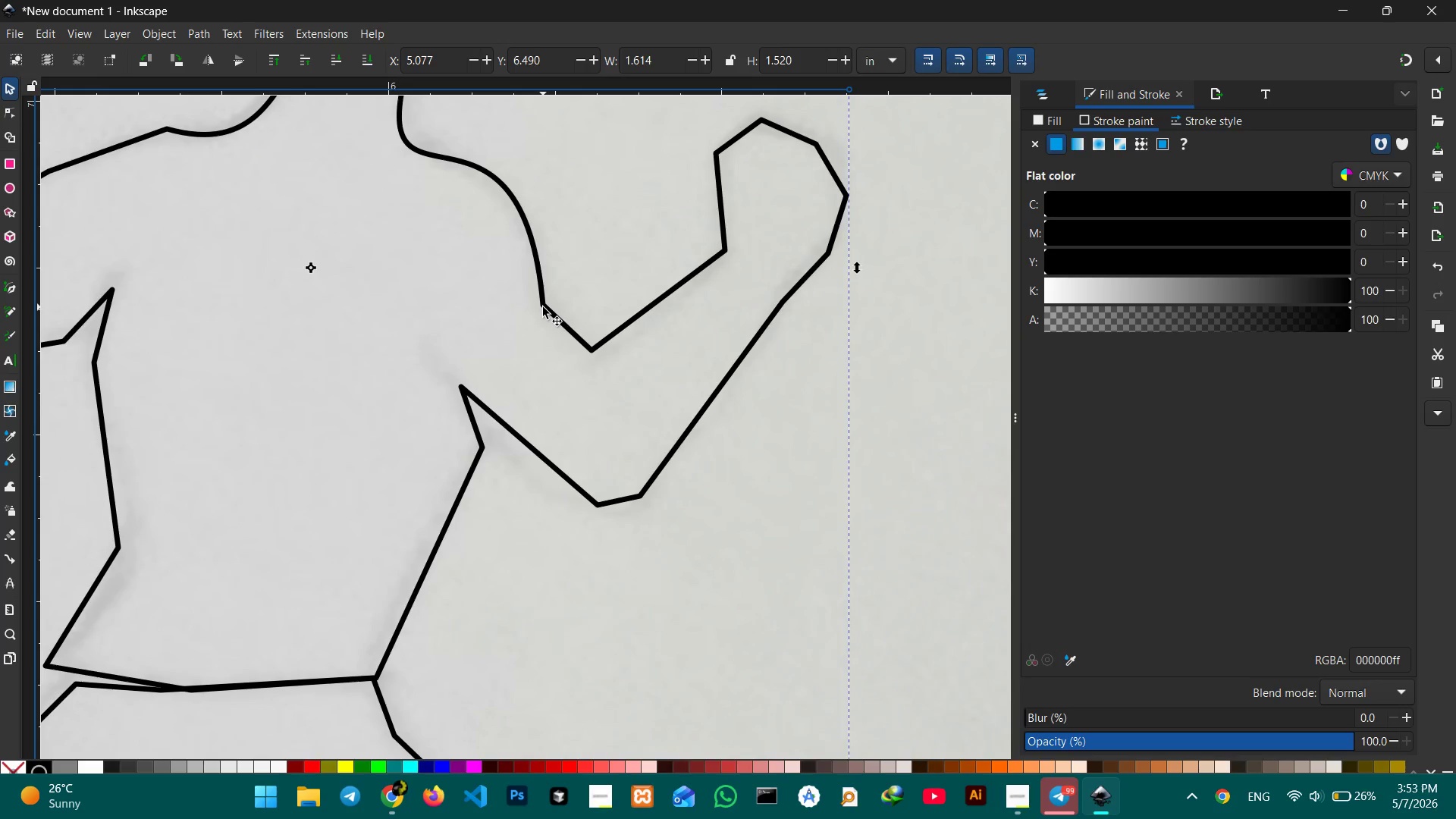 
double_click([543, 307])
 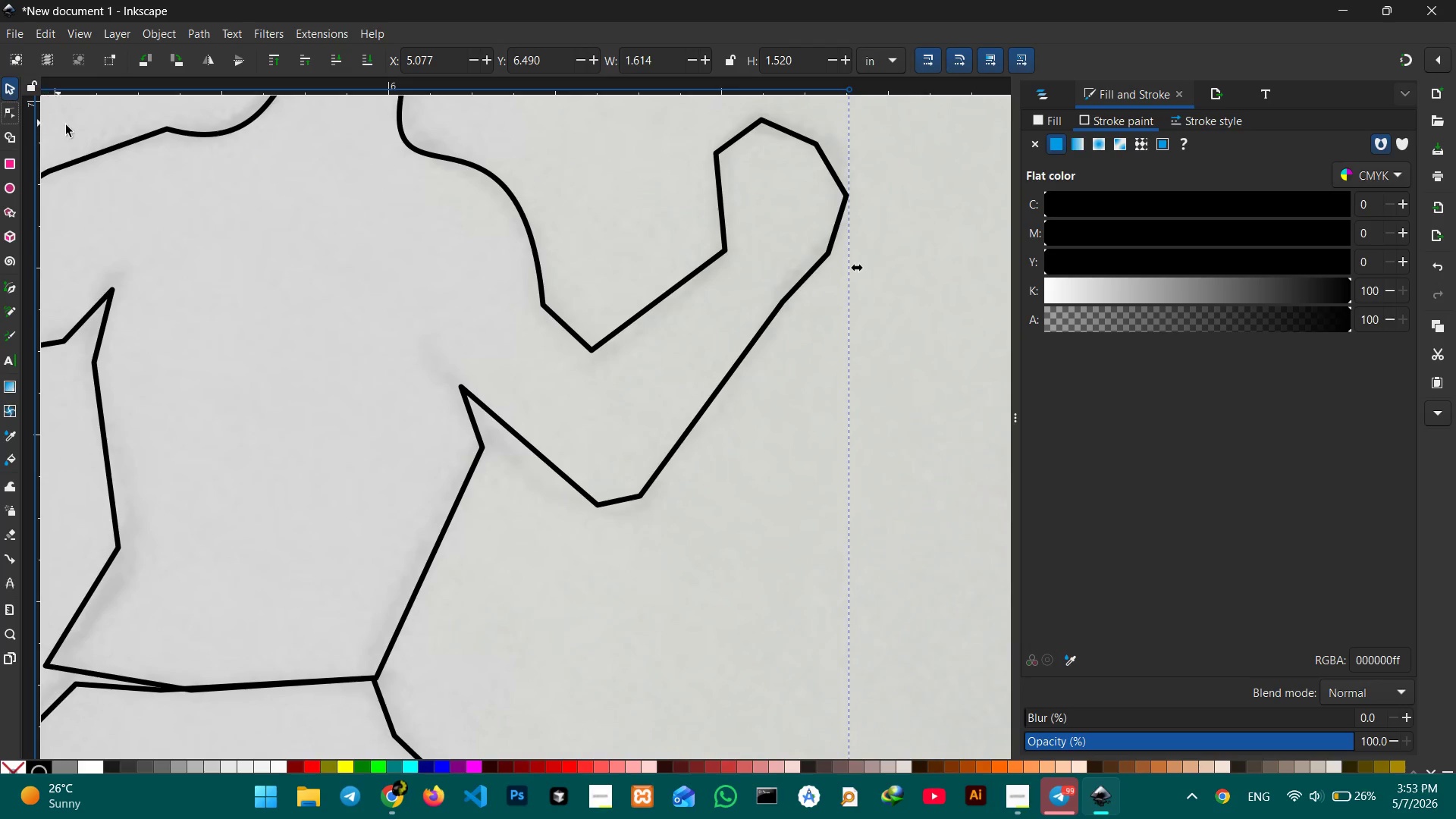 
left_click([12, 108])
 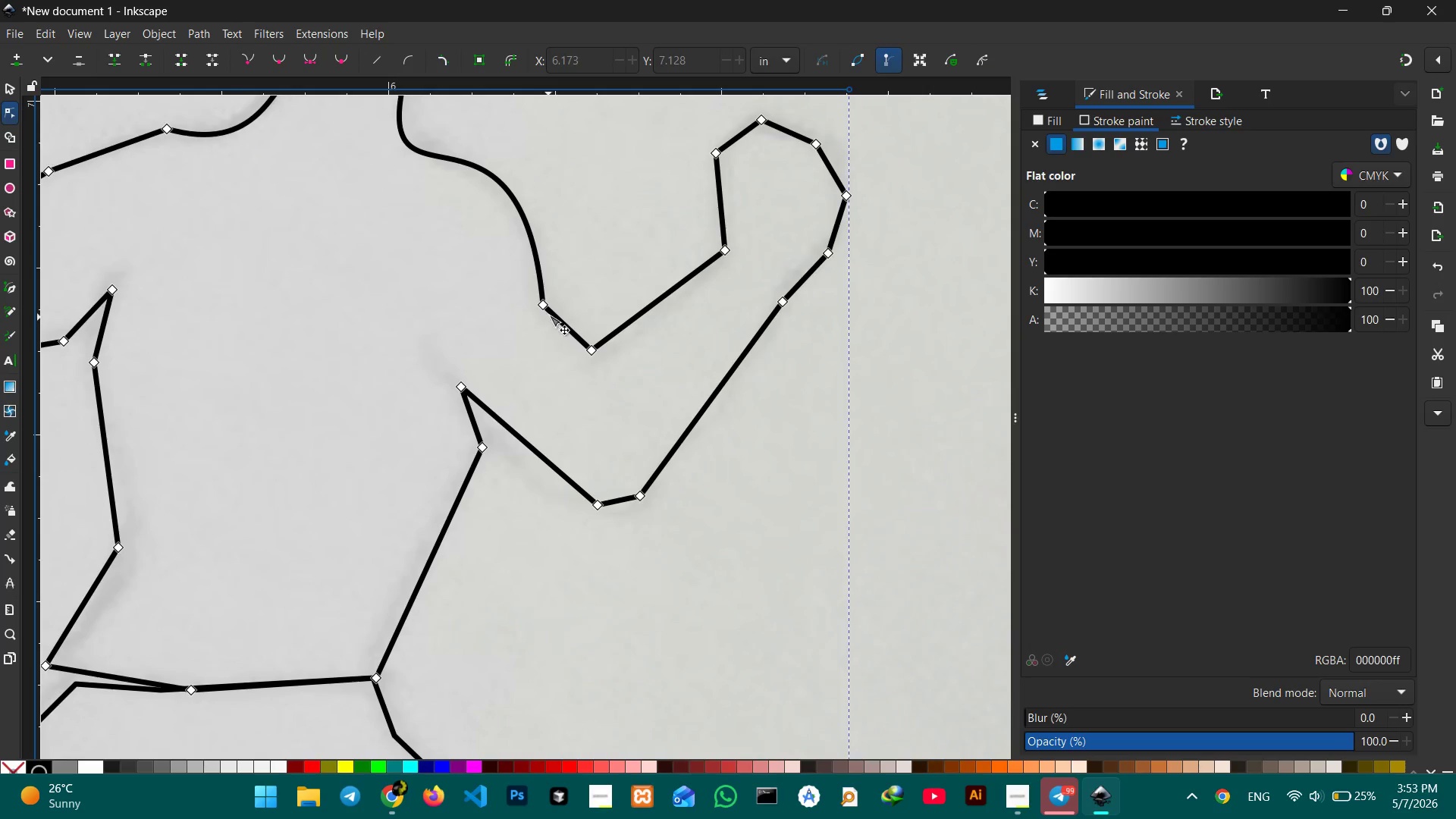 
left_click([545, 308])
 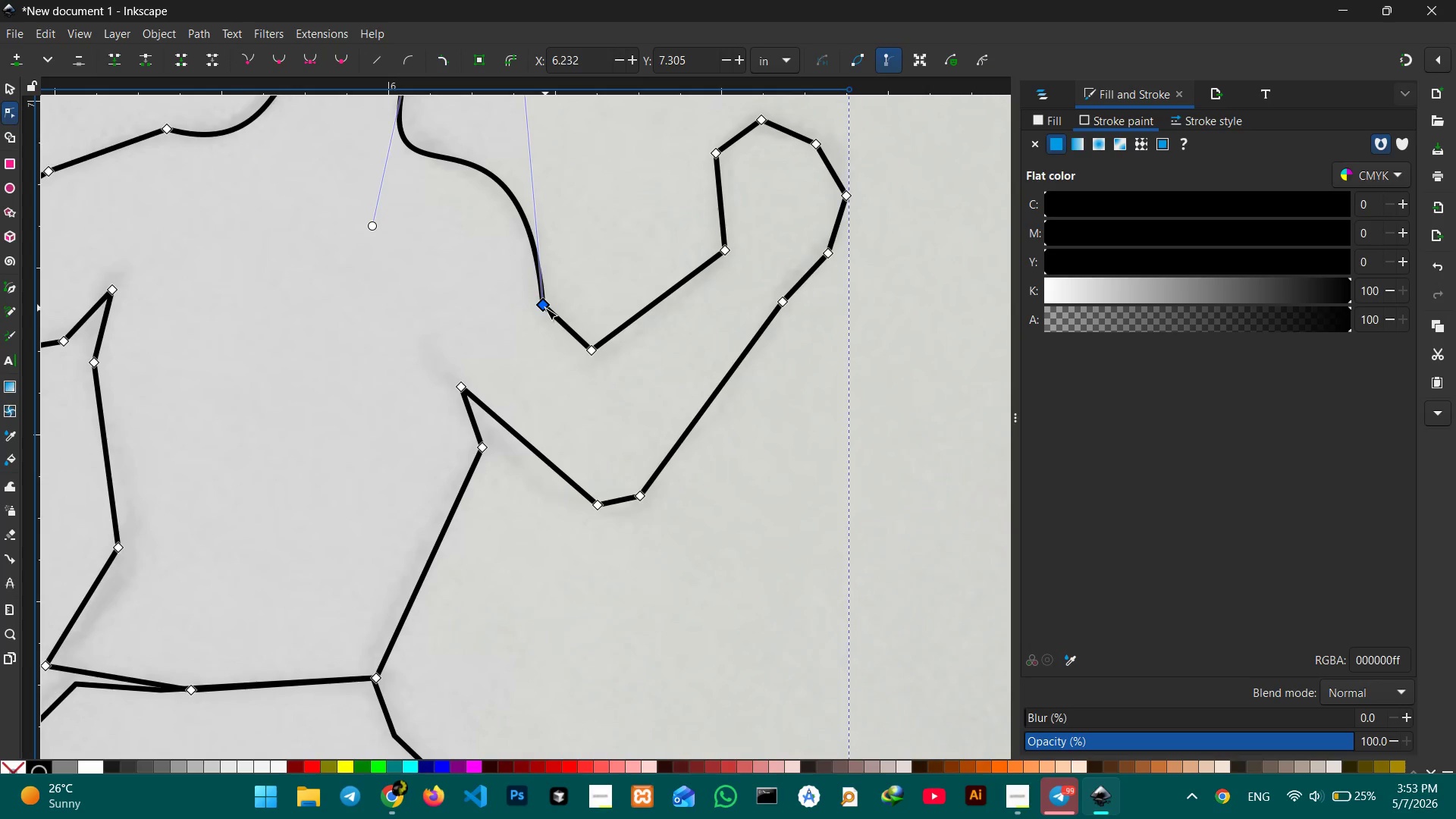 
key(Backspace)
 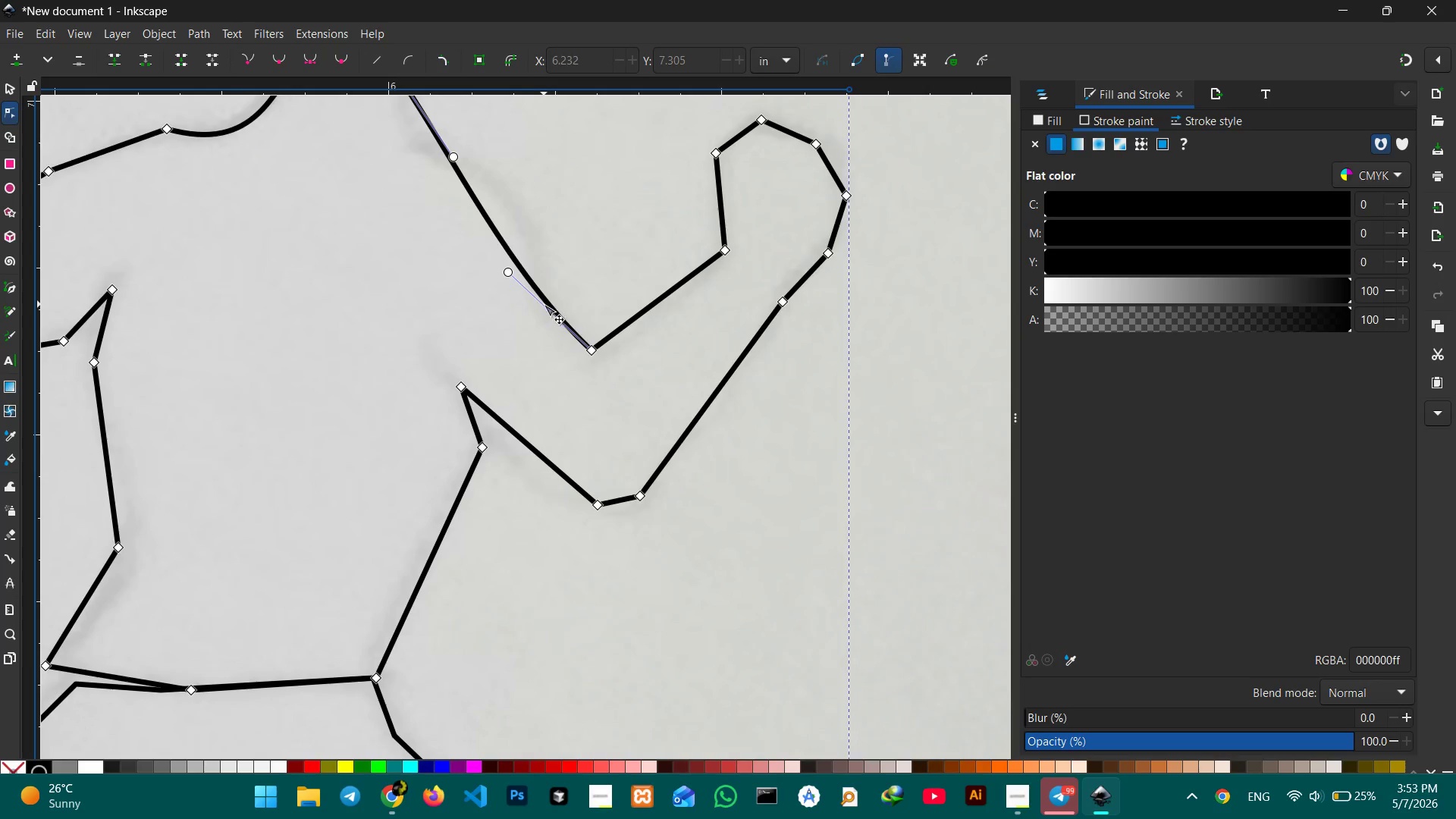 
key(Control+Z)
 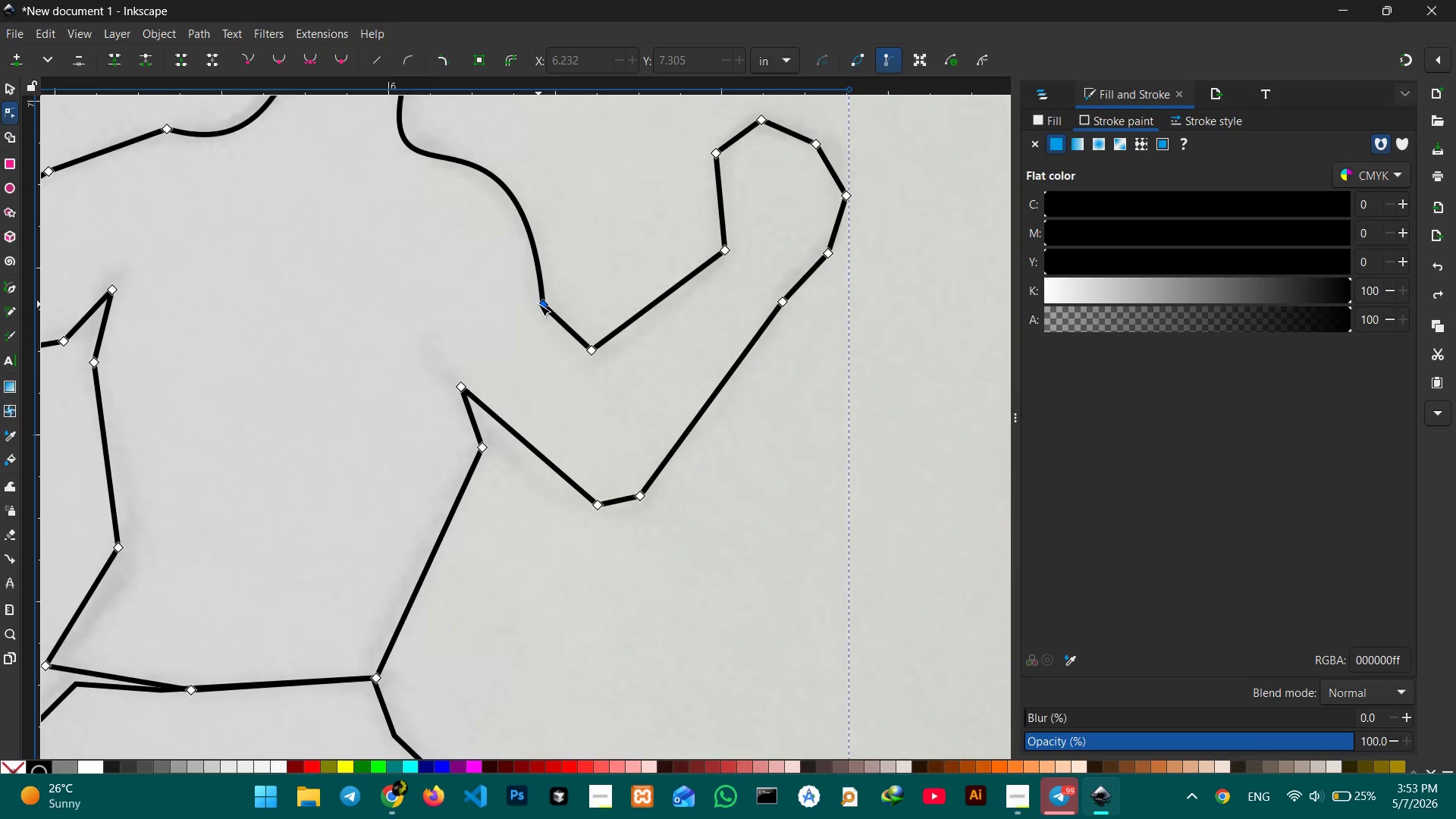 
left_click([539, 304])
 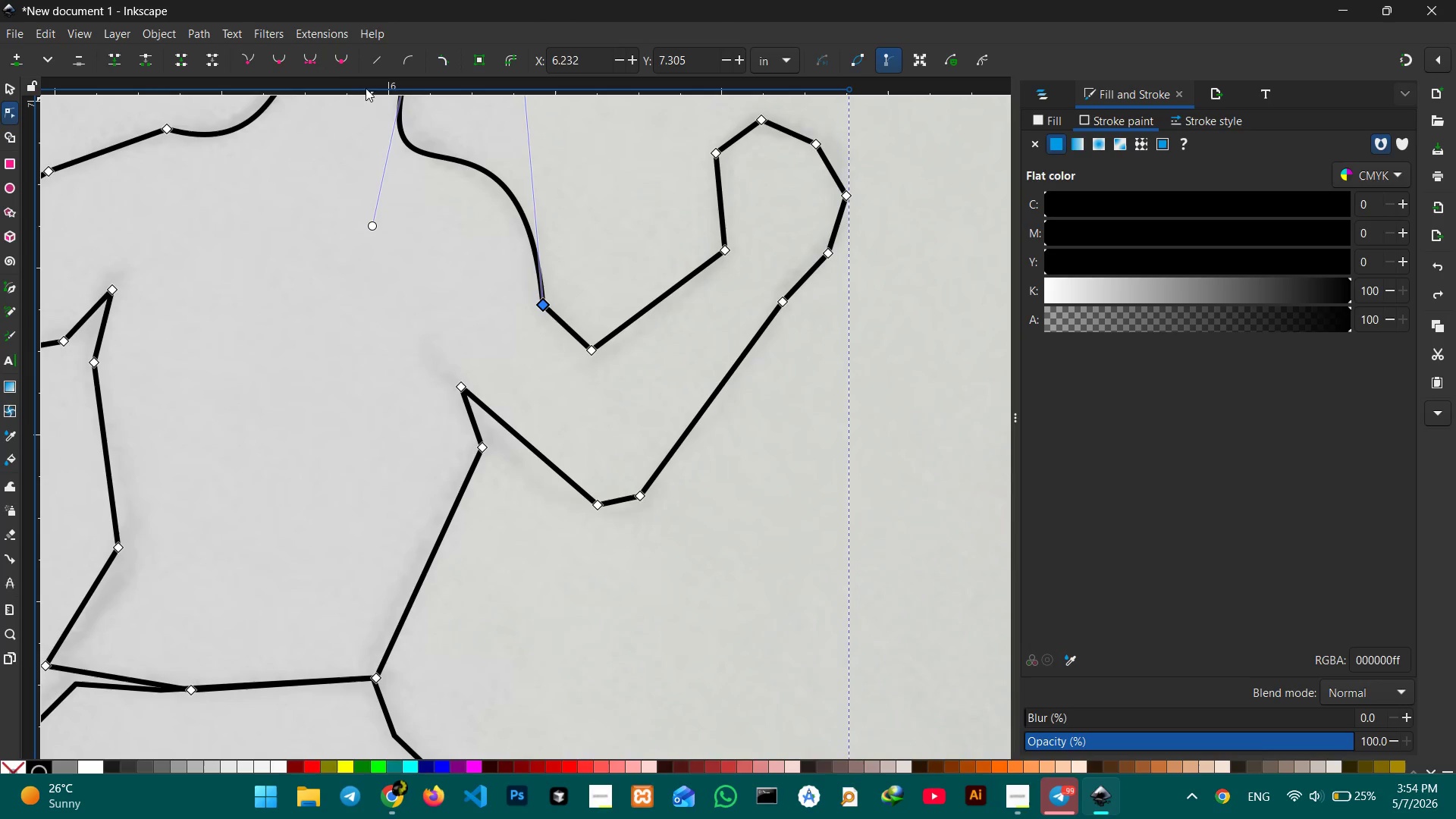 
left_click([306, 56])
 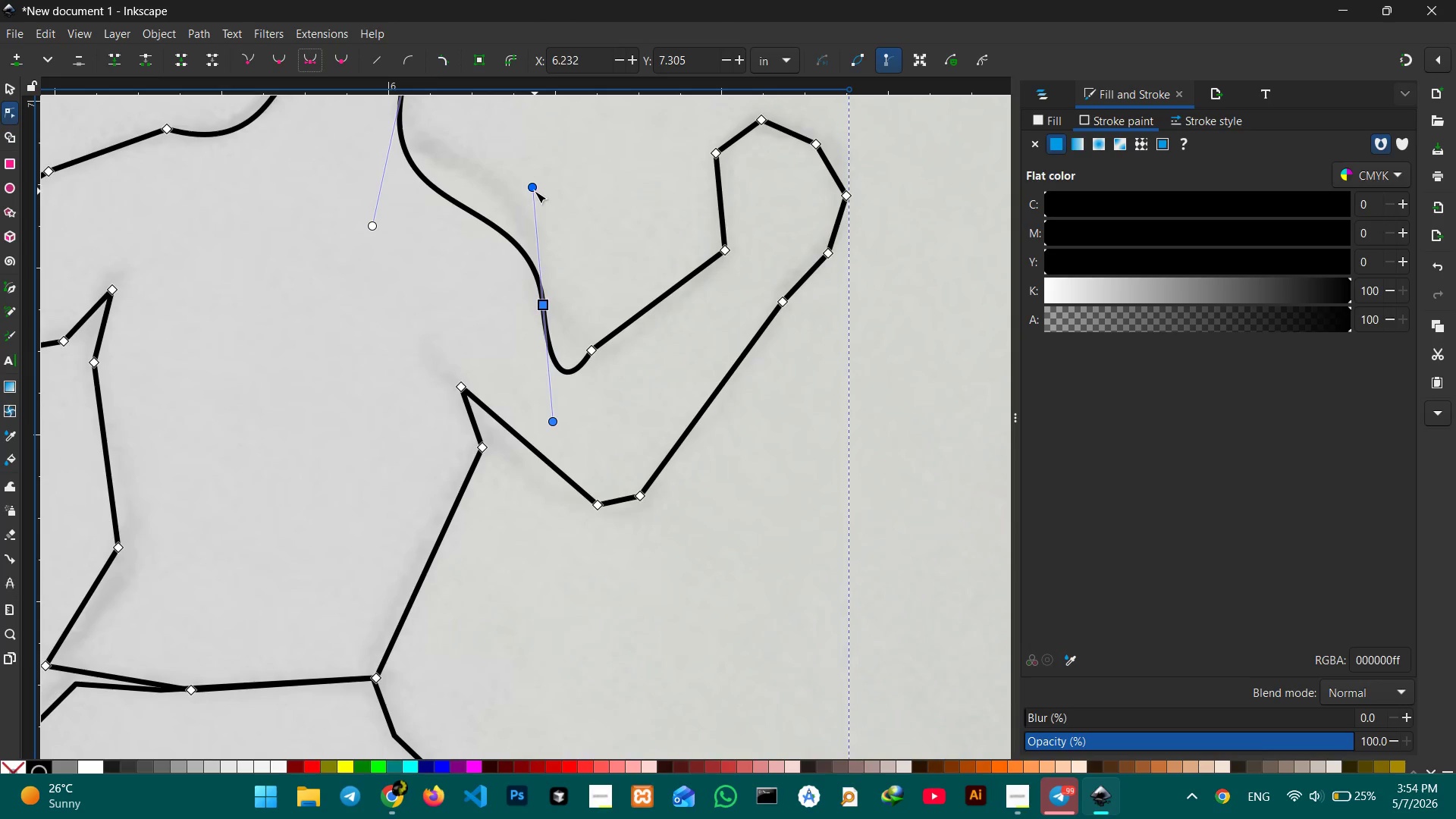 
left_click_drag(start_coordinate=[532, 183], to_coordinate=[532, 150])
 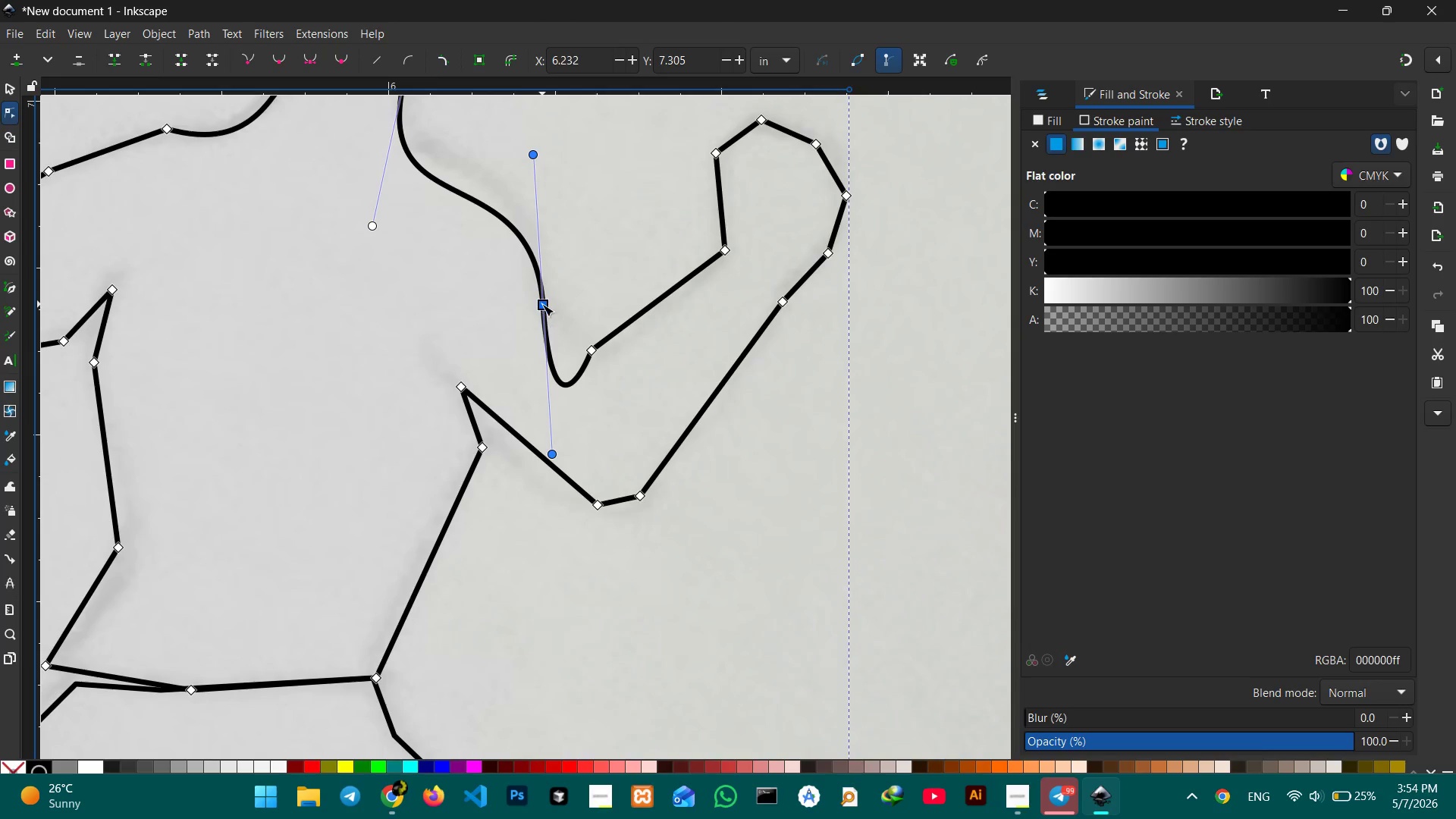 
left_click_drag(start_coordinate=[542, 304], to_coordinate=[548, 278])
 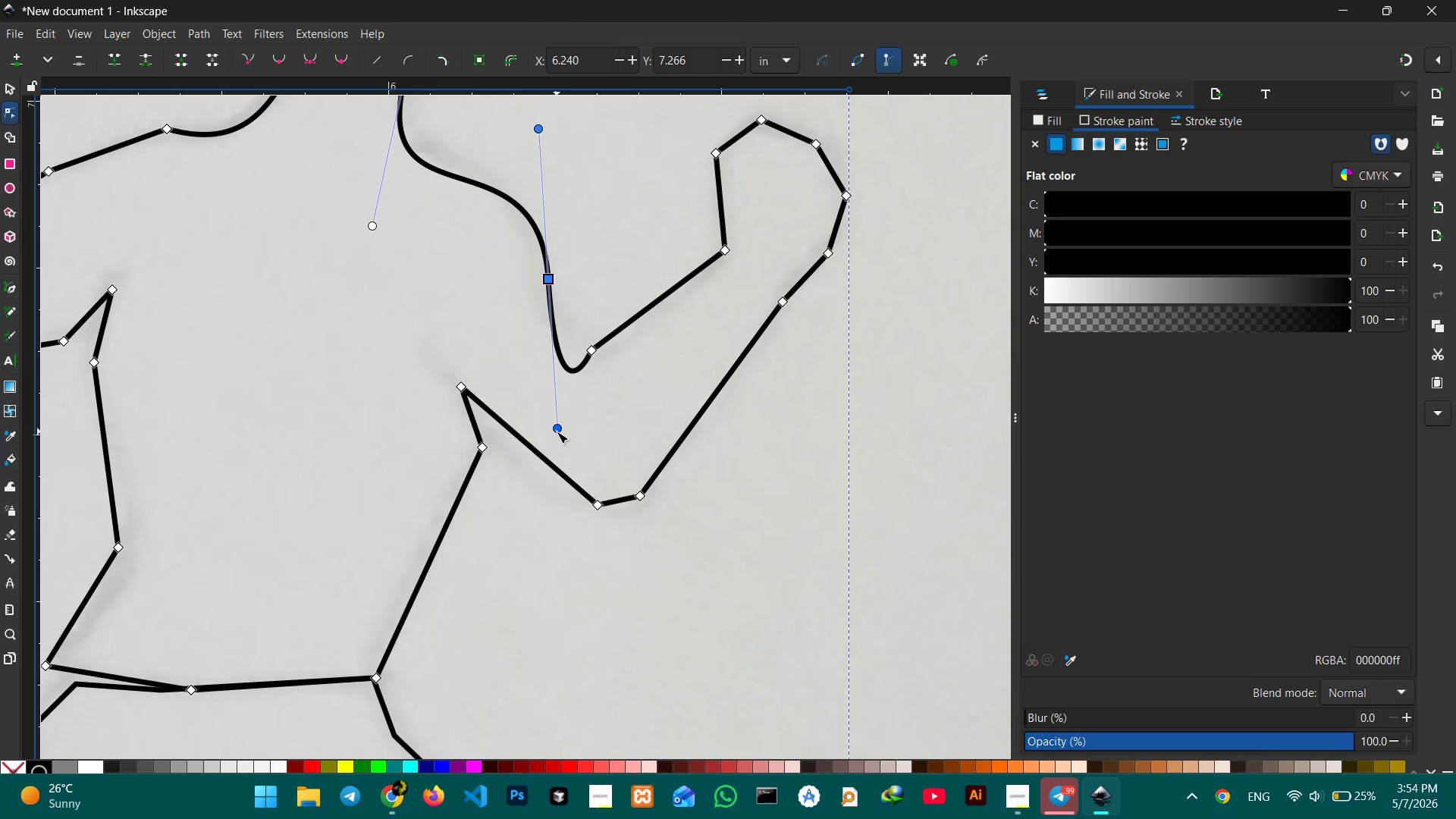 
left_click_drag(start_coordinate=[557, 431], to_coordinate=[560, 372])
 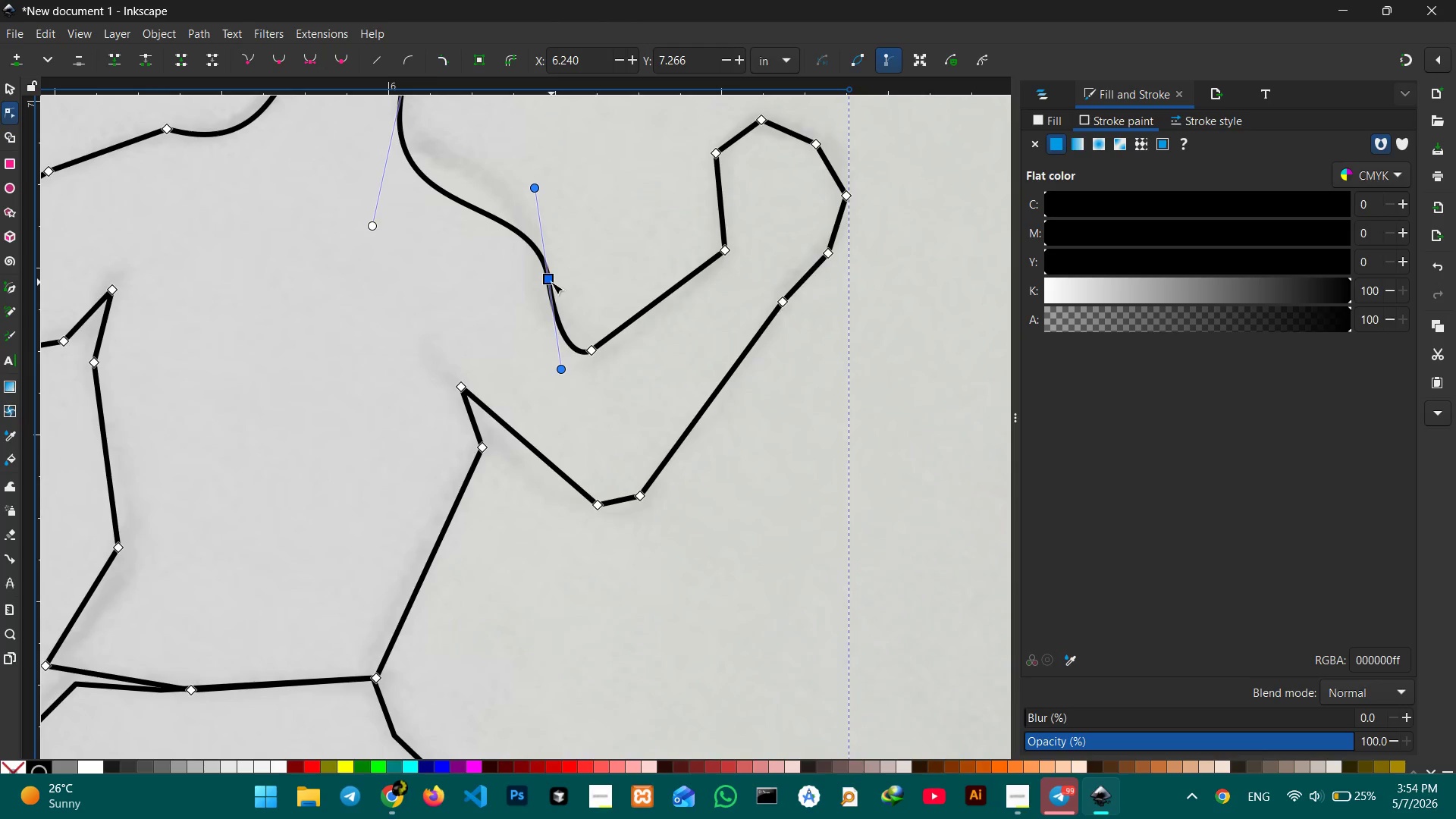 
left_click_drag(start_coordinate=[551, 278], to_coordinate=[551, 246])
 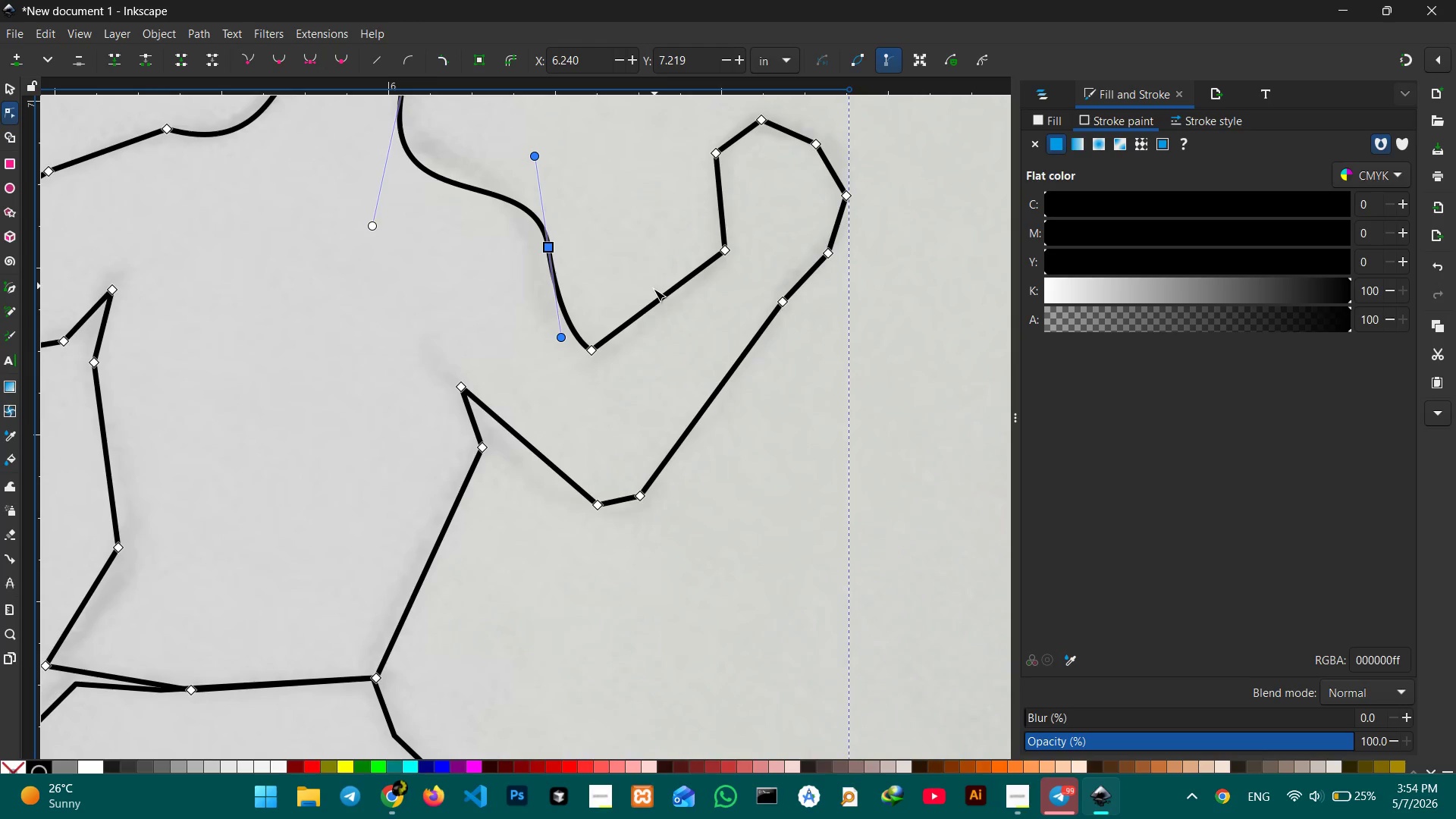 
left_click_drag(start_coordinate=[654, 293], to_coordinate=[663, 316])
 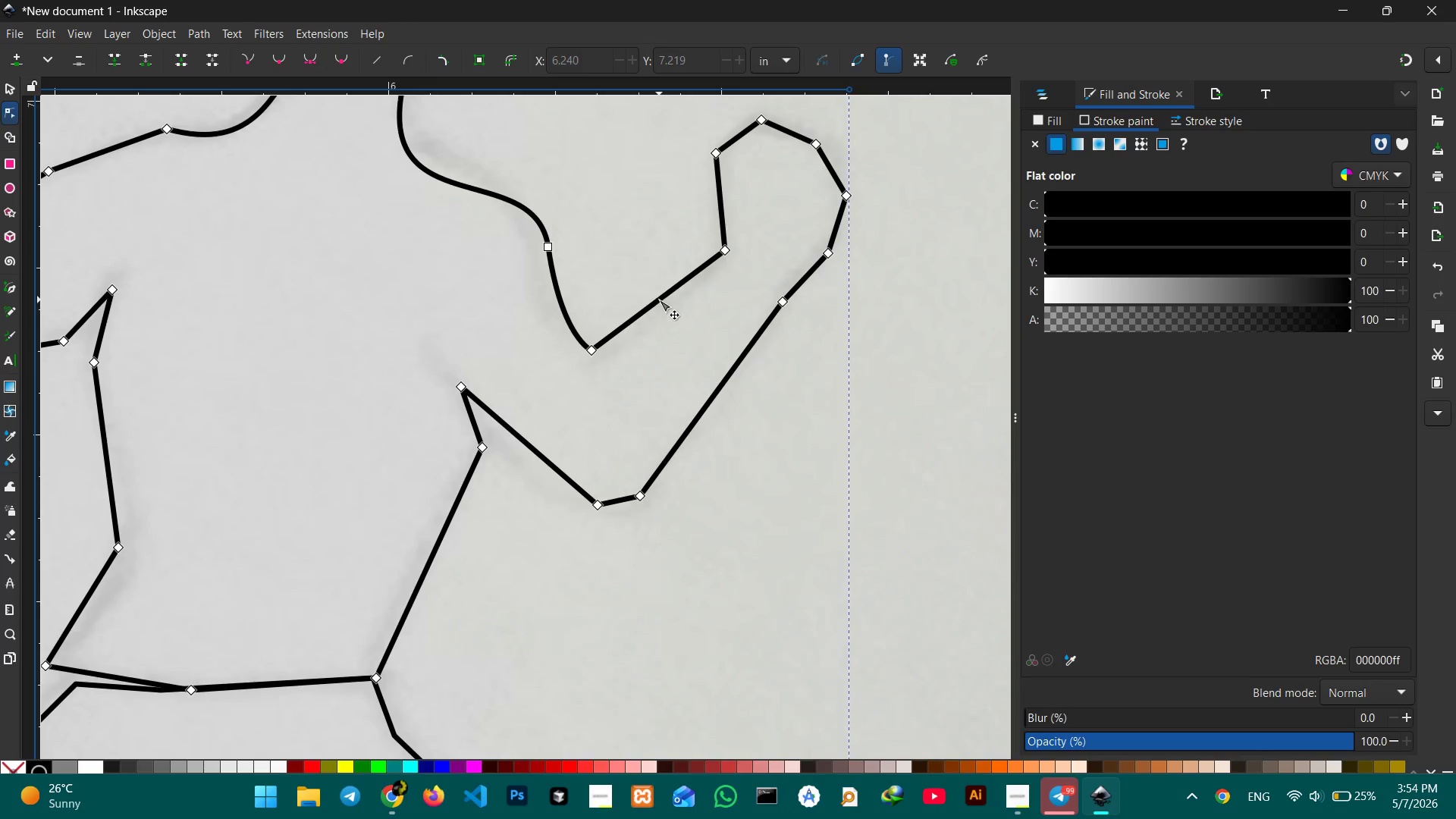 
left_click_drag(start_coordinate=[659, 300], to_coordinate=[662, 320])
 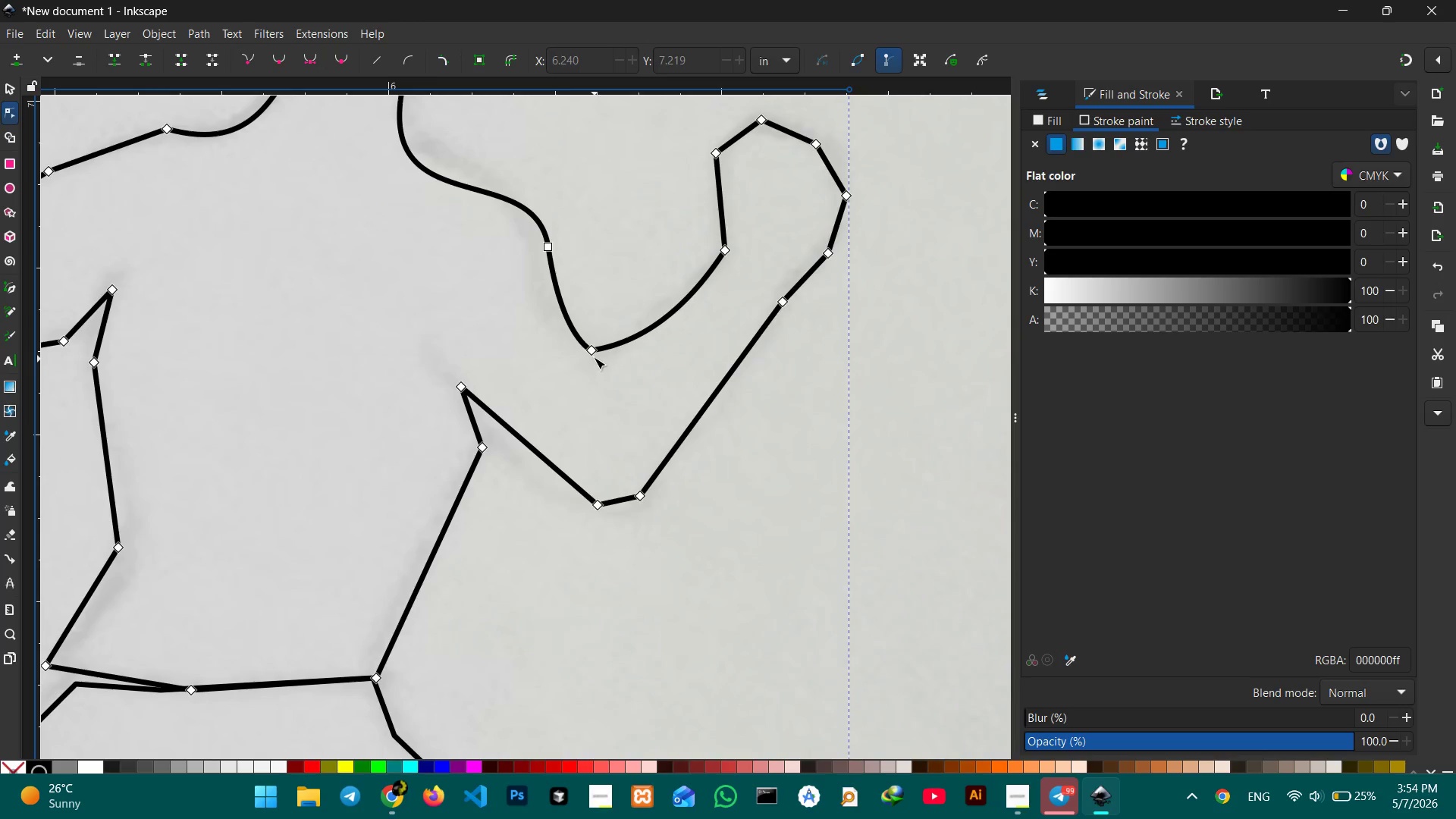 
left_click_drag(start_coordinate=[594, 356], to_coordinate=[620, 367])
 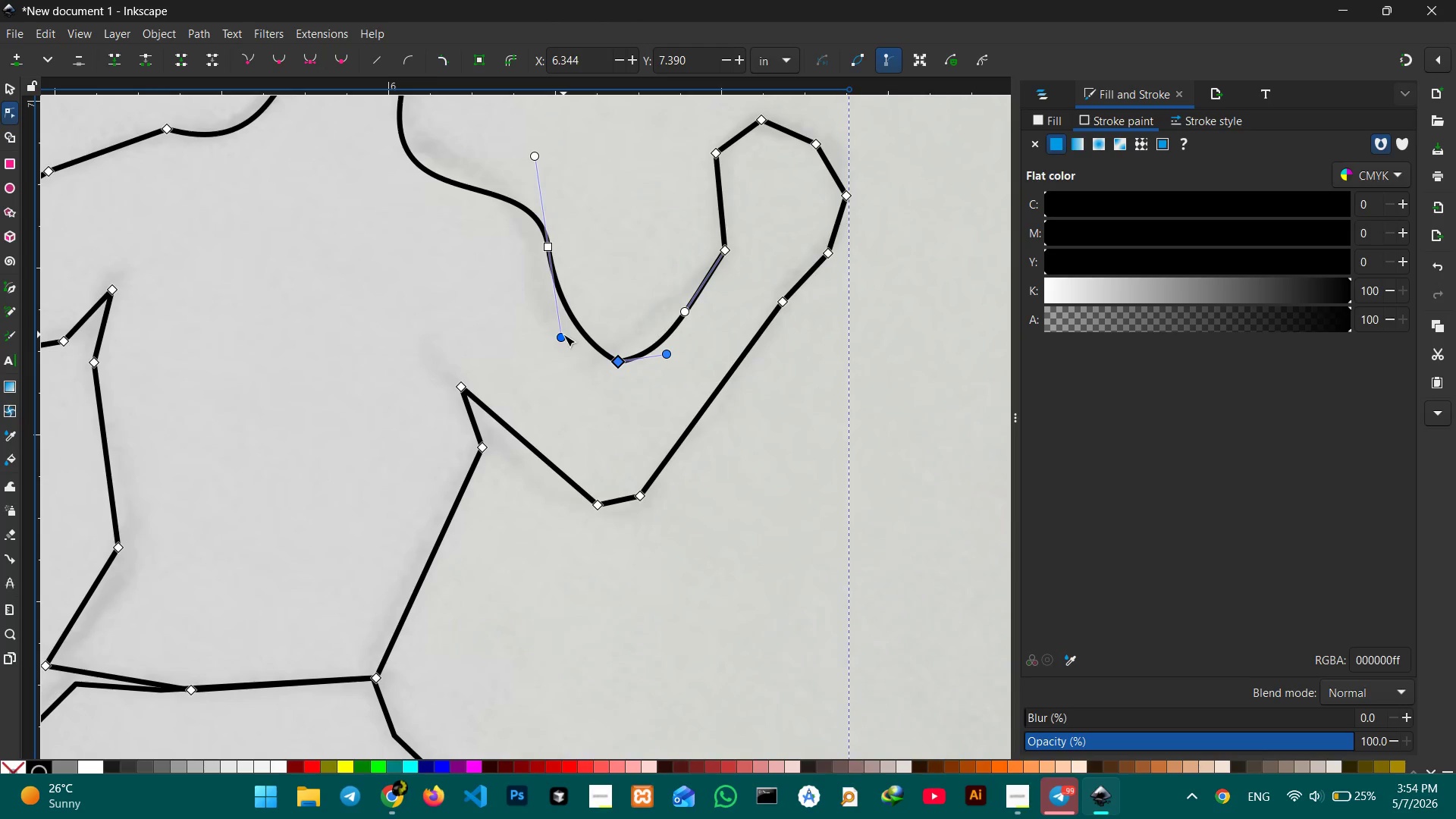 
left_click_drag(start_coordinate=[563, 334], to_coordinate=[560, 320])
 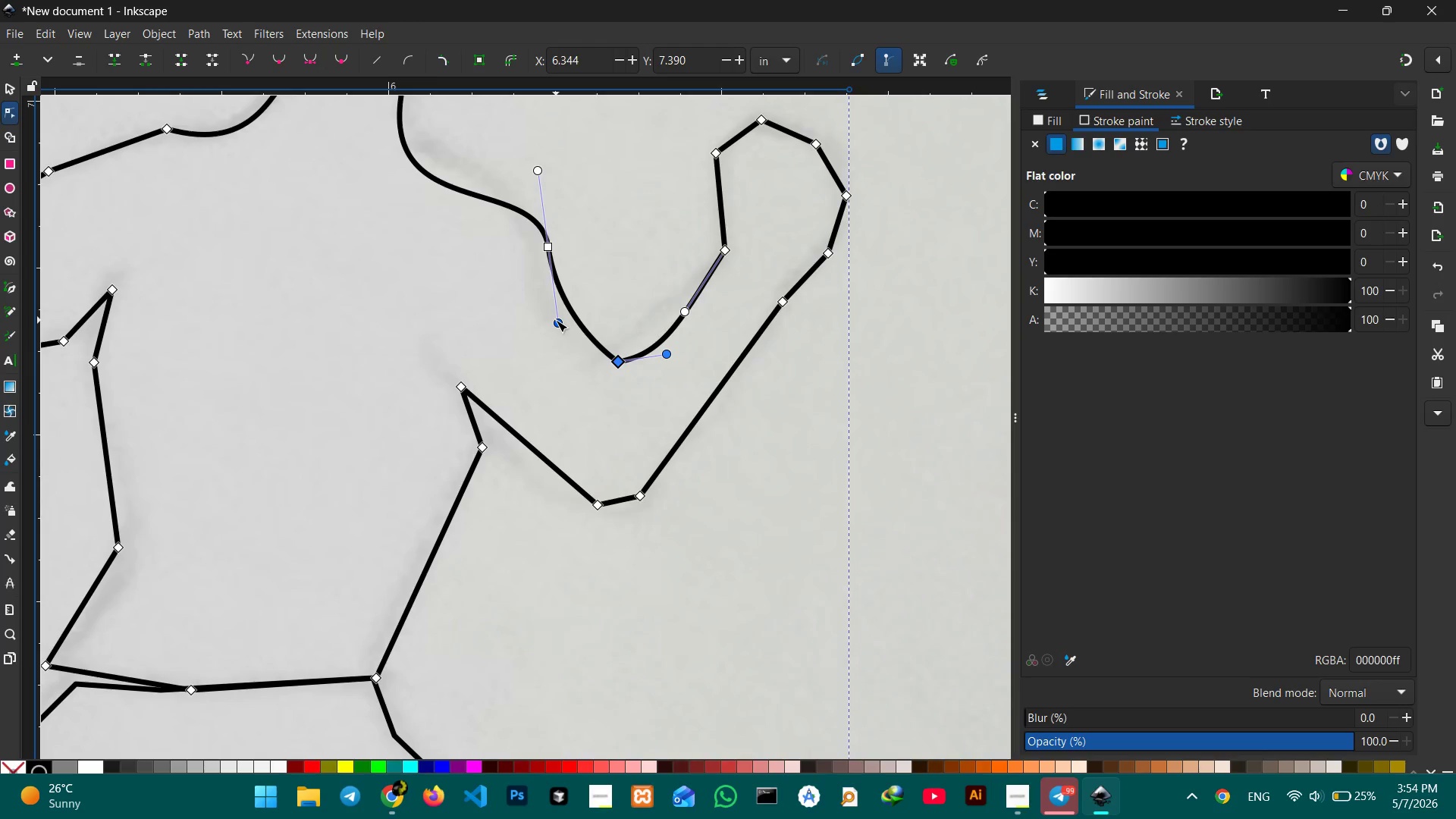 
left_click([556, 320])
 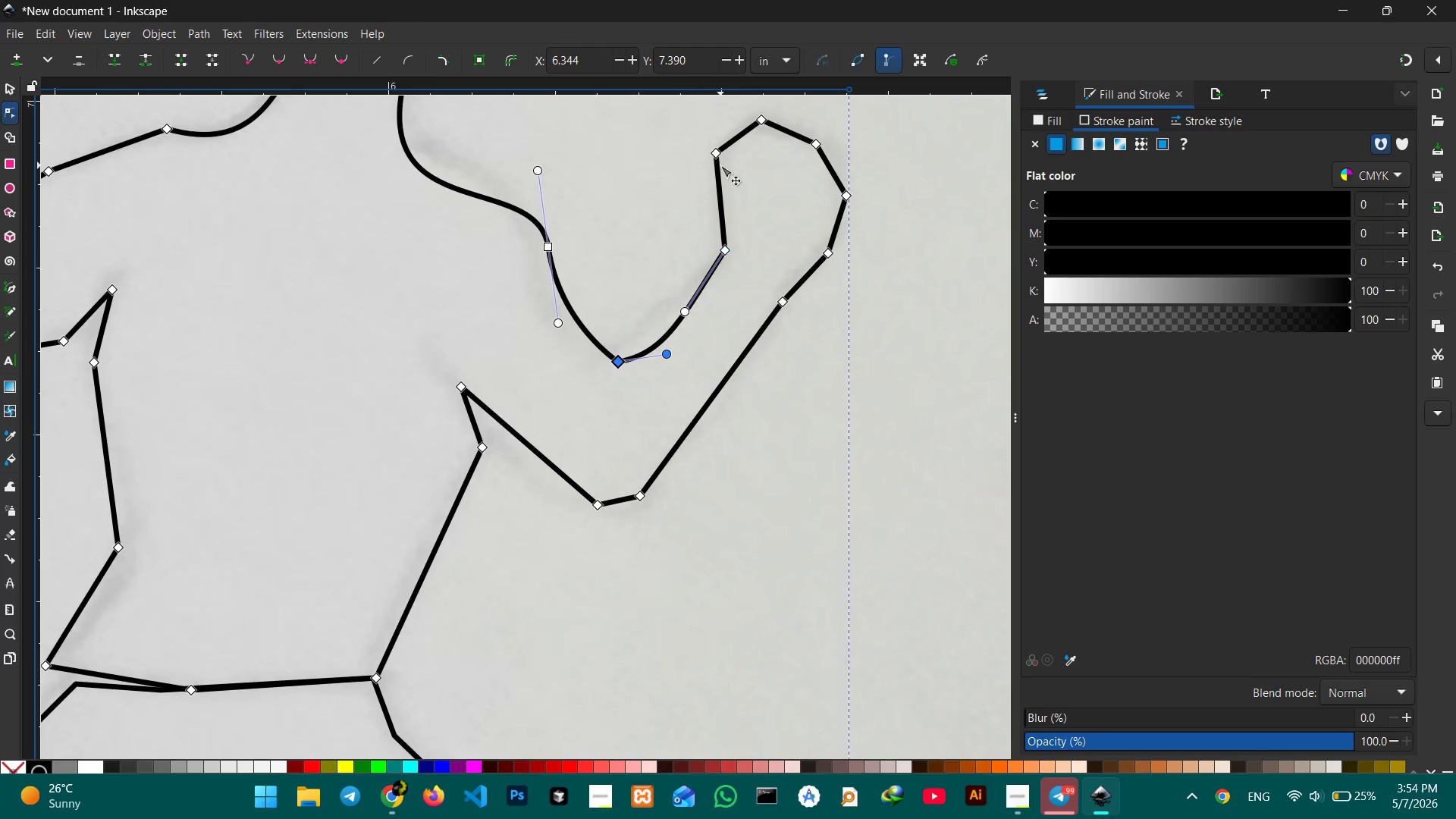 
left_click([718, 158])
 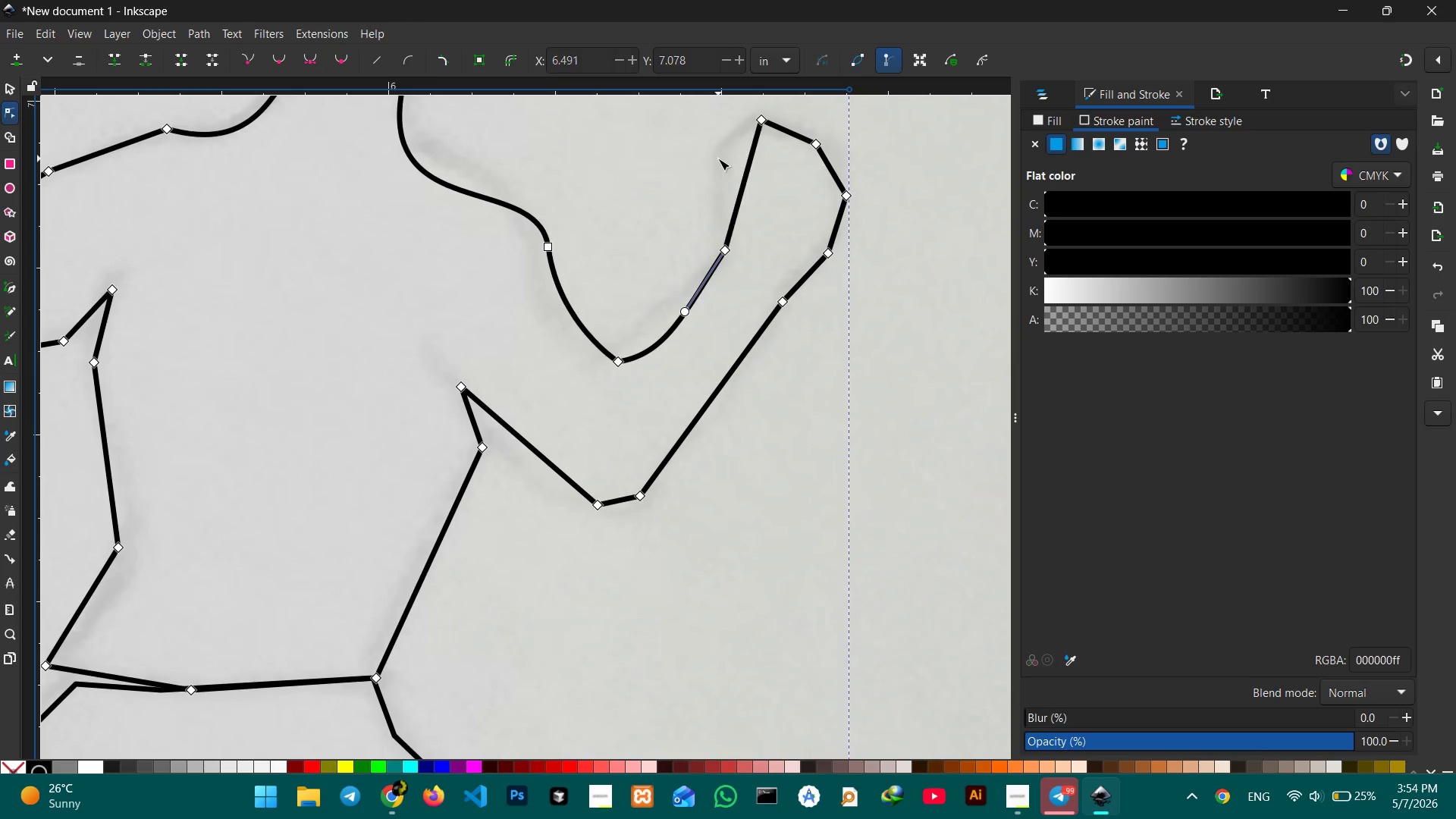 
key(Backspace)
 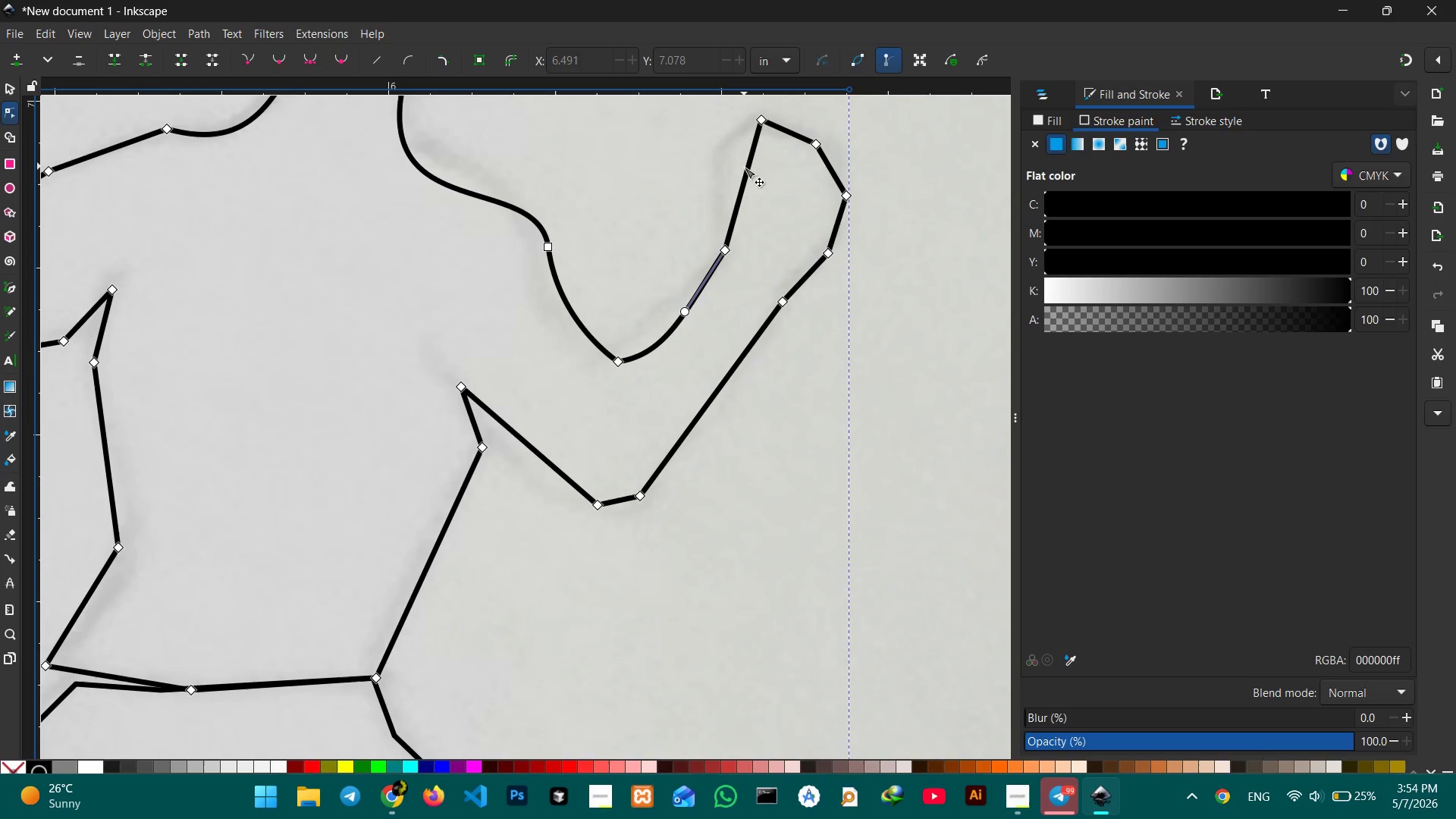 
left_click_drag(start_coordinate=[744, 168], to_coordinate=[722, 163])
 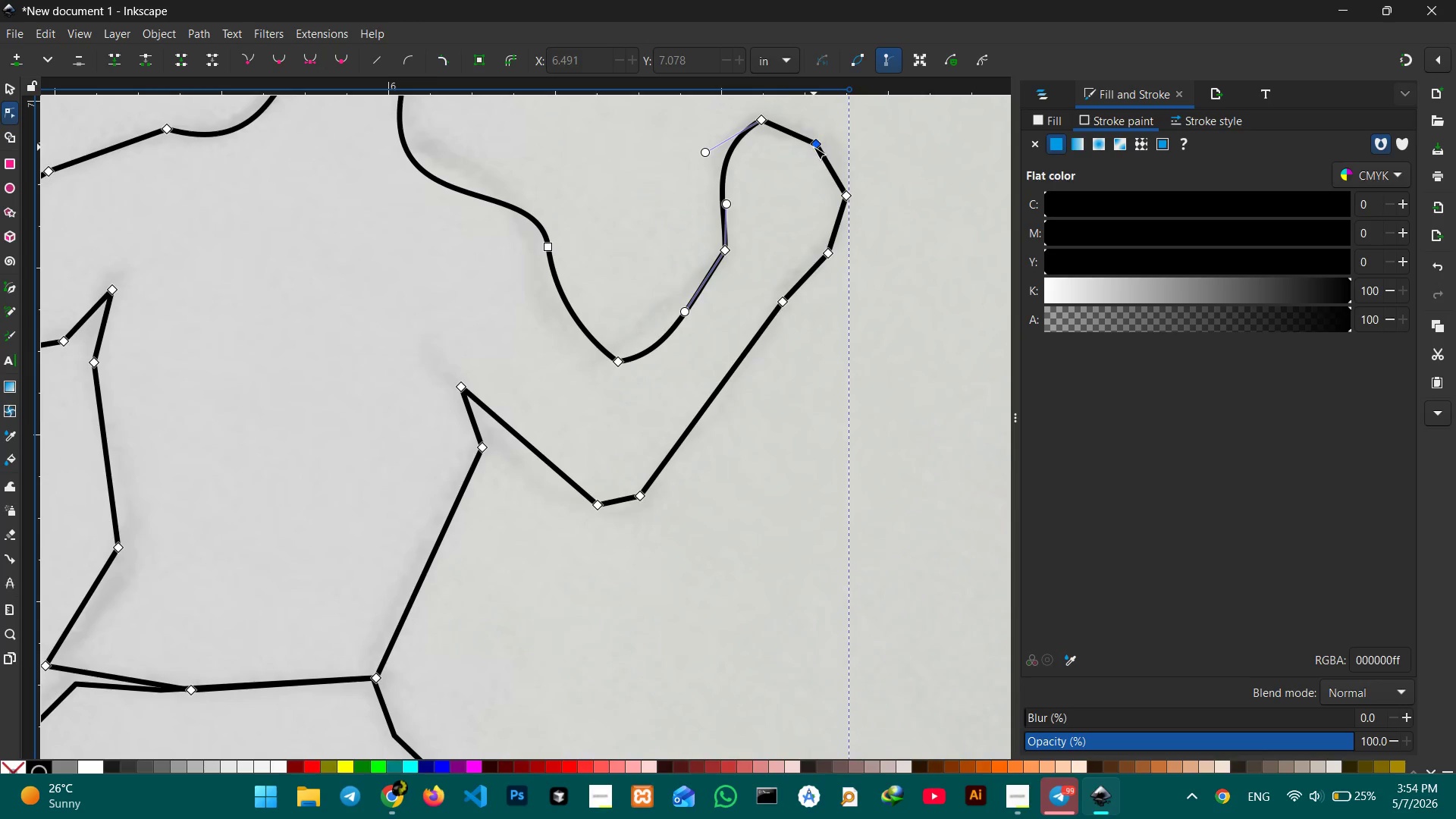 
left_click([814, 147])
 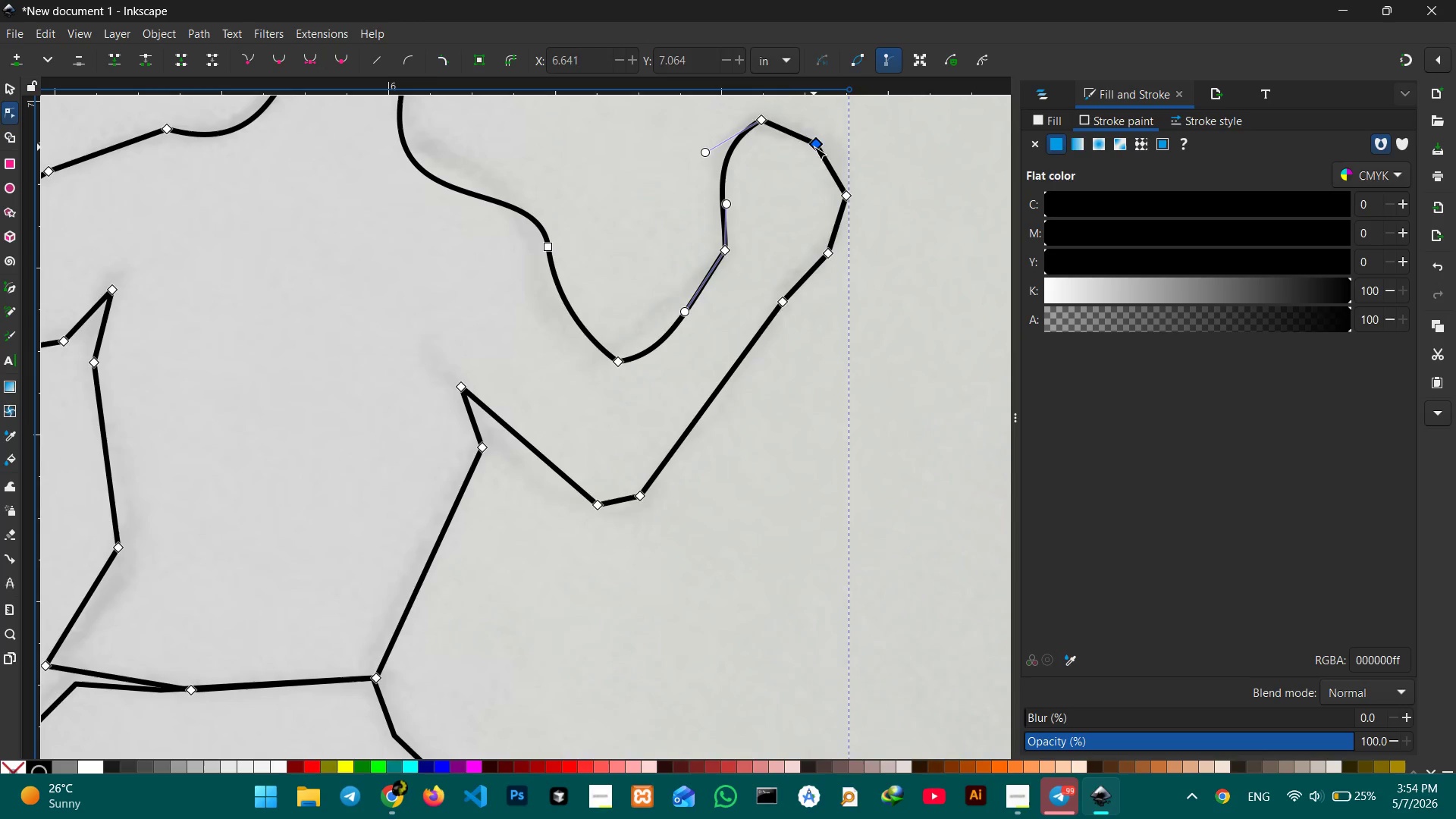 
key(Backspace)
 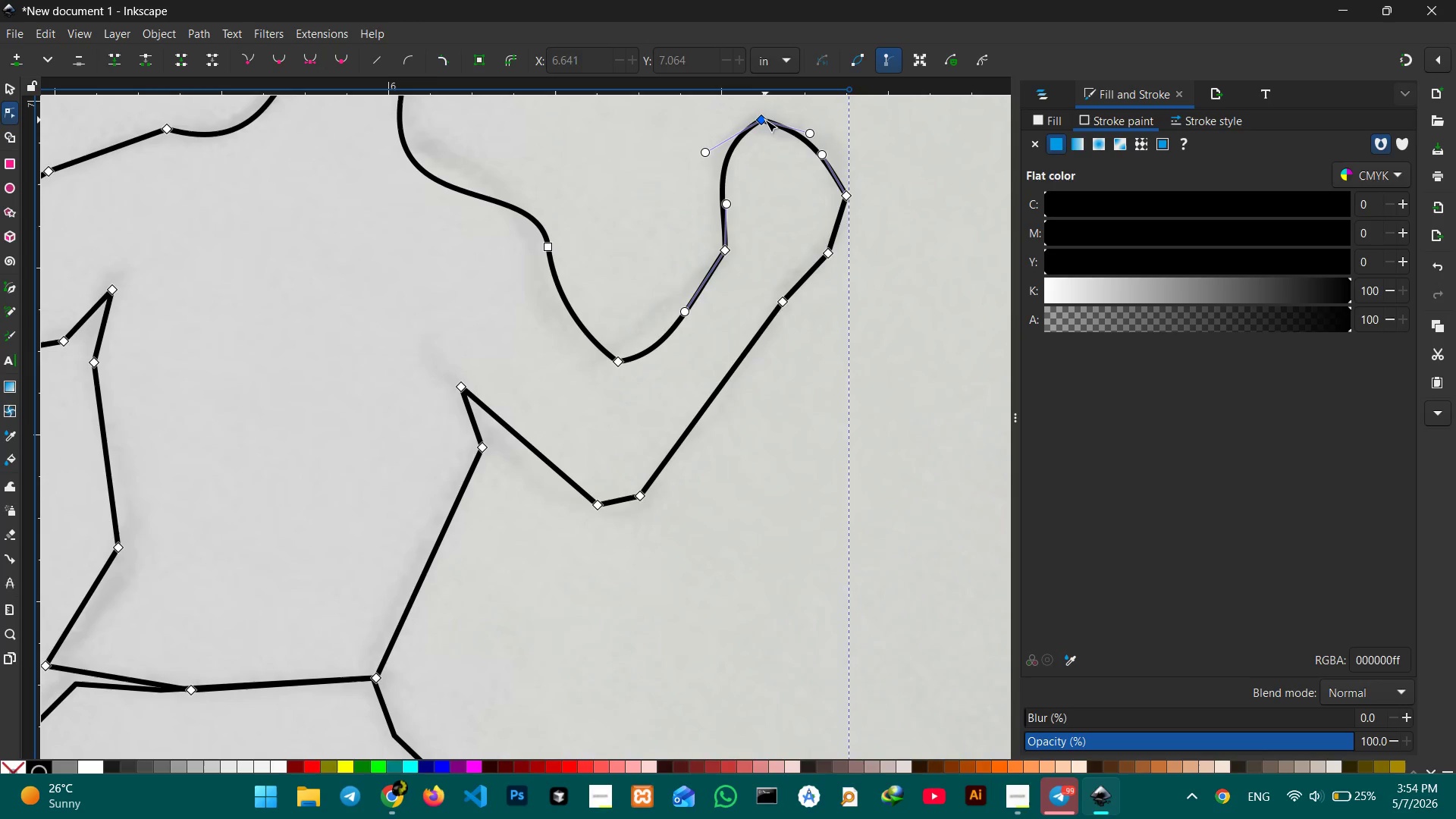 
left_click([765, 120])
 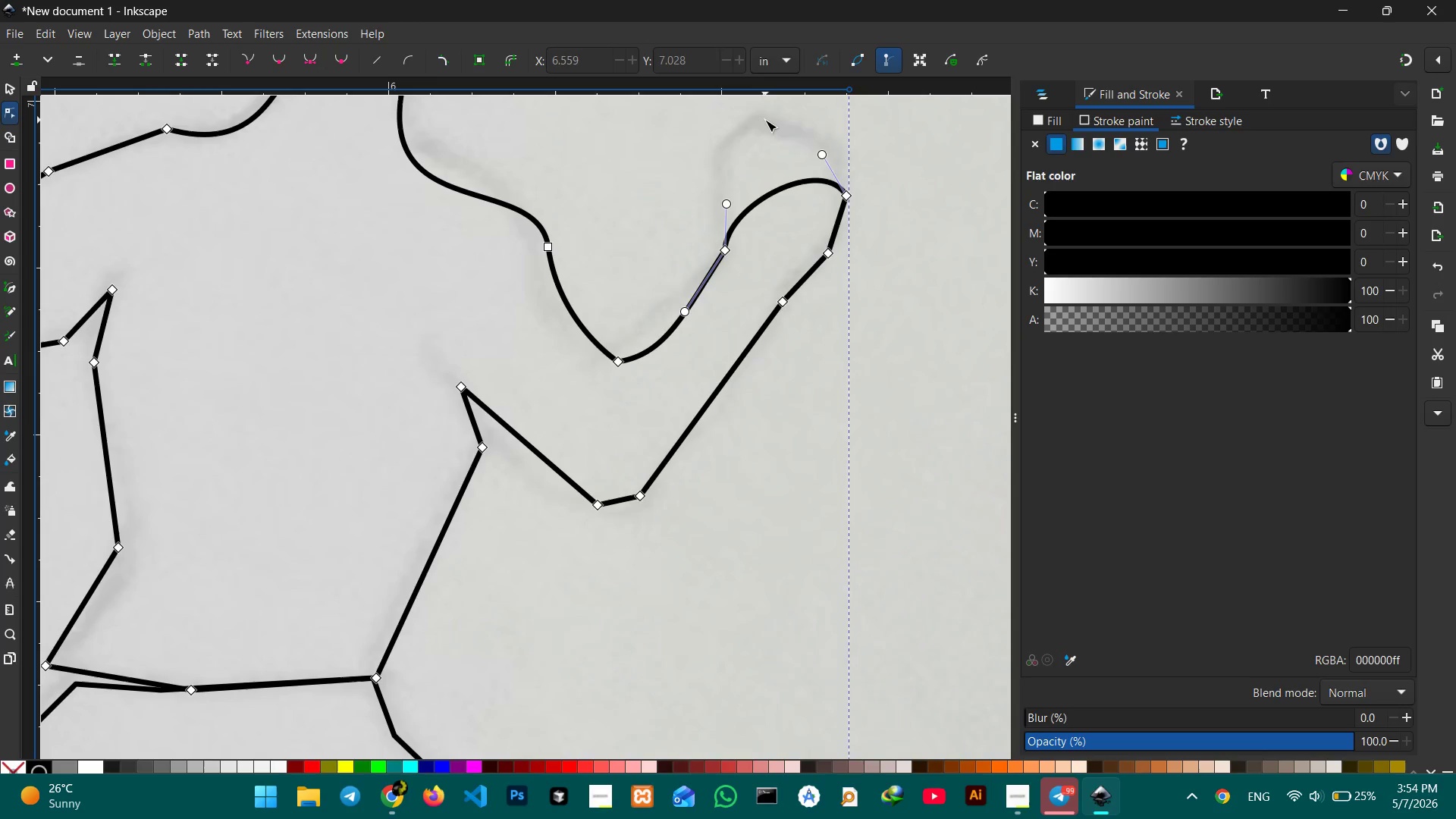 
key(Backspace)
 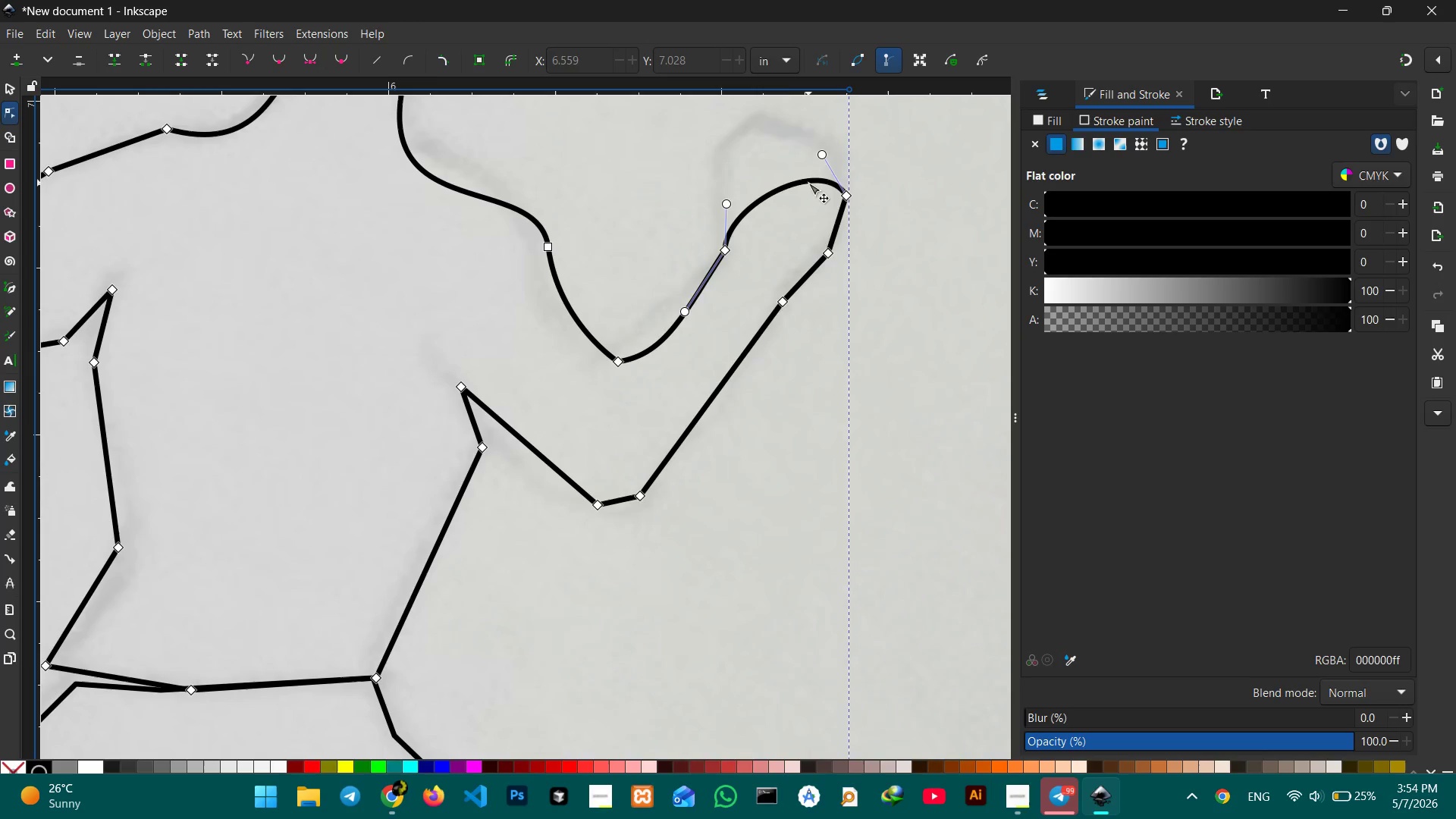 
left_click_drag(start_coordinate=[808, 183], to_coordinate=[772, 131])
 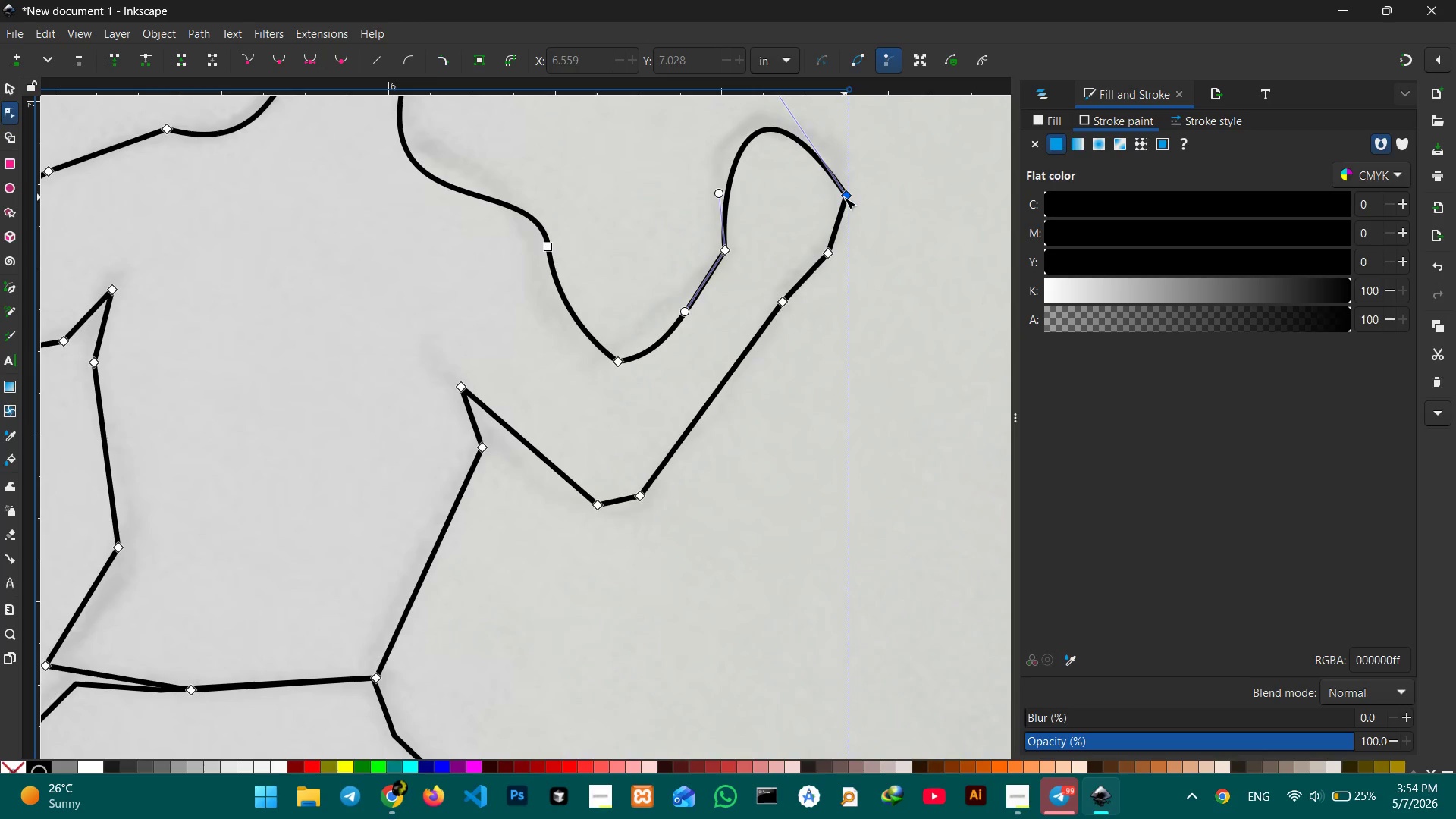 
left_click([844, 197])
 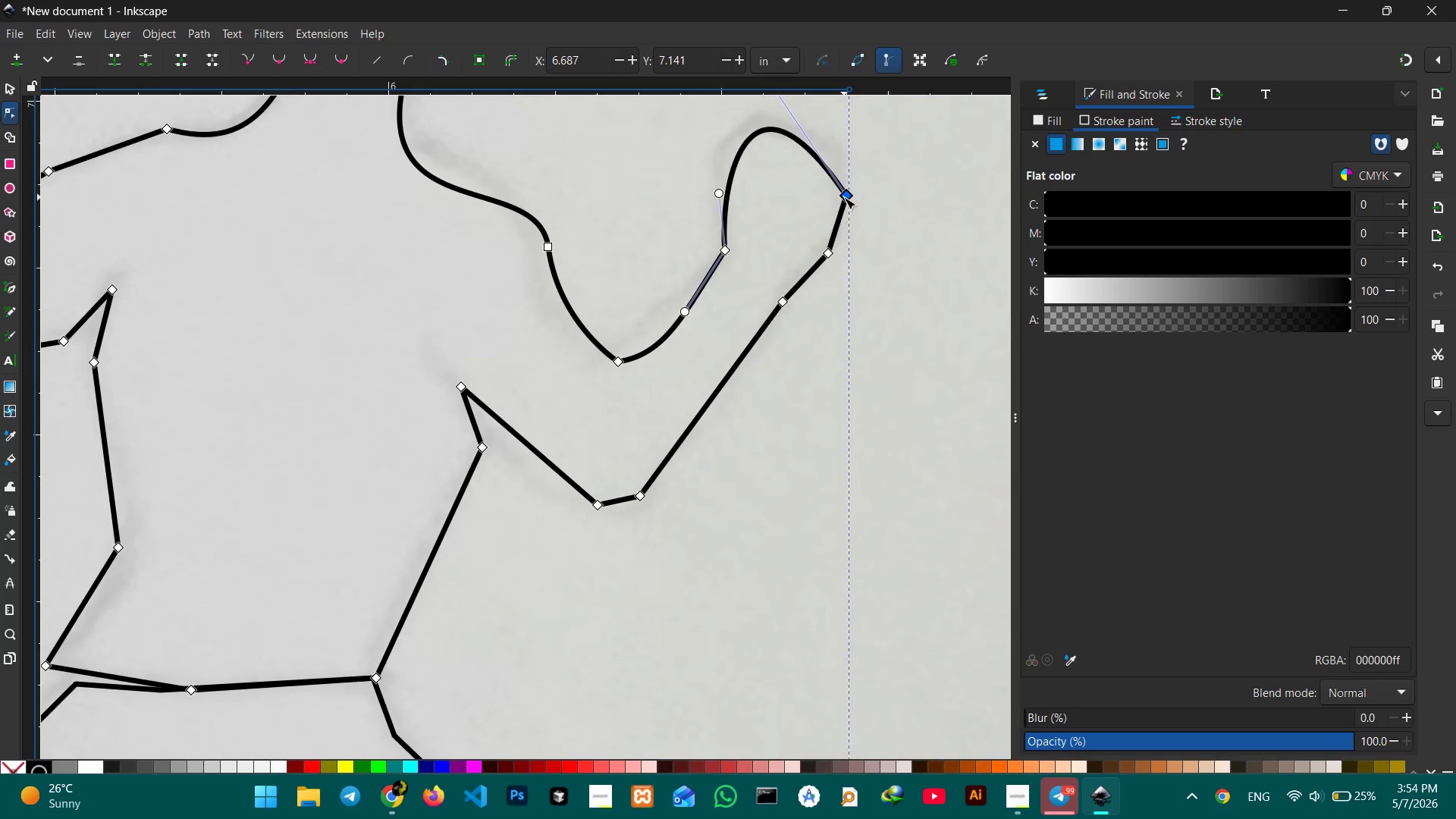 
key(Backspace)
 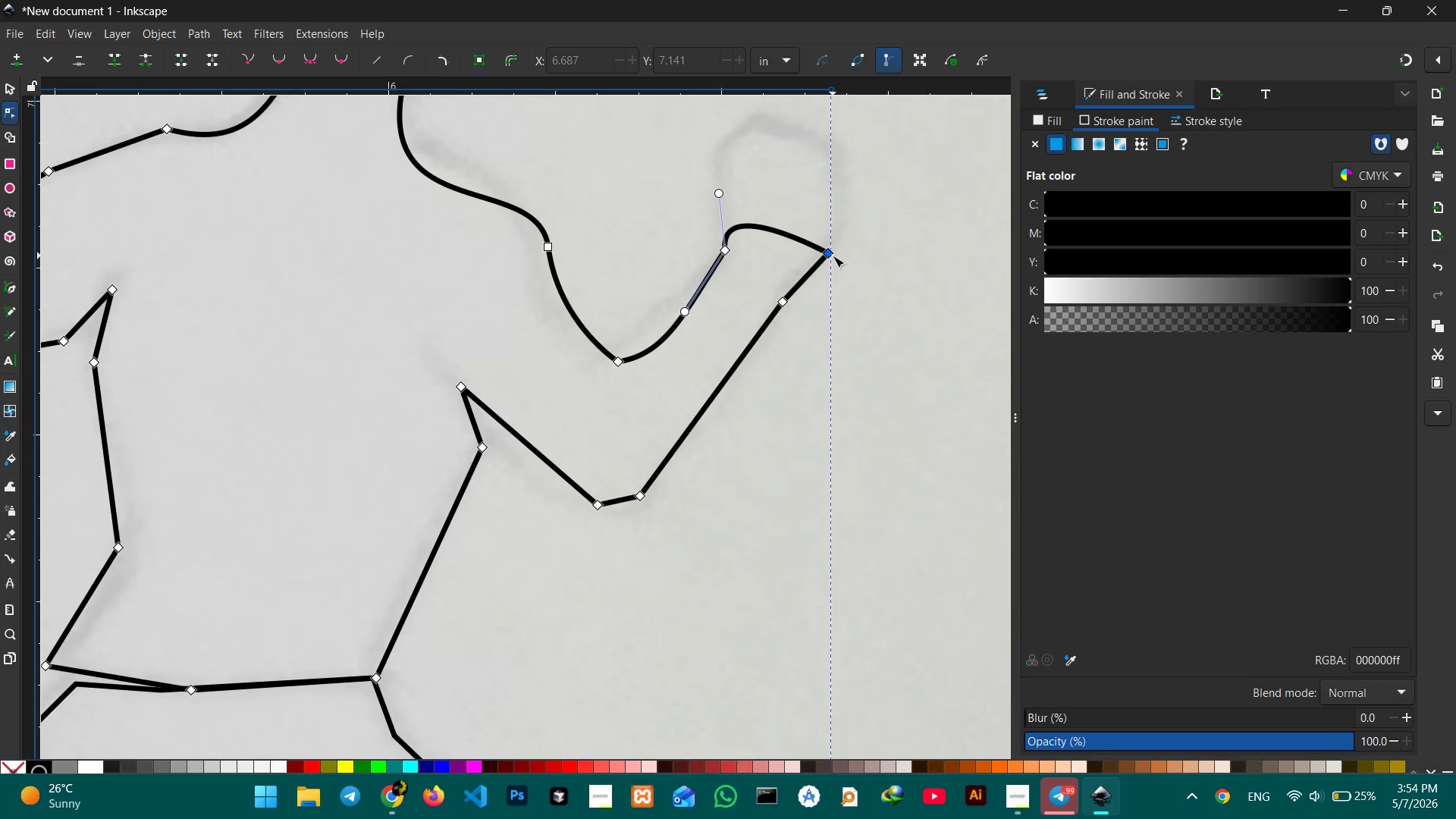 
left_click([833, 256])
 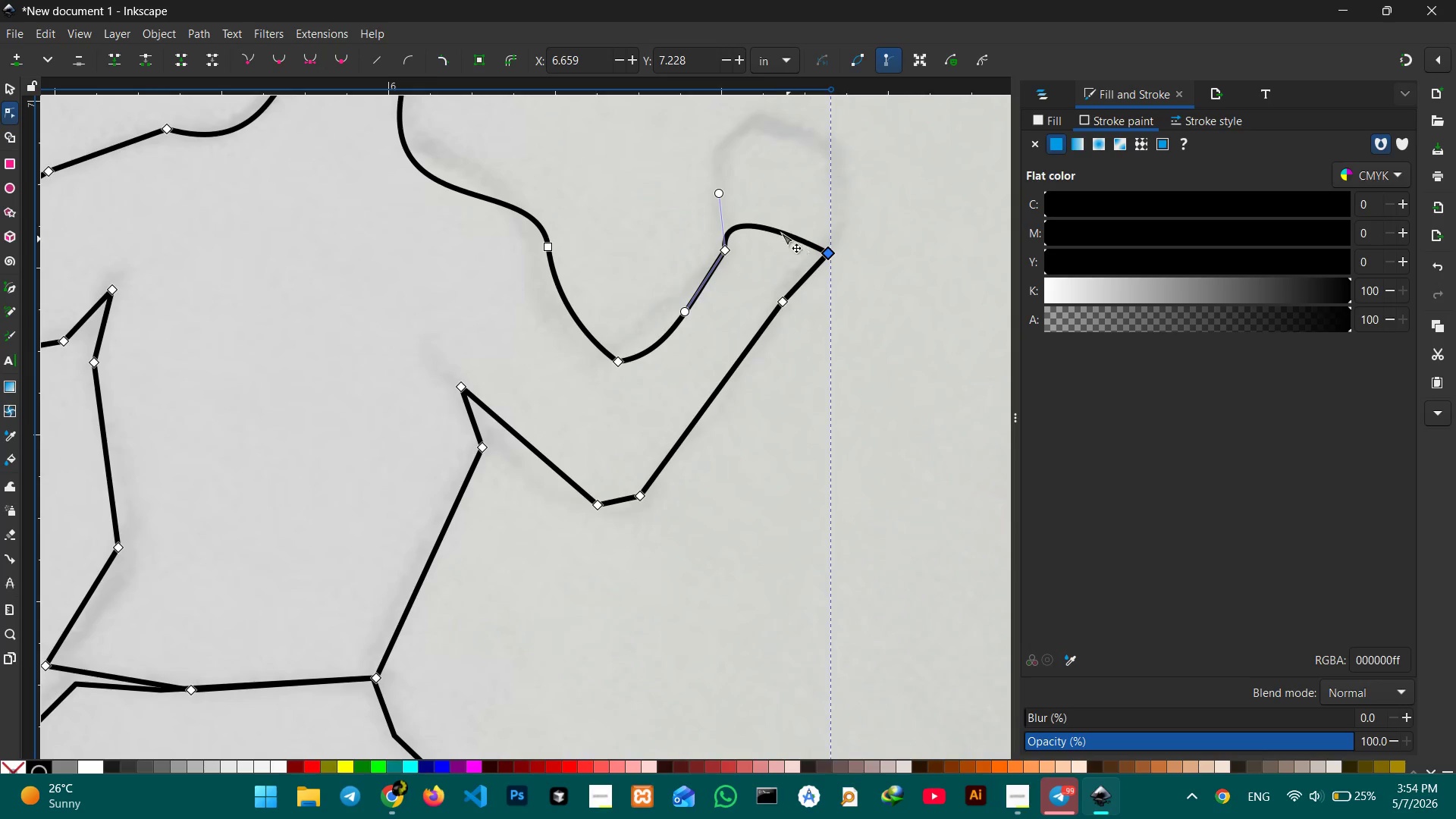 
left_click_drag(start_coordinate=[778, 226], to_coordinate=[777, 140])
 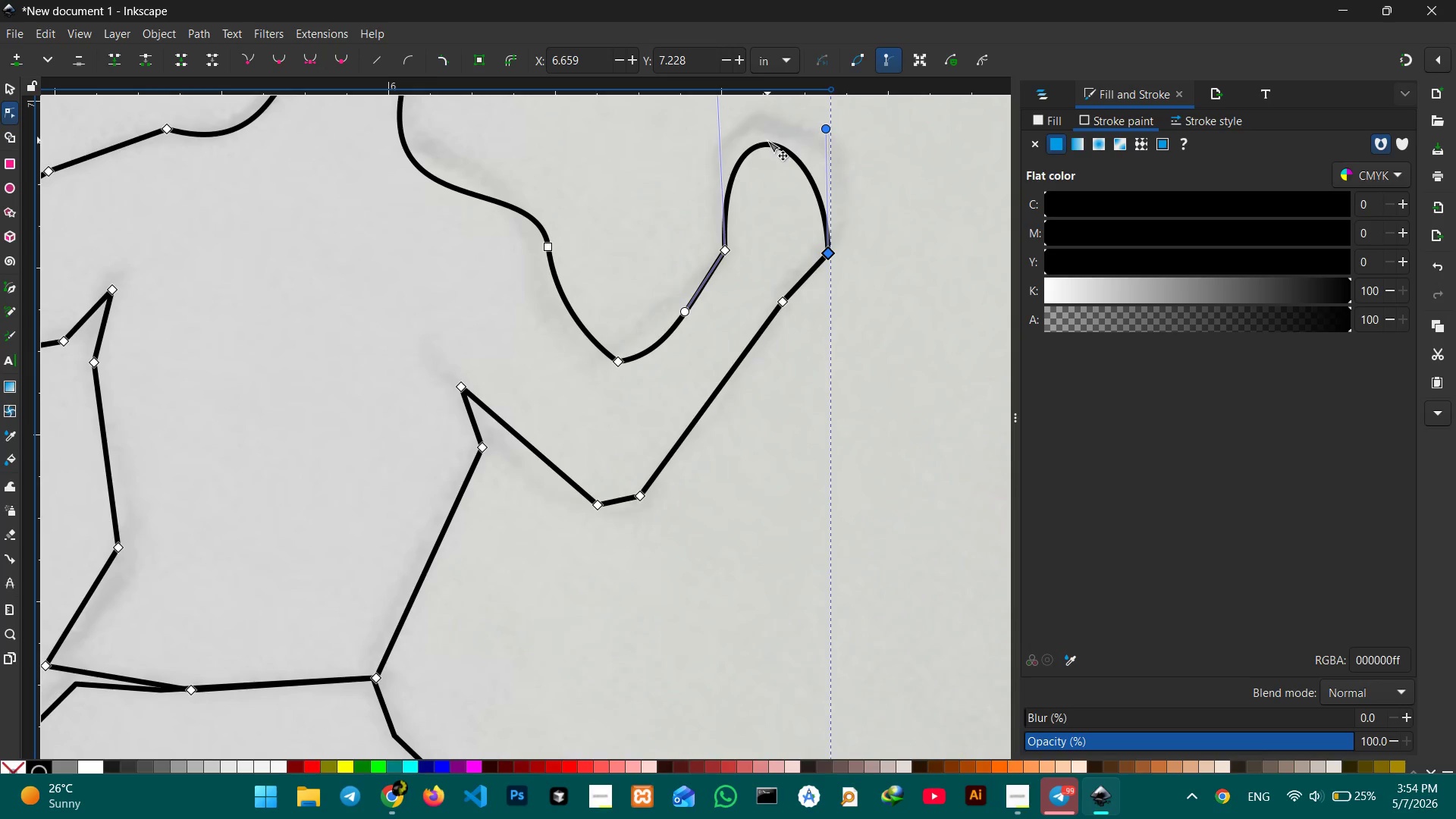 
key(Control+Z)
 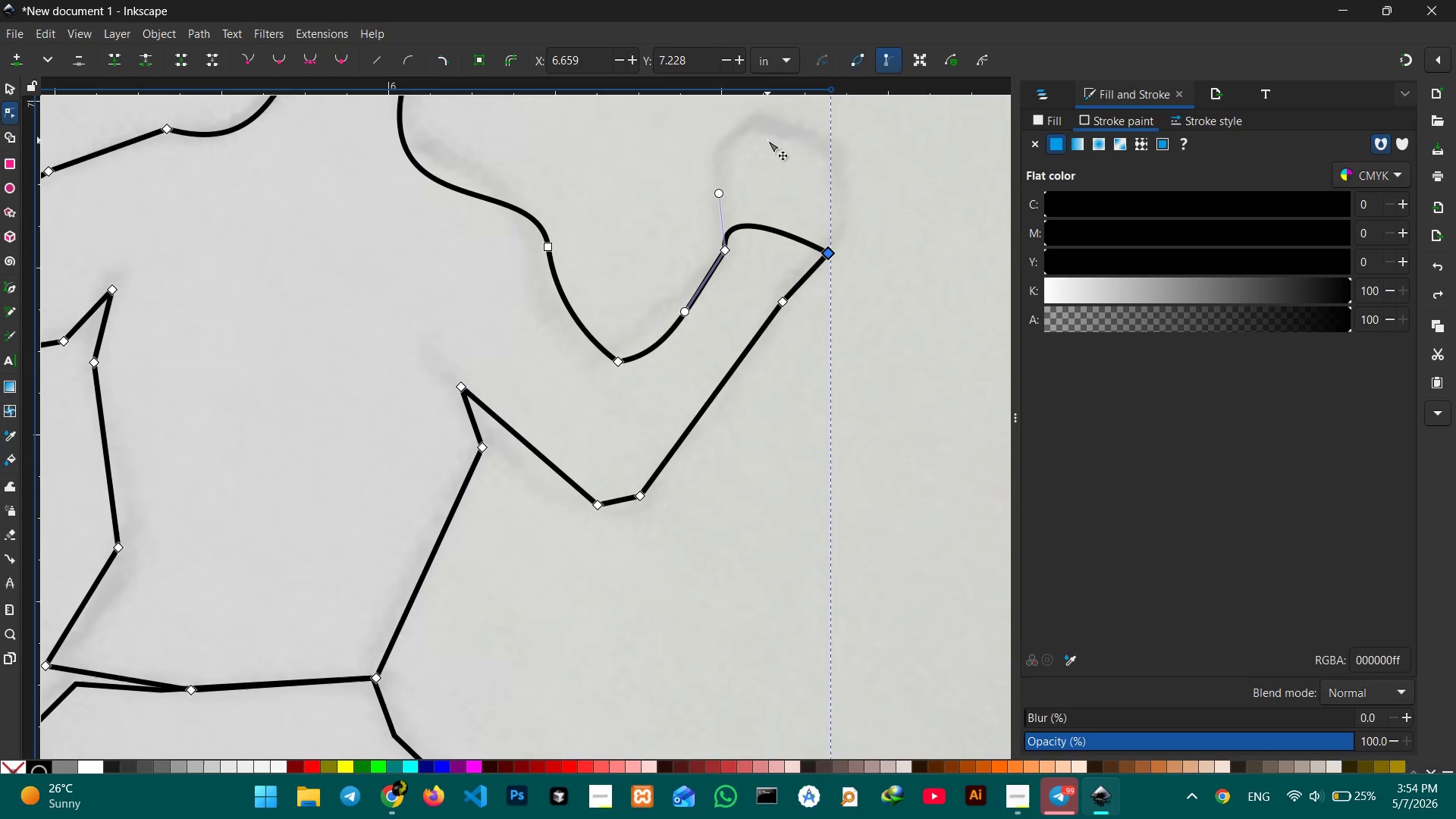 
key(Control+Z)
 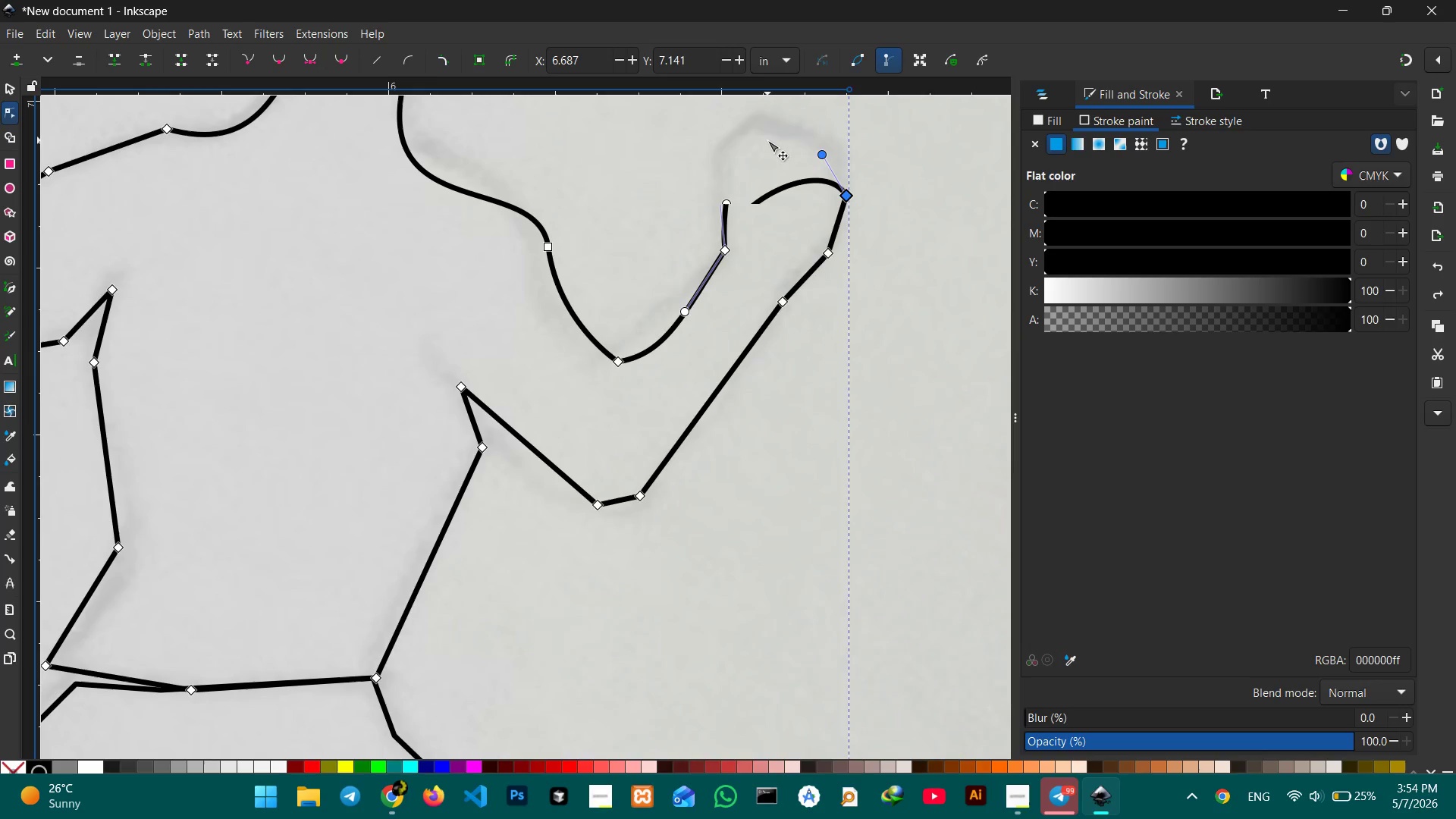 
key(Control+Z)
 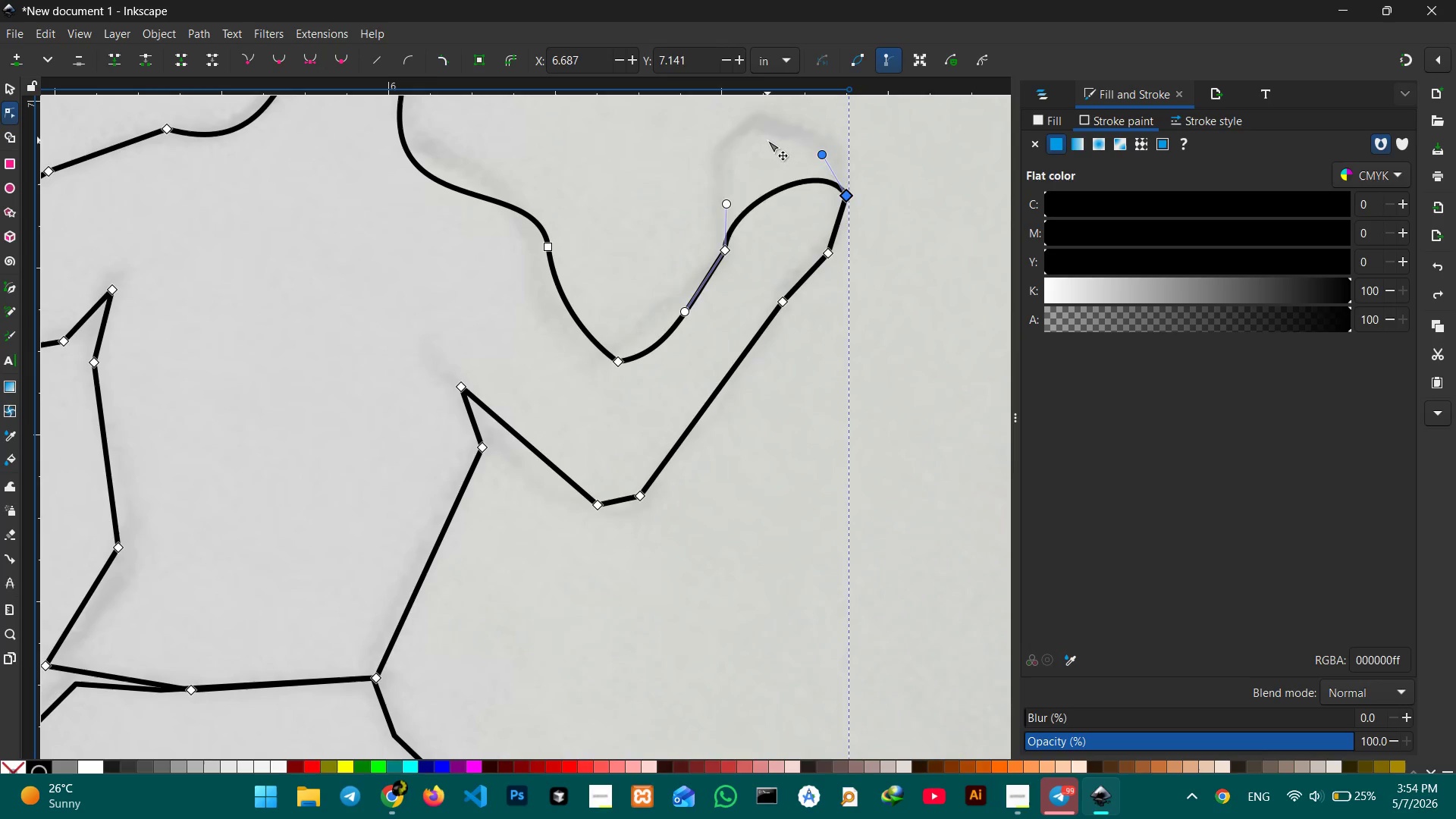 
key(Control+Z)
 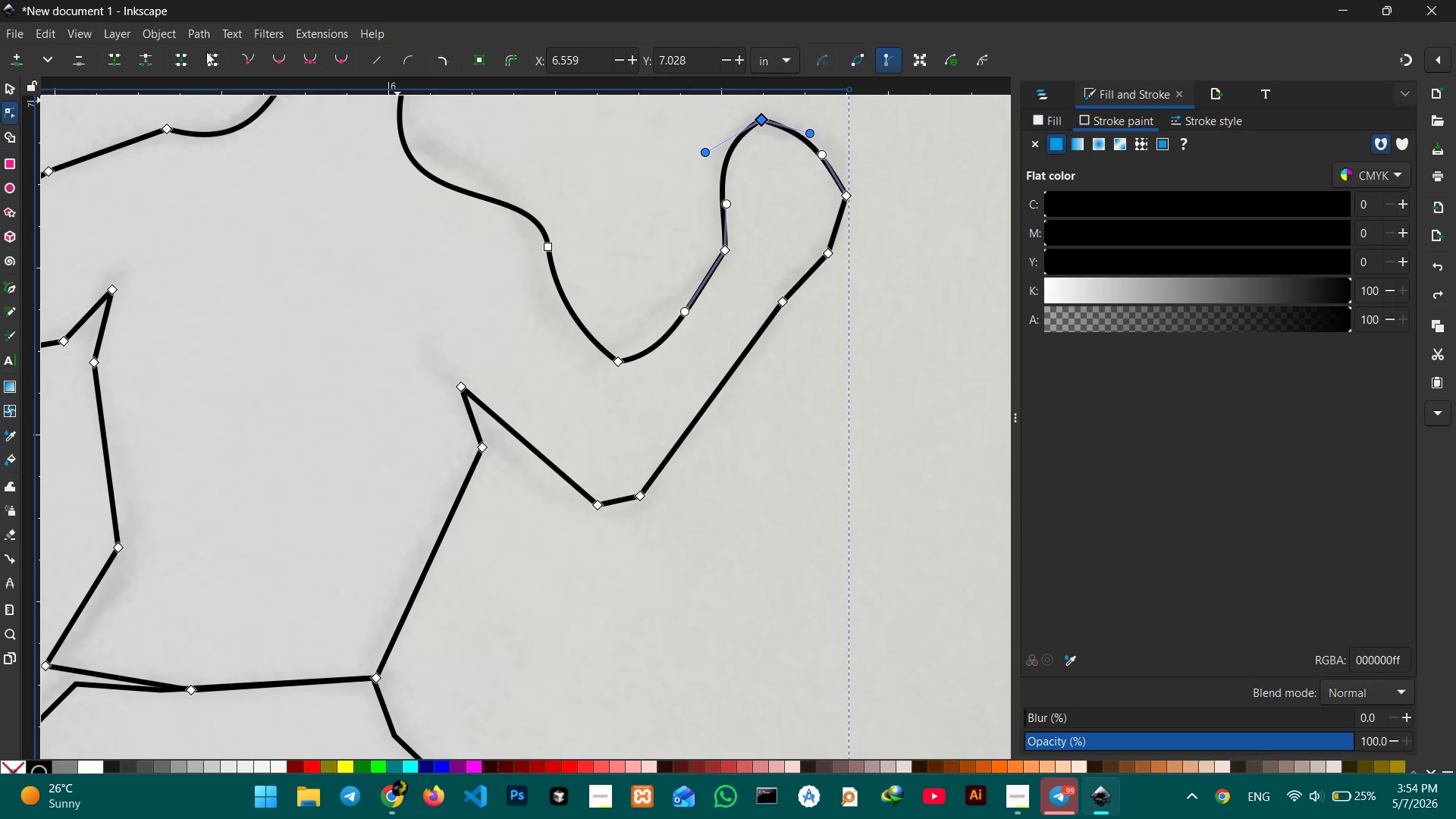 
left_click([305, 53])
 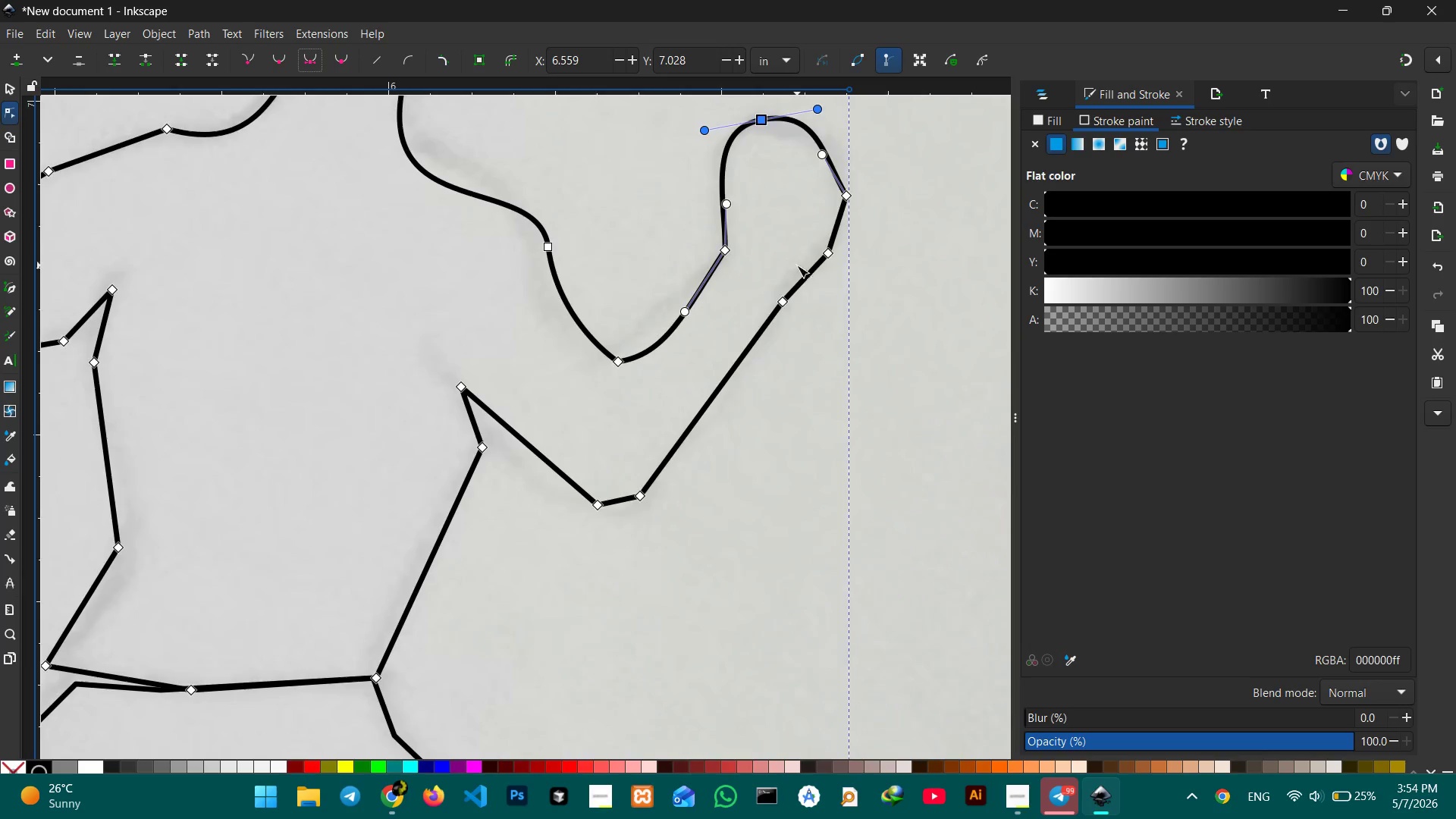 
scroll: coordinate [797, 265], scroll_direction: none, amount: 0.0
 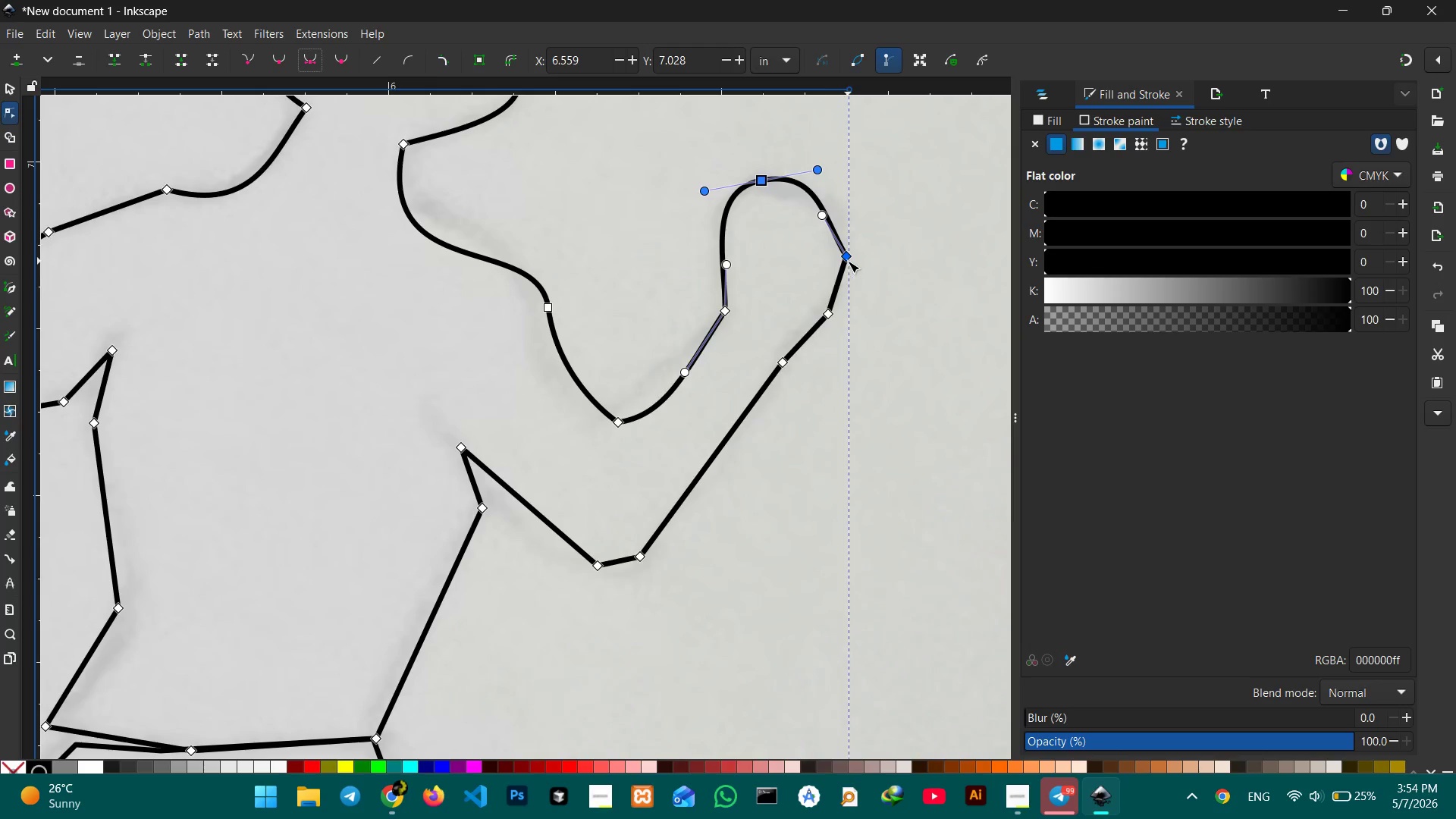 
left_click([848, 261])
 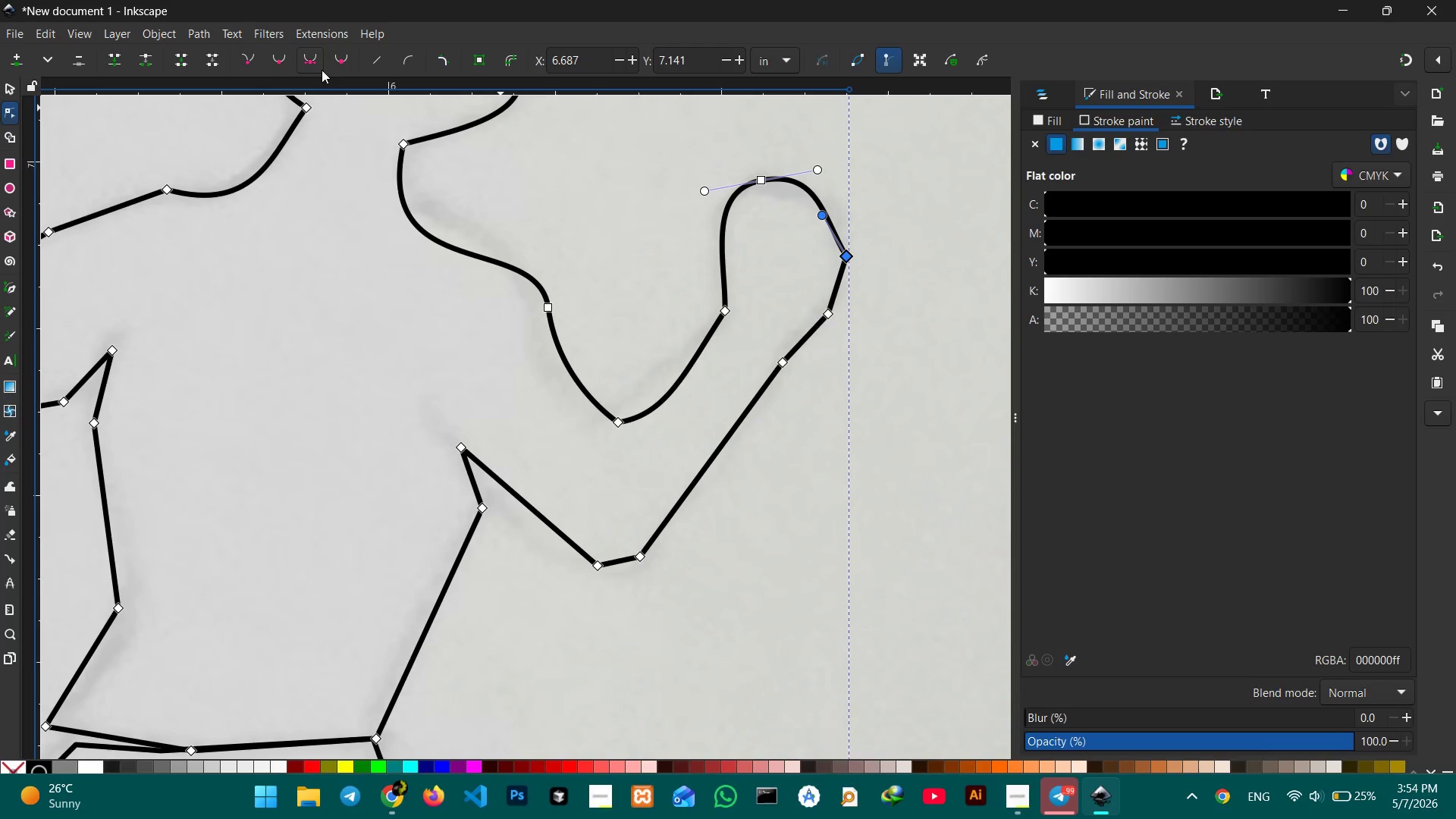 
left_click([318, 66])
 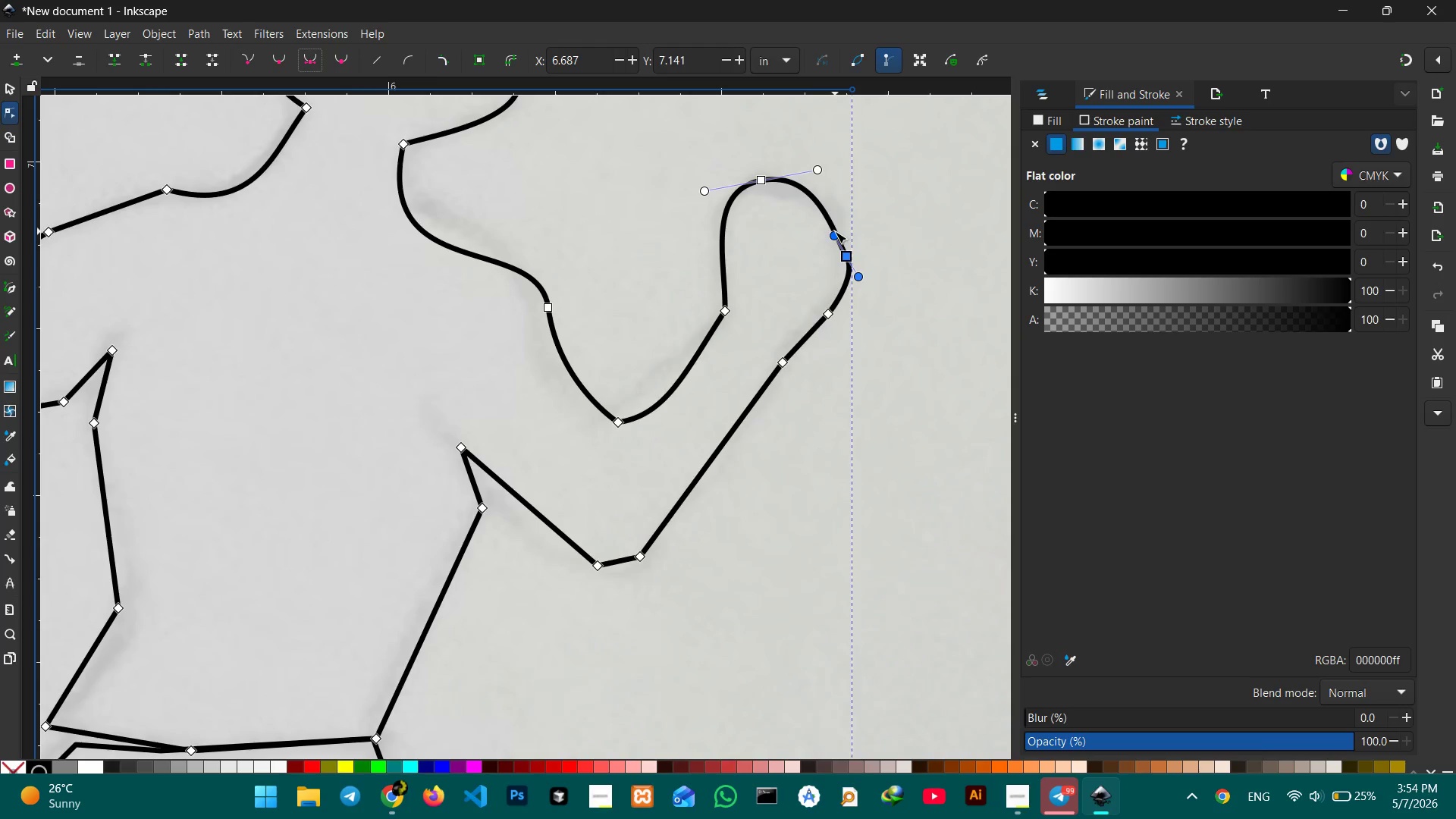 
left_click_drag(start_coordinate=[835, 234], to_coordinate=[834, 205])
 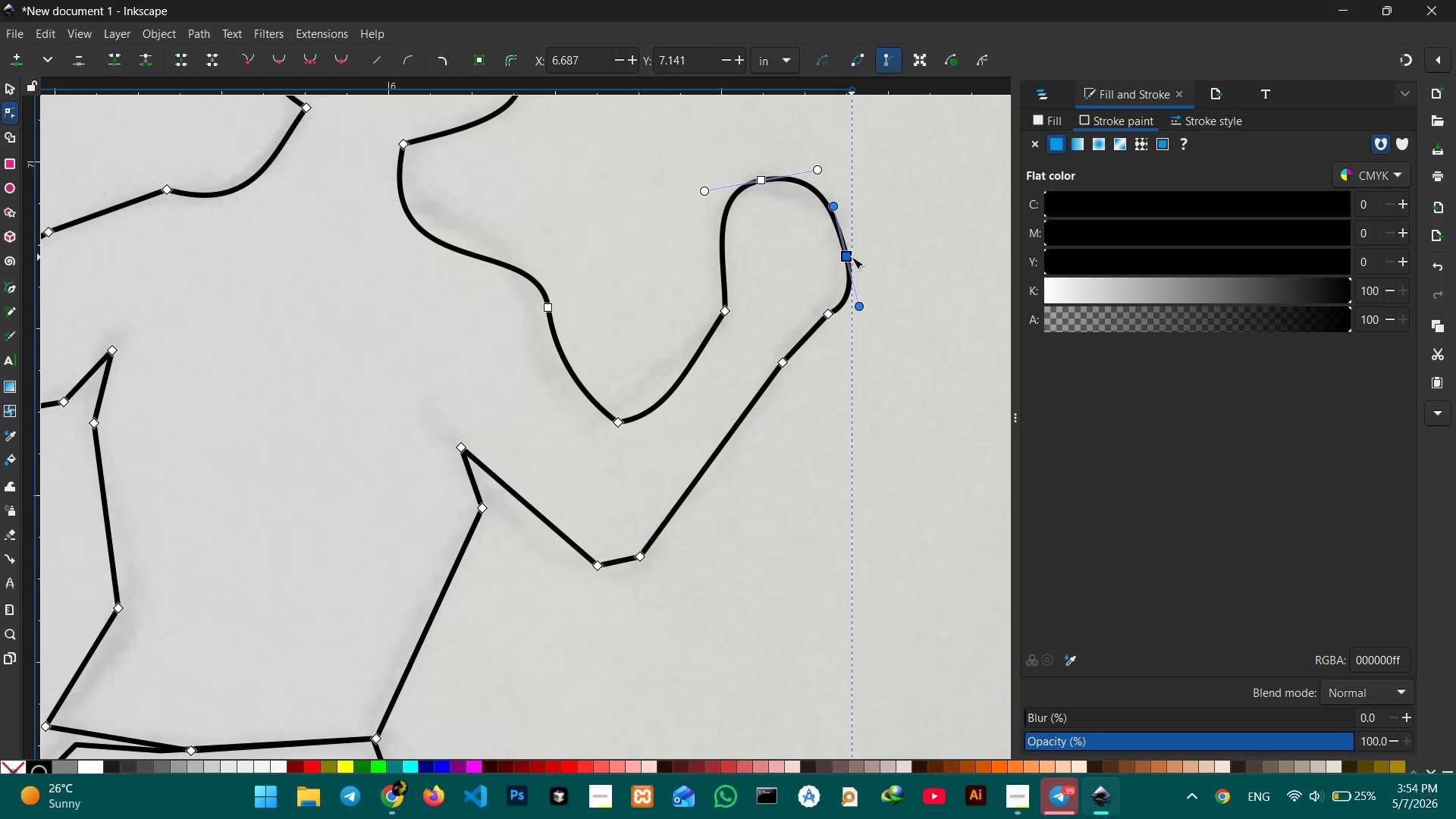 
left_click_drag(start_coordinate=[852, 257], to_coordinate=[842, 246])
 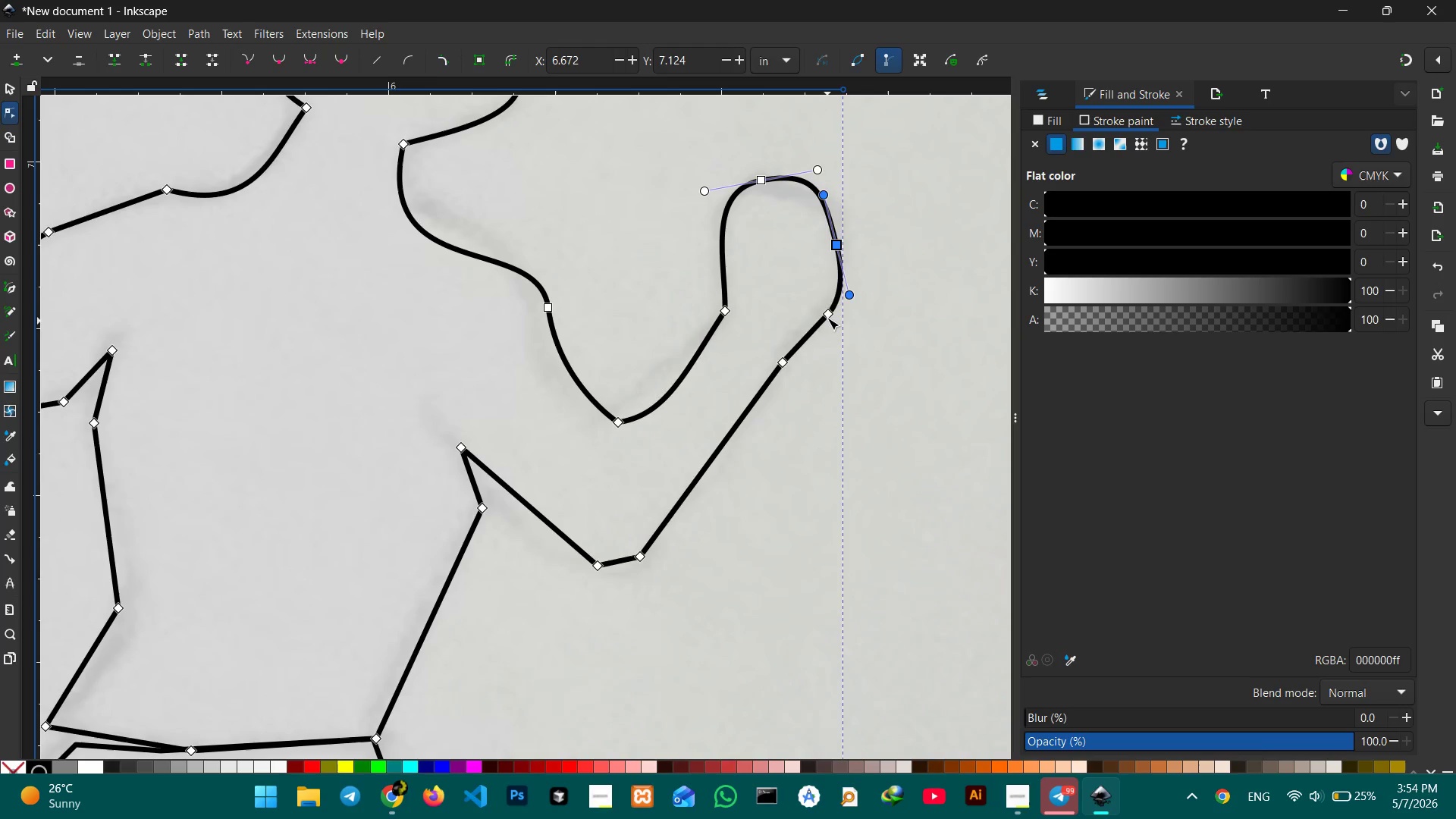 
left_click([827, 316])
 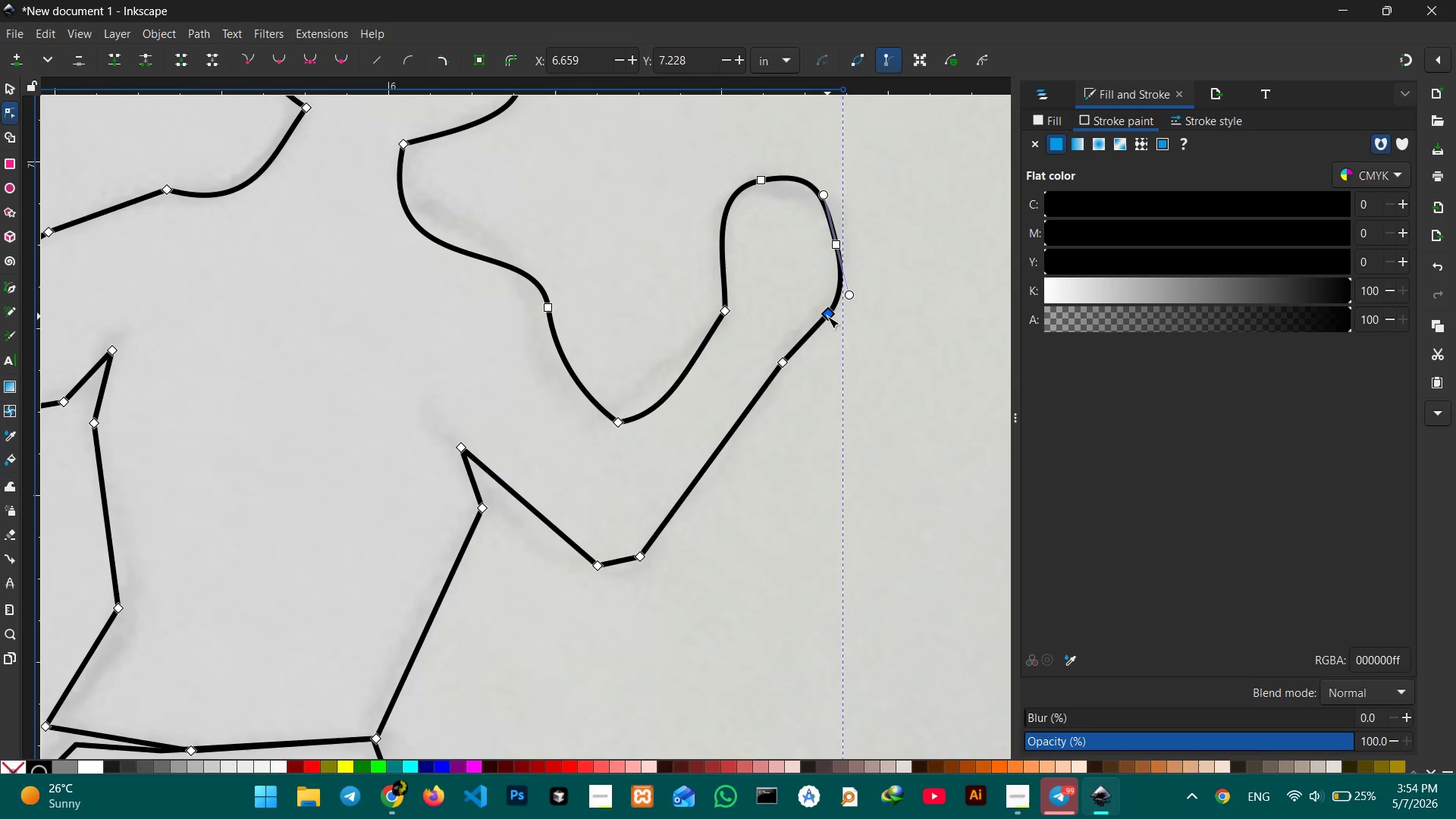 
key(Backspace)
 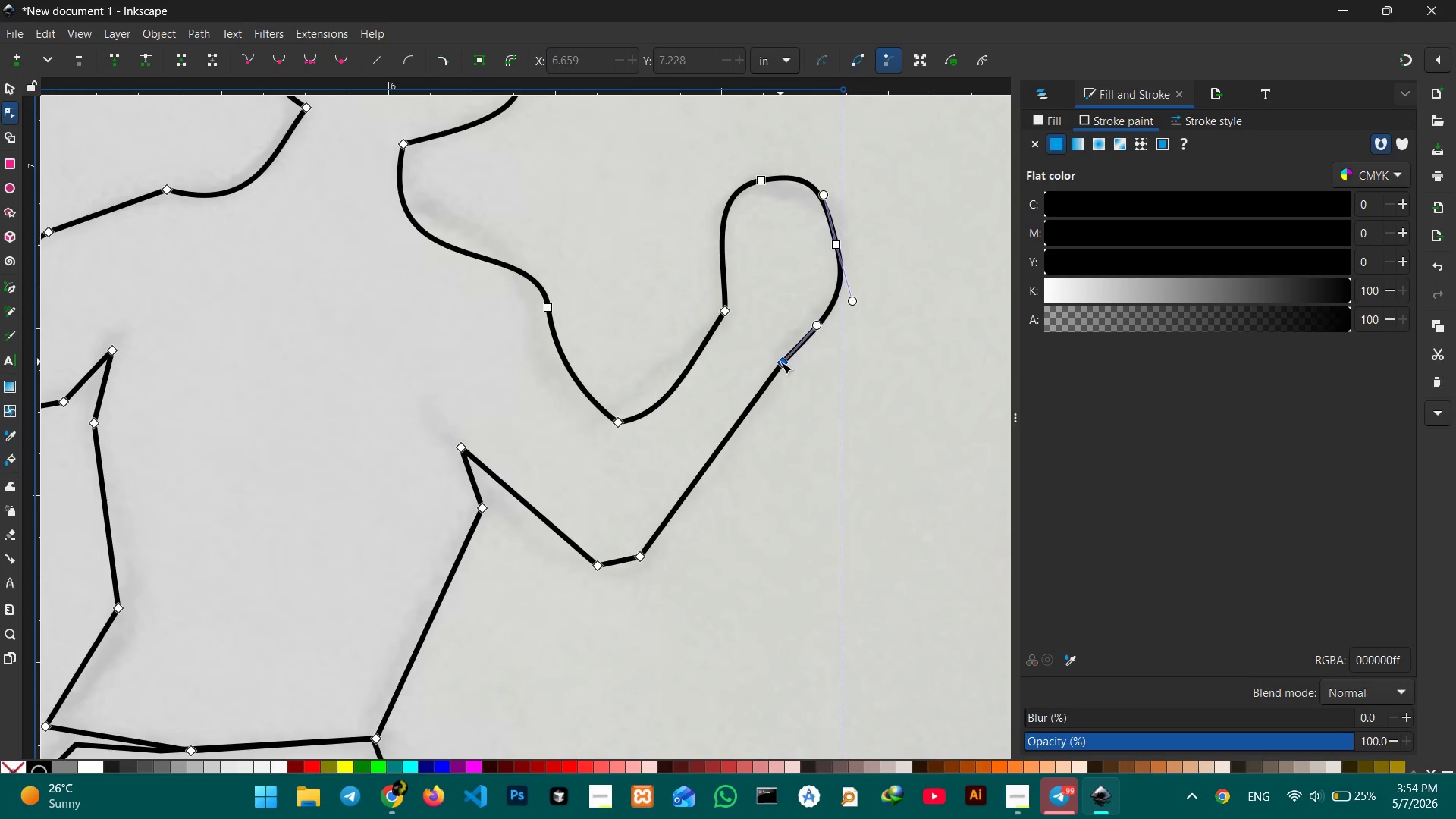 
left_click_drag(start_coordinate=[780, 362], to_coordinate=[777, 345])
 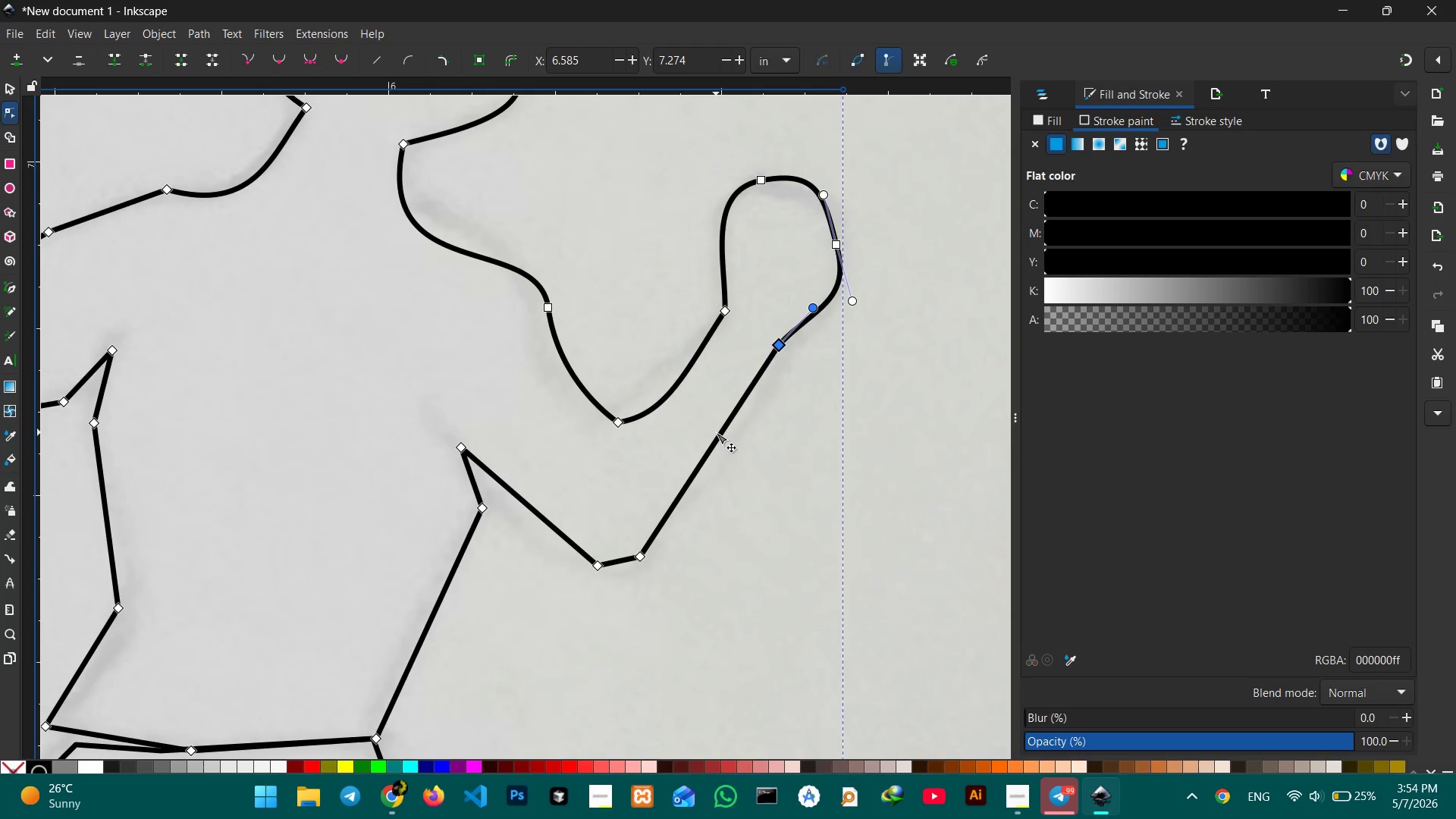 
left_click_drag(start_coordinate=[716, 432], to_coordinate=[724, 443])
 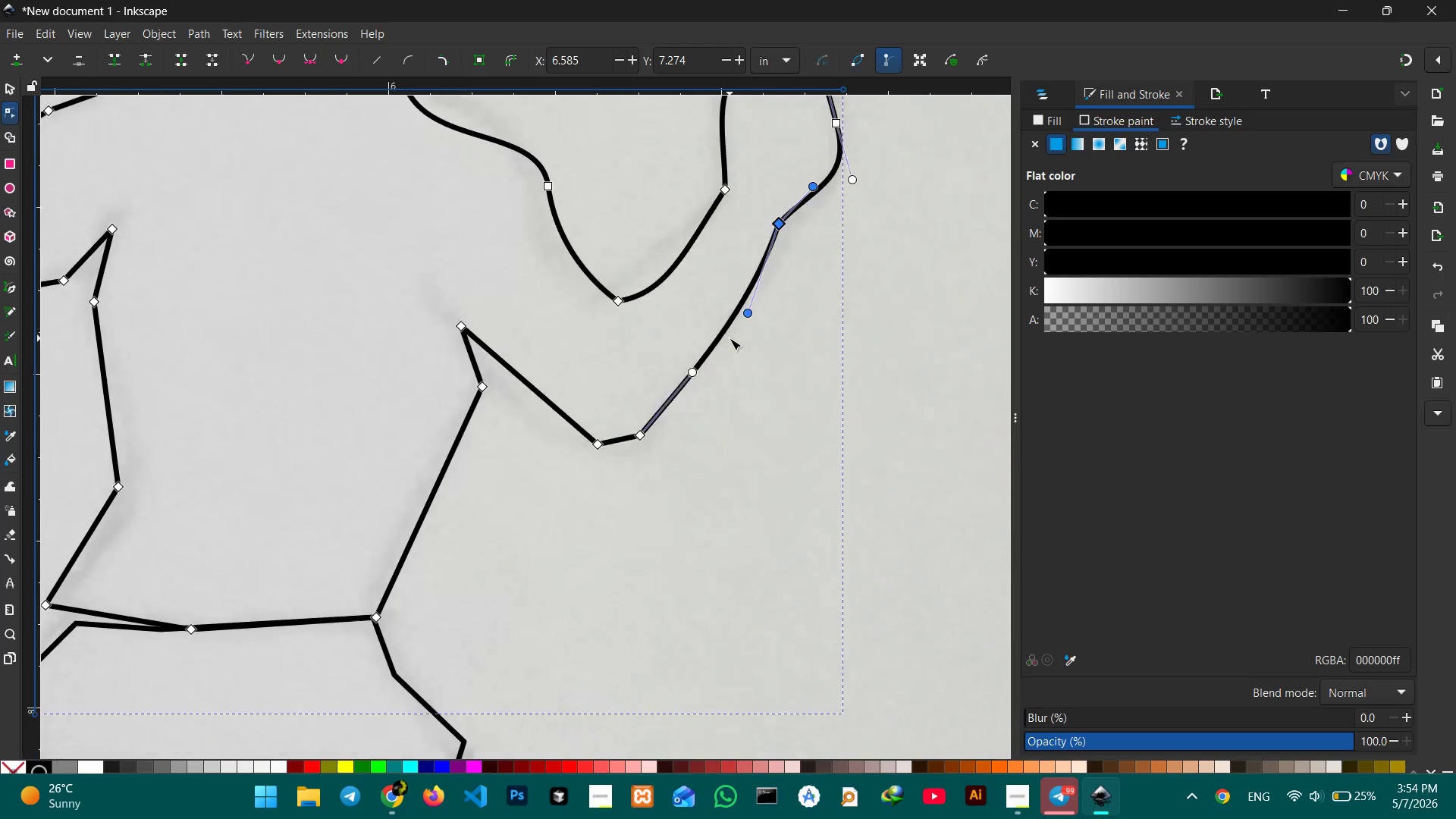 
scroll: coordinate [730, 338], scroll_direction: down, amount: 2.0
 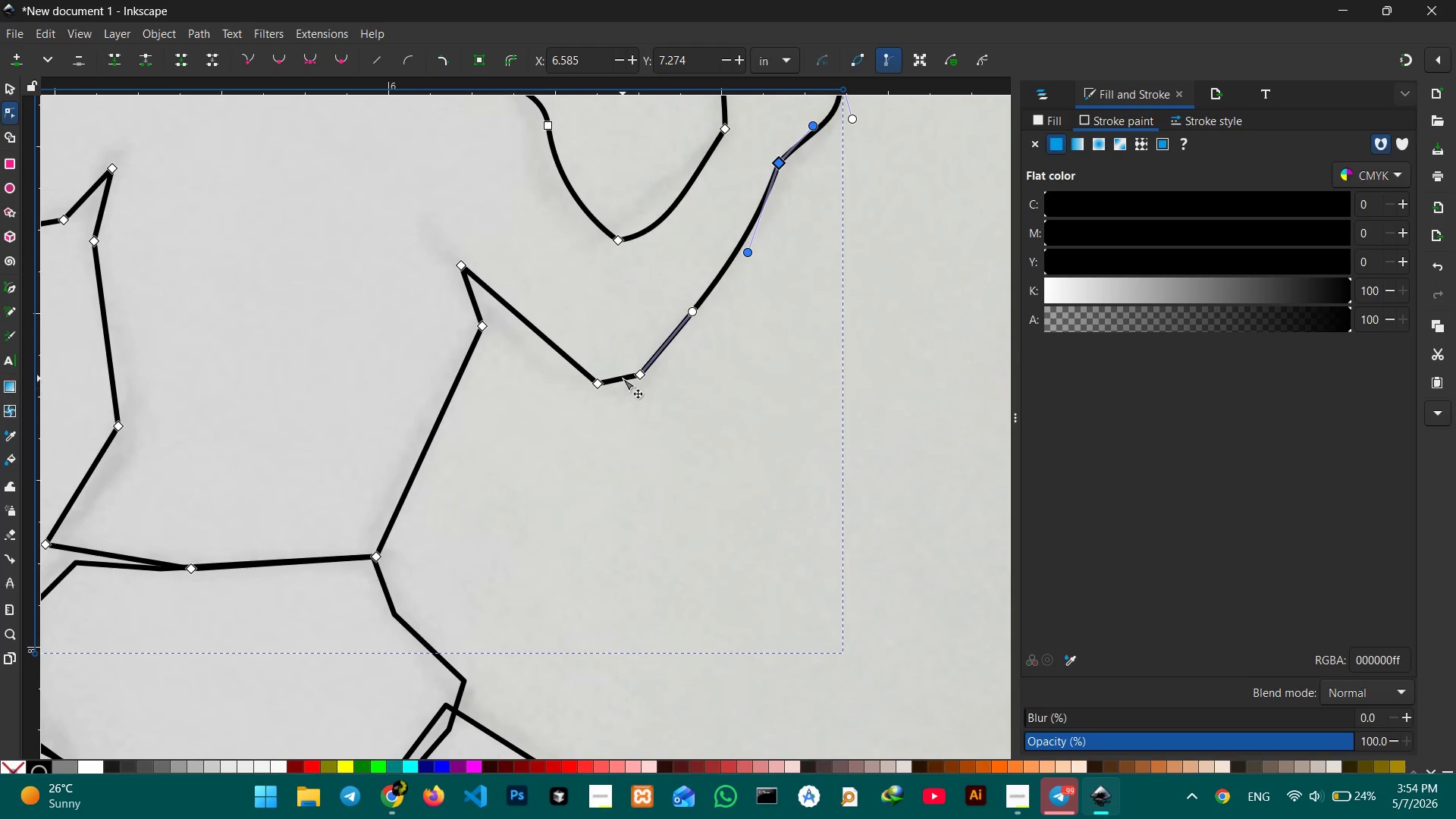 
left_click_drag(start_coordinate=[622, 378], to_coordinate=[623, 388])
 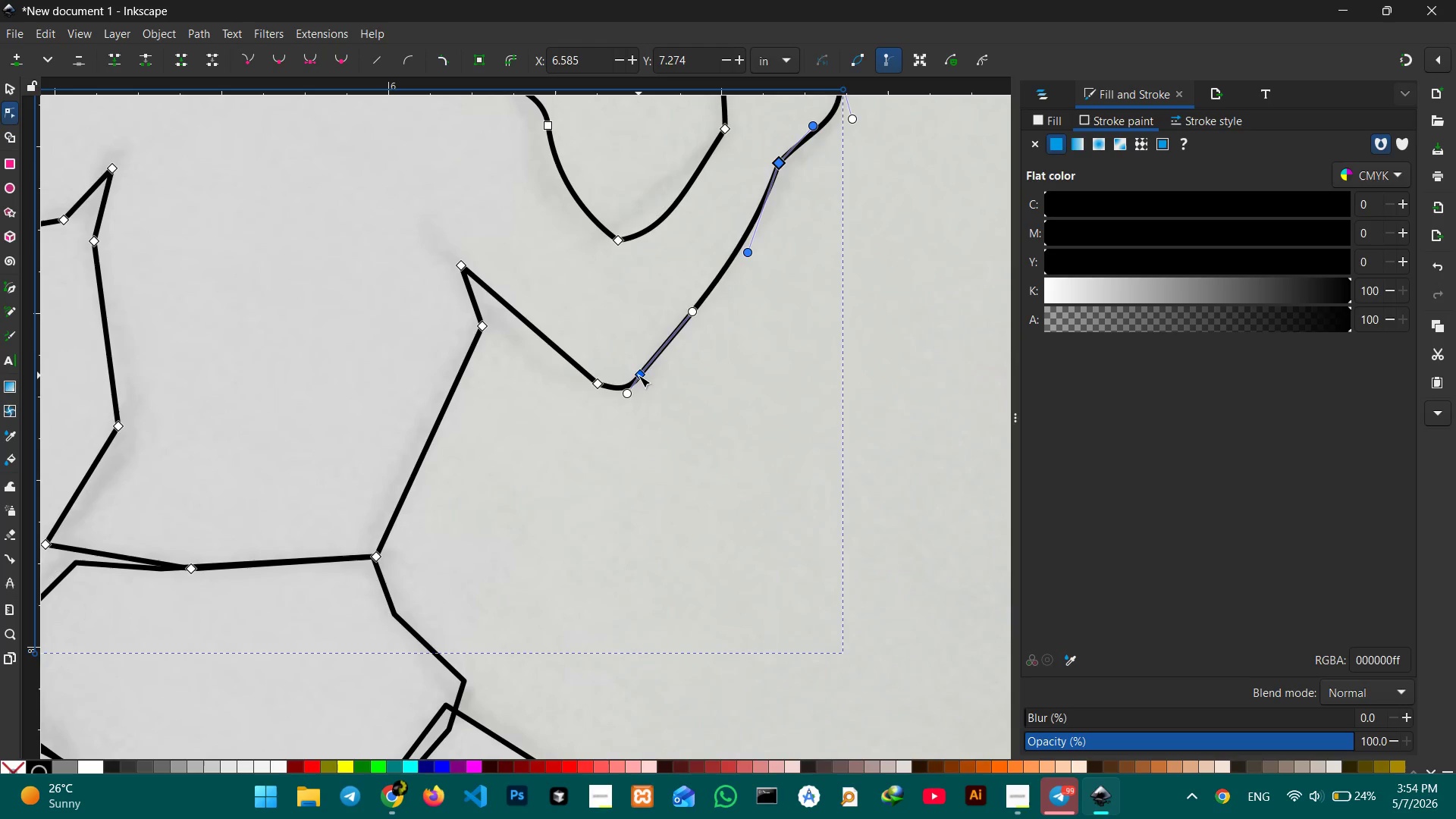 
left_click([639, 375])
 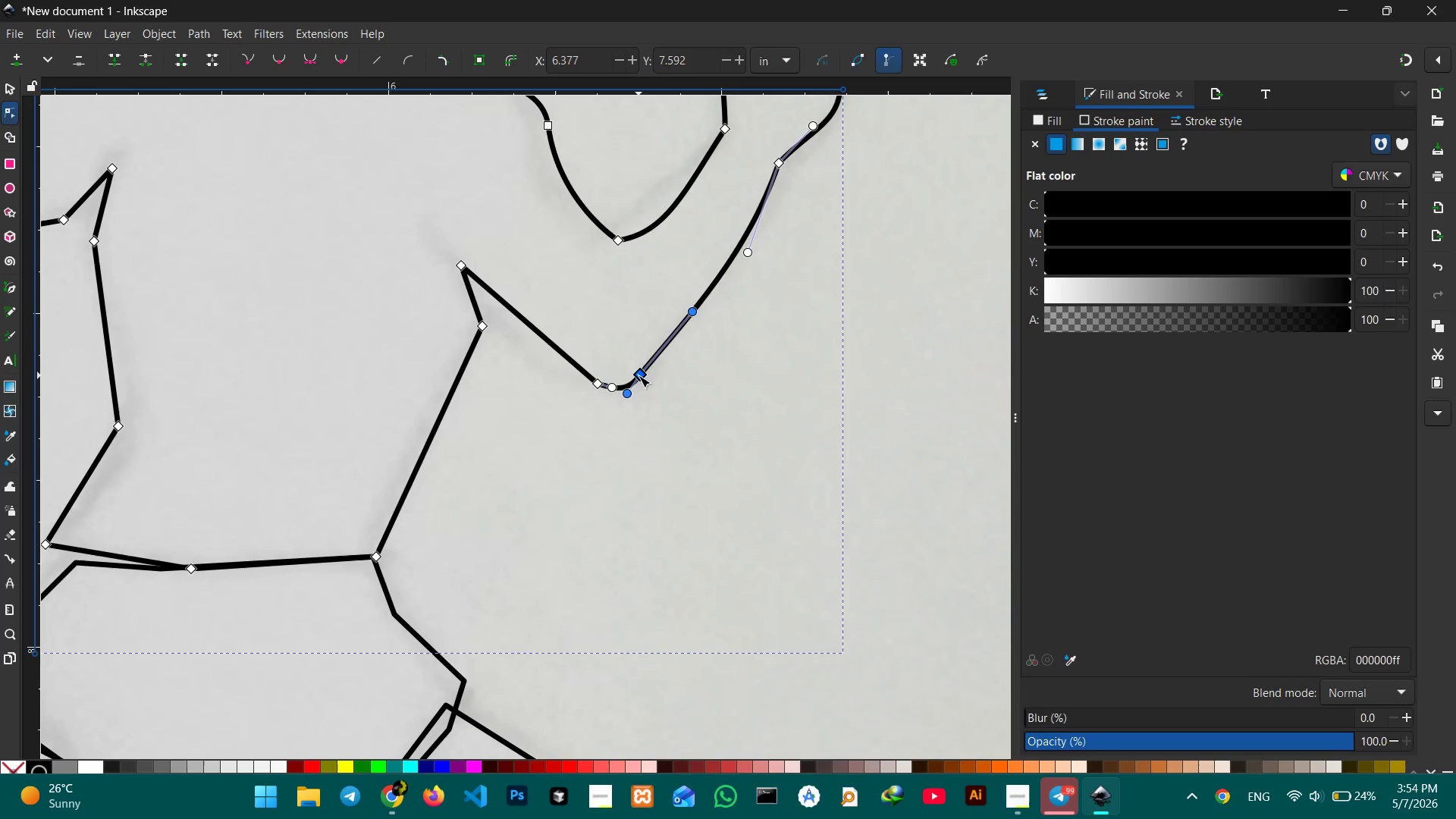 
key(Backspace)
 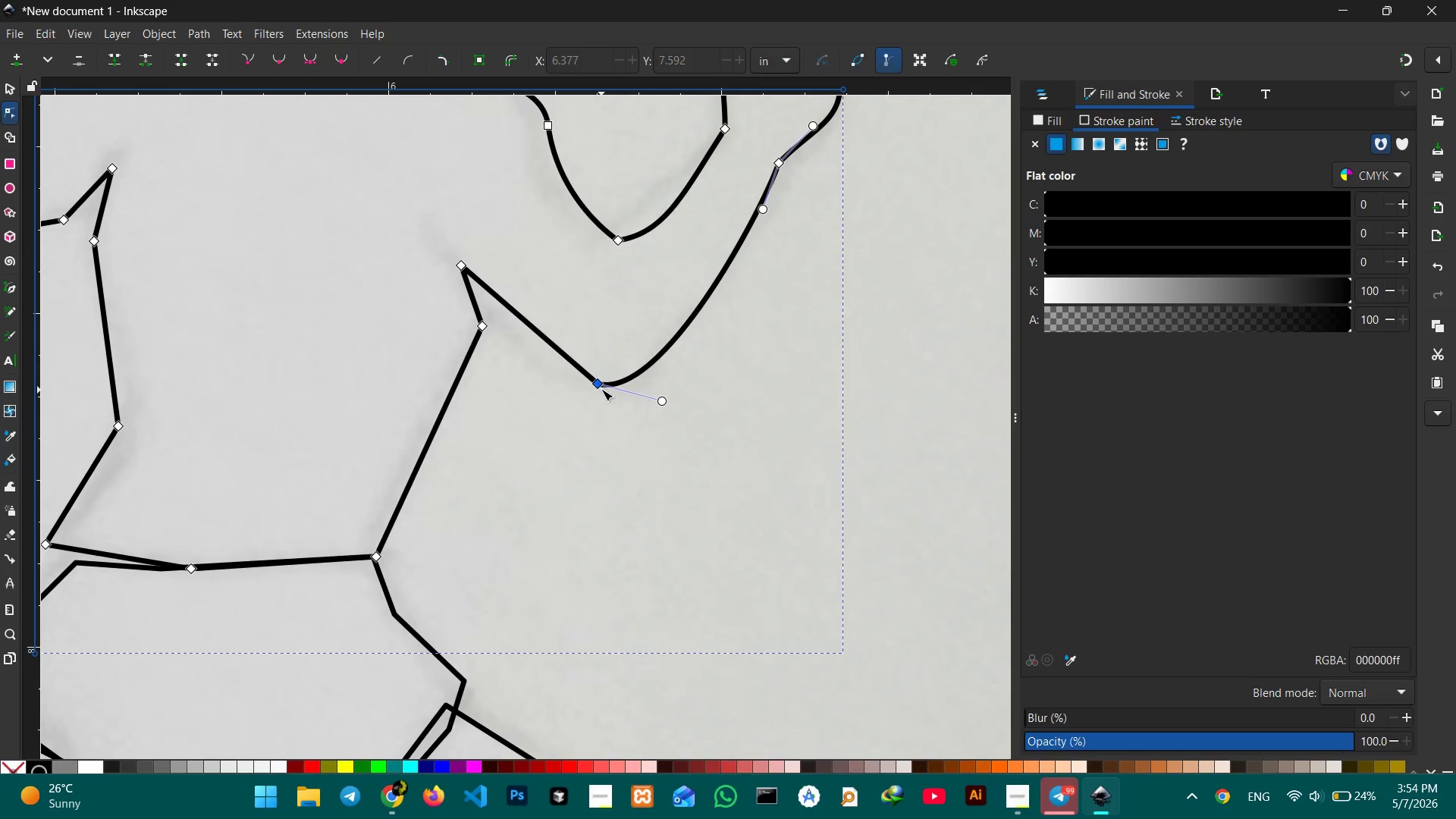 
left_click([601, 387])
 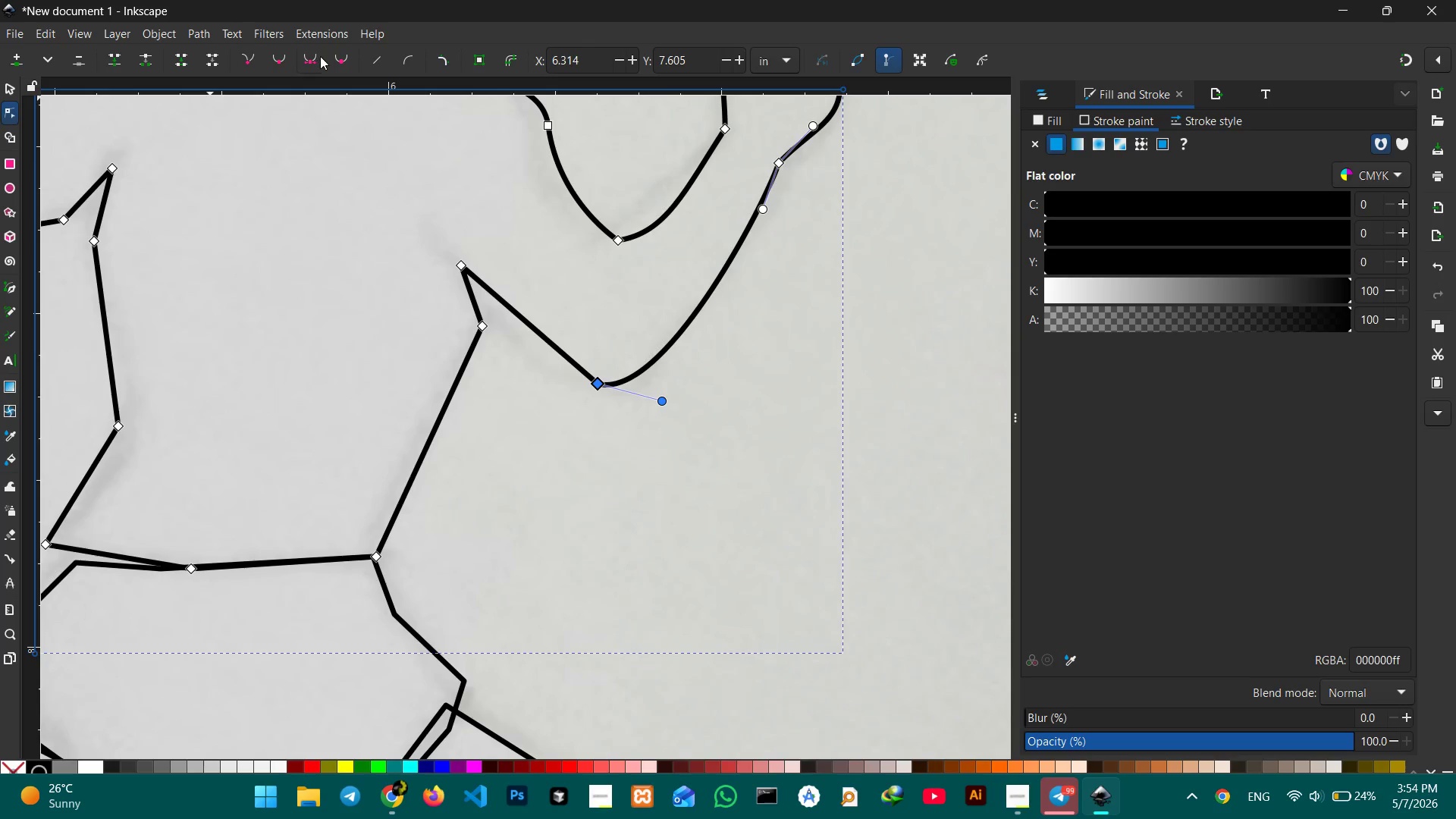 
left_click([313, 56])
 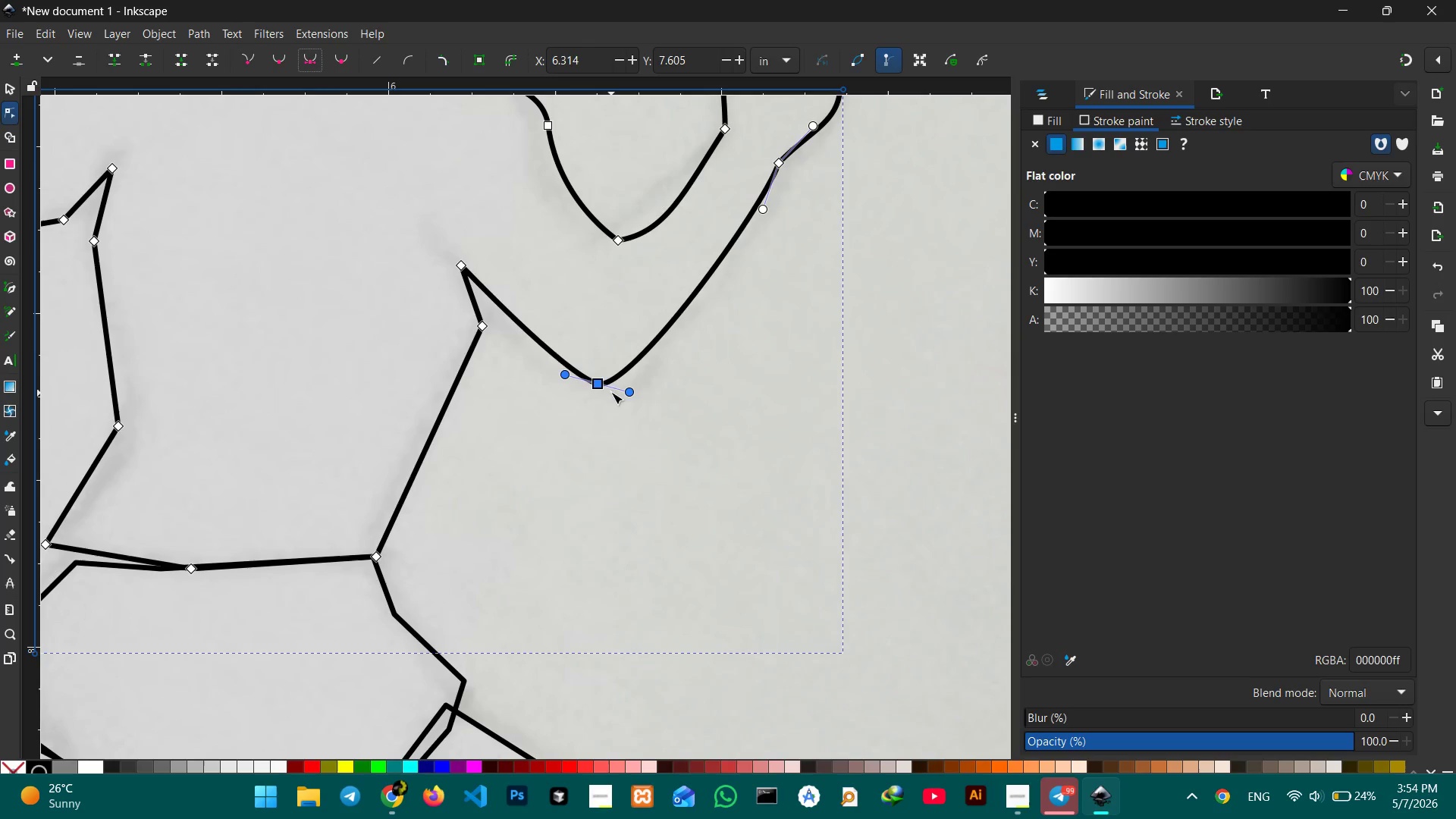 
left_click_drag(start_coordinate=[603, 384], to_coordinate=[620, 372])
 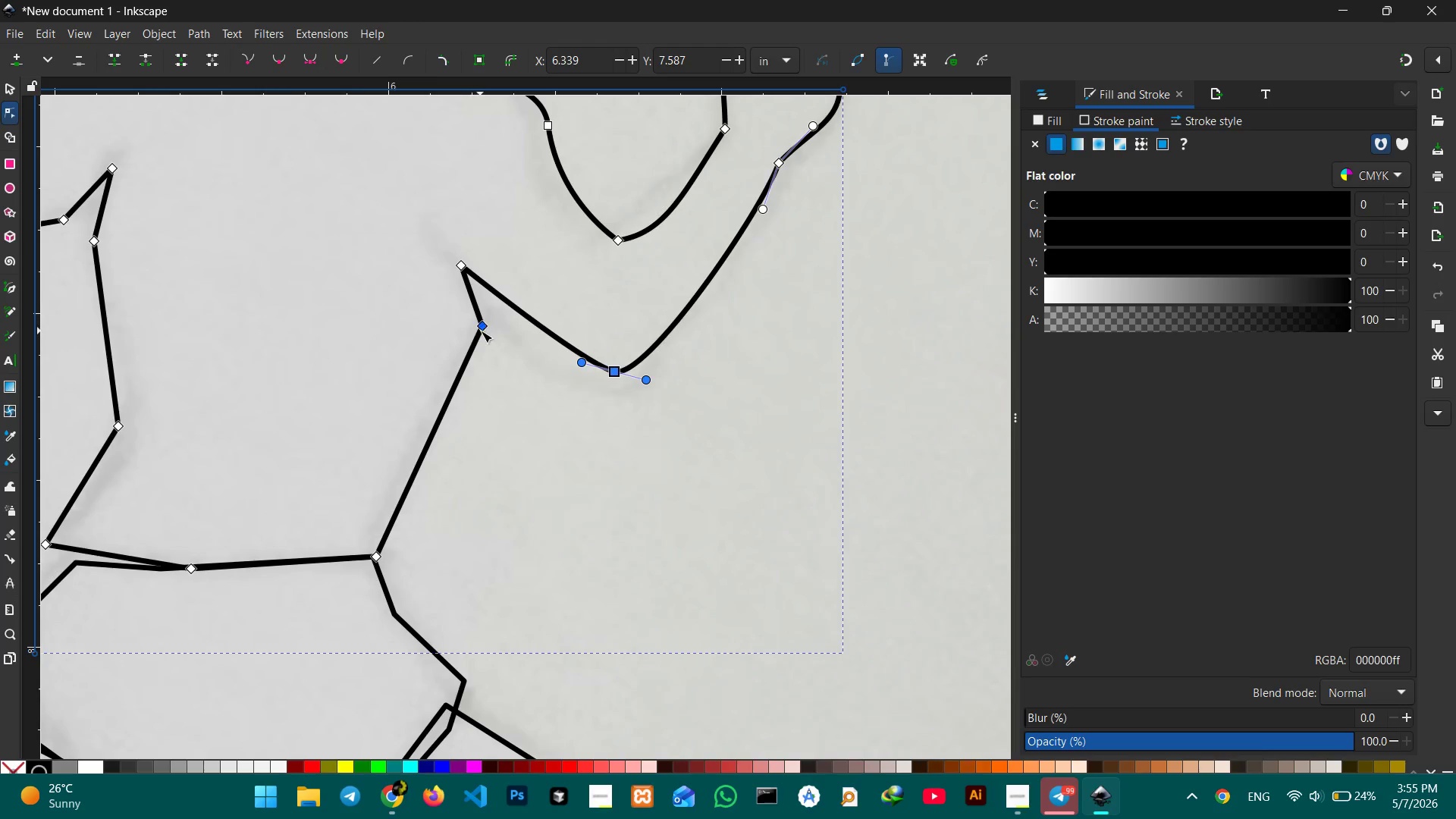 
left_click([483, 329])
 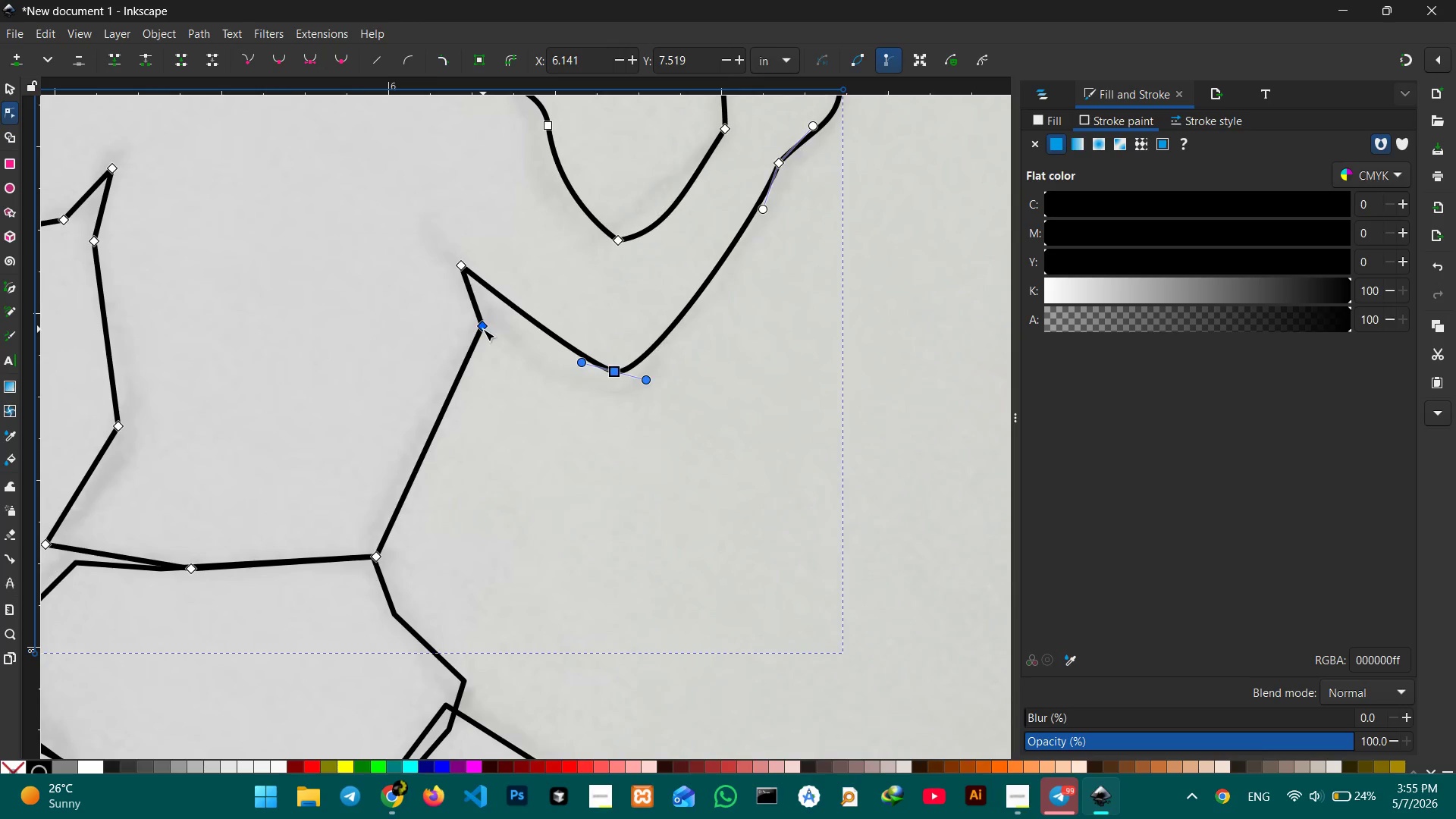 
key(Backspace)
 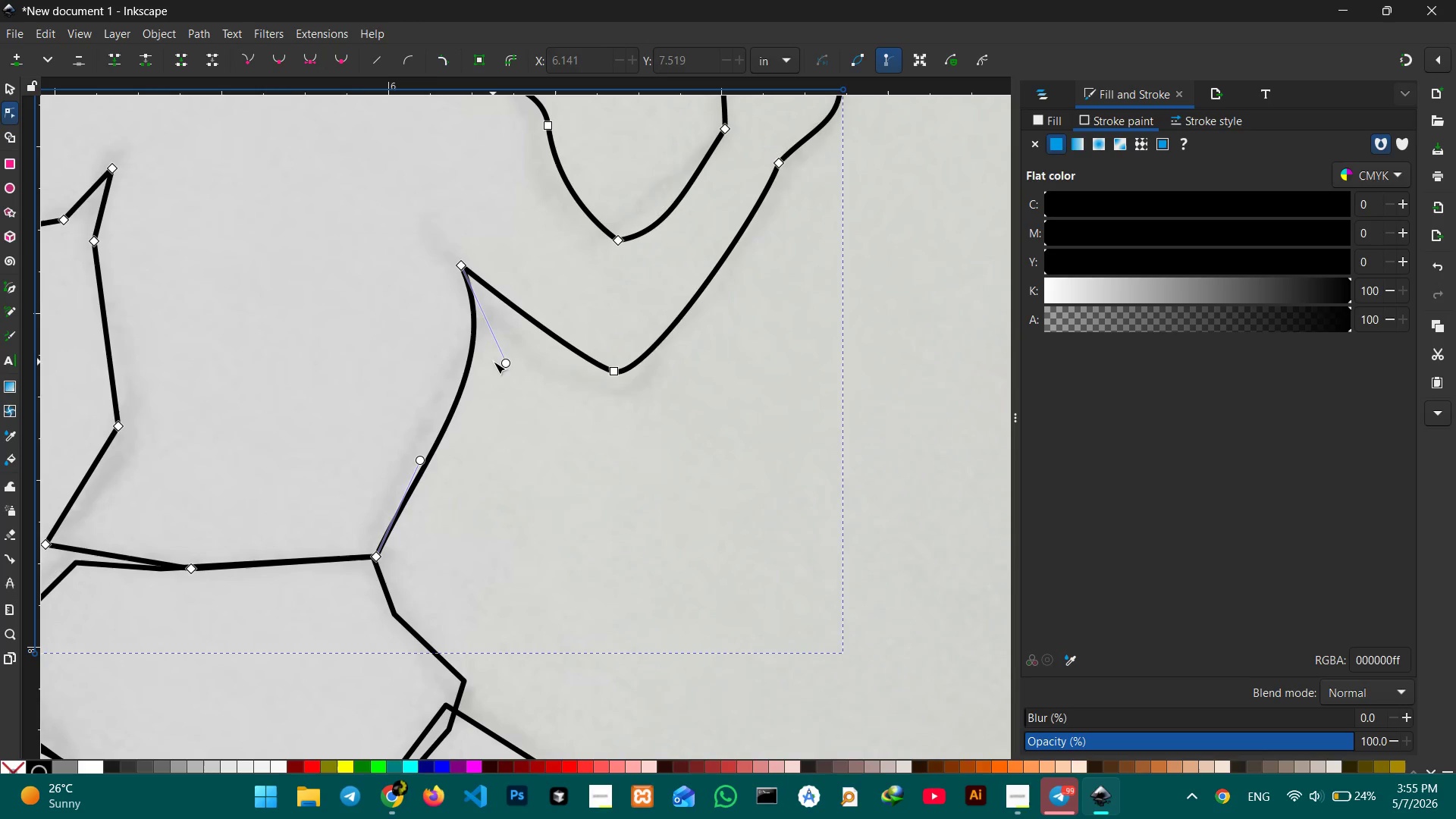 
left_click_drag(start_coordinate=[500, 362], to_coordinate=[482, 356])
 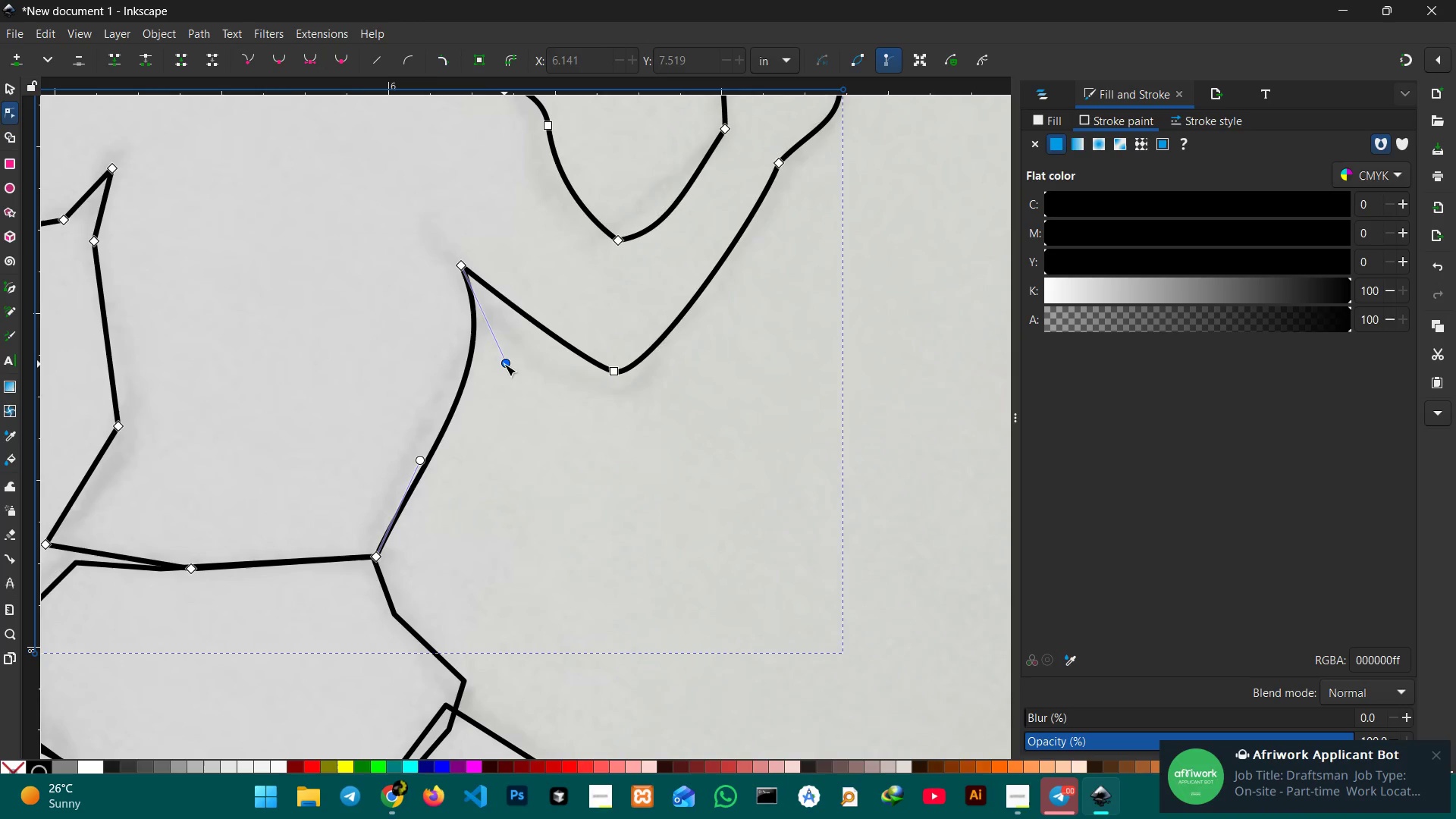 
left_click_drag(start_coordinate=[504, 364], to_coordinate=[463, 353])
 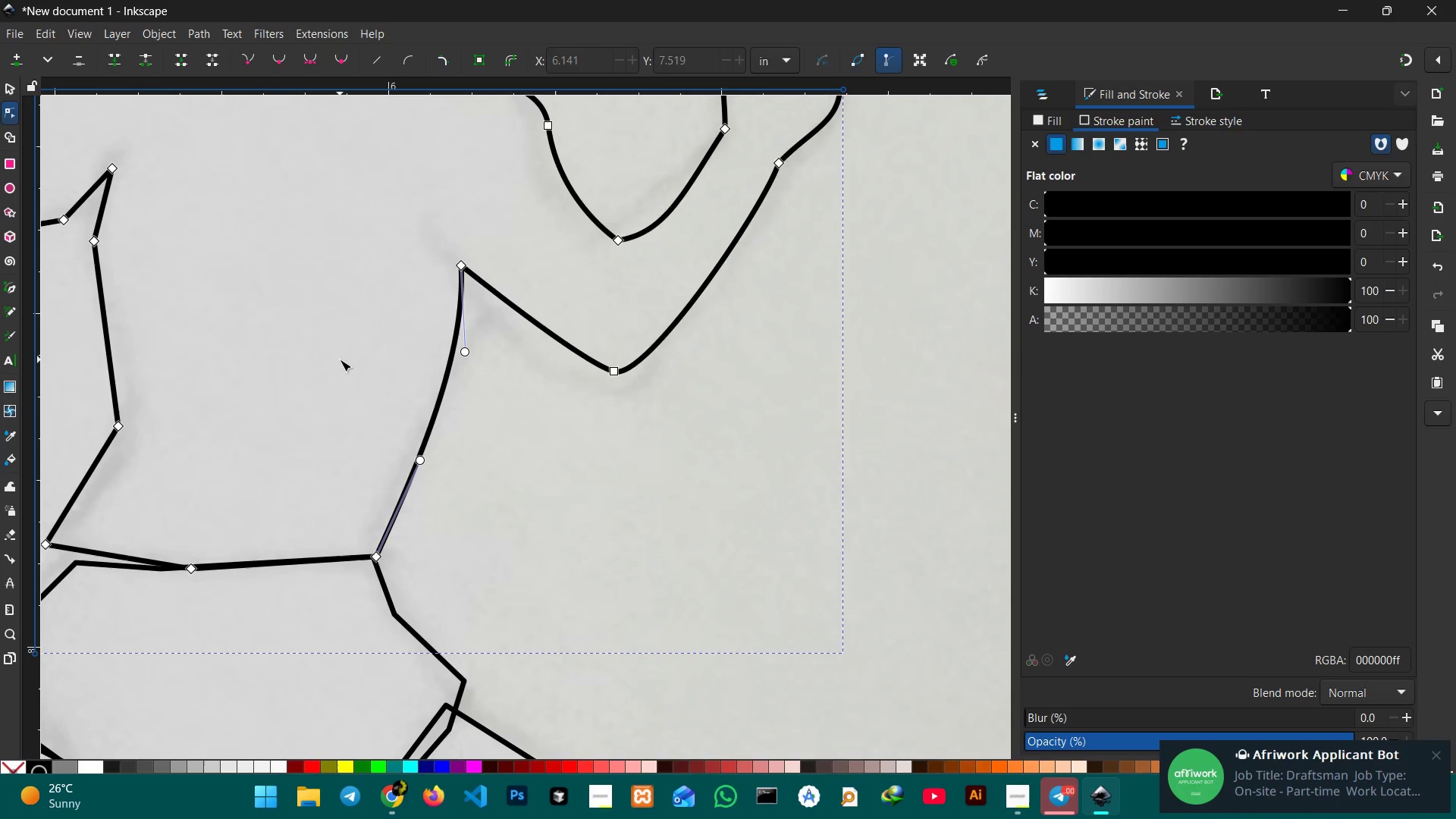 
hold_key(key=Space, duration=1.52)
 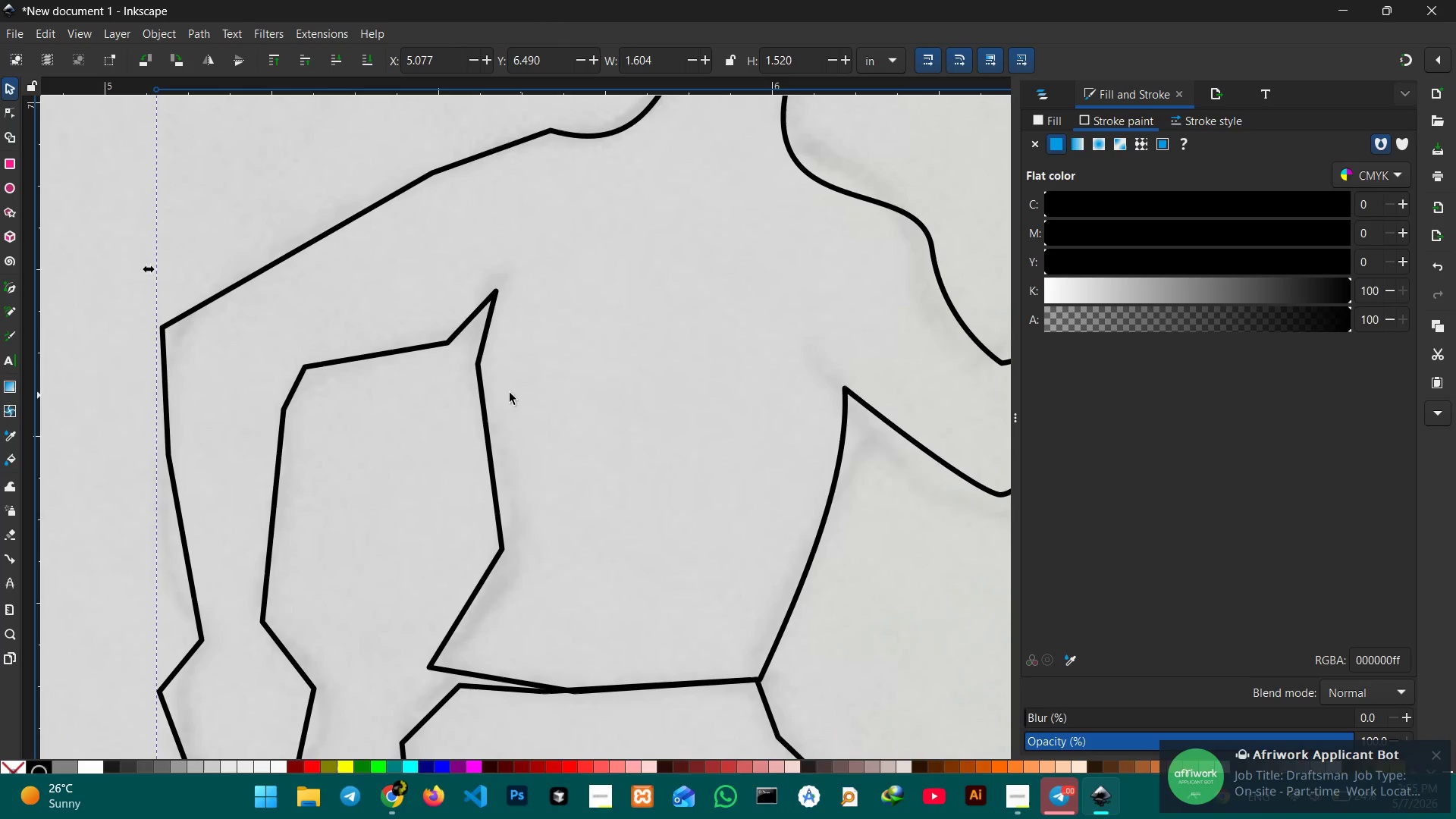 
left_click_drag(start_coordinate=[340, 359], to_coordinate=[723, 482])
 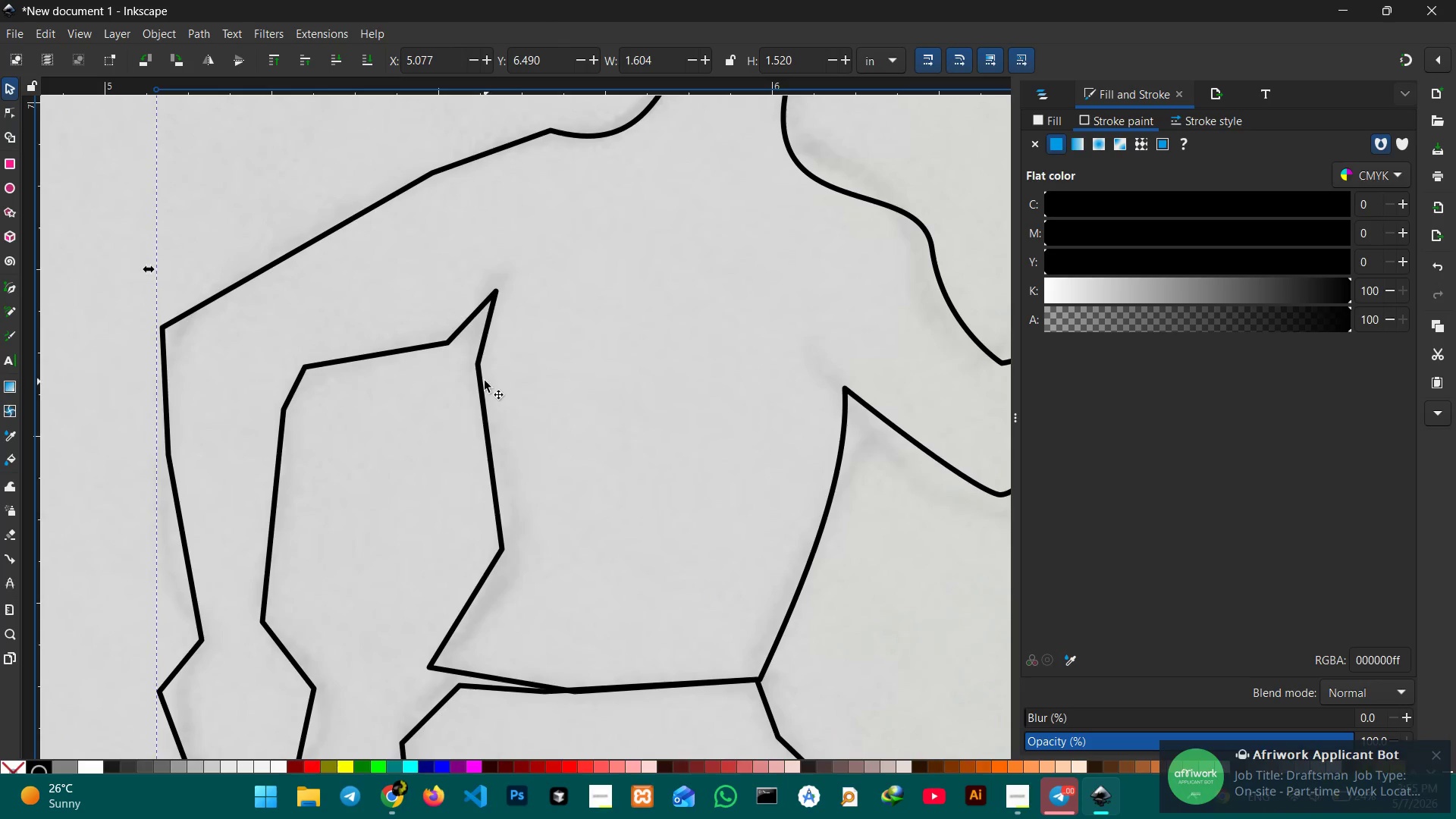 
key(Space)
 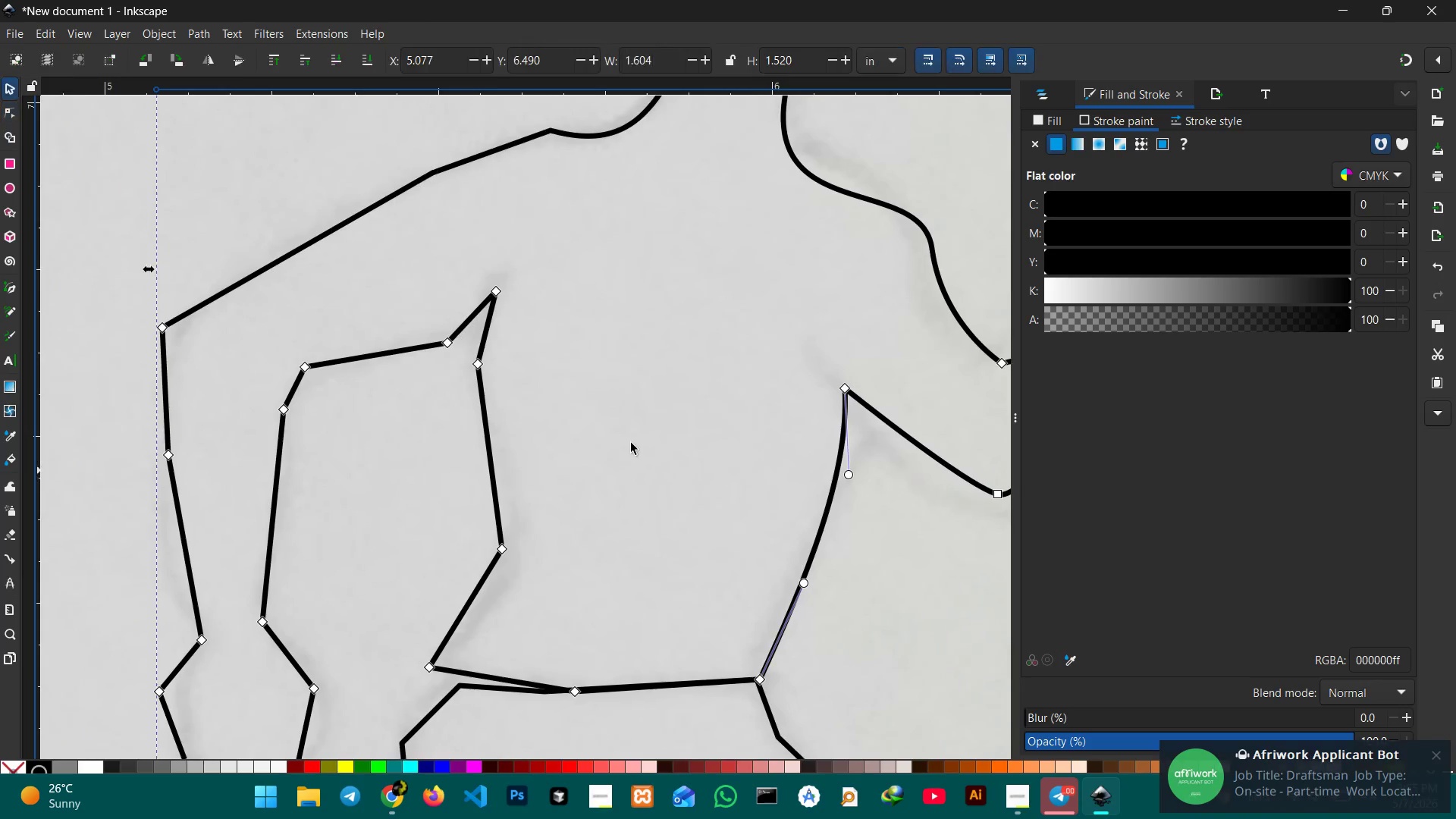 
key(Space)
 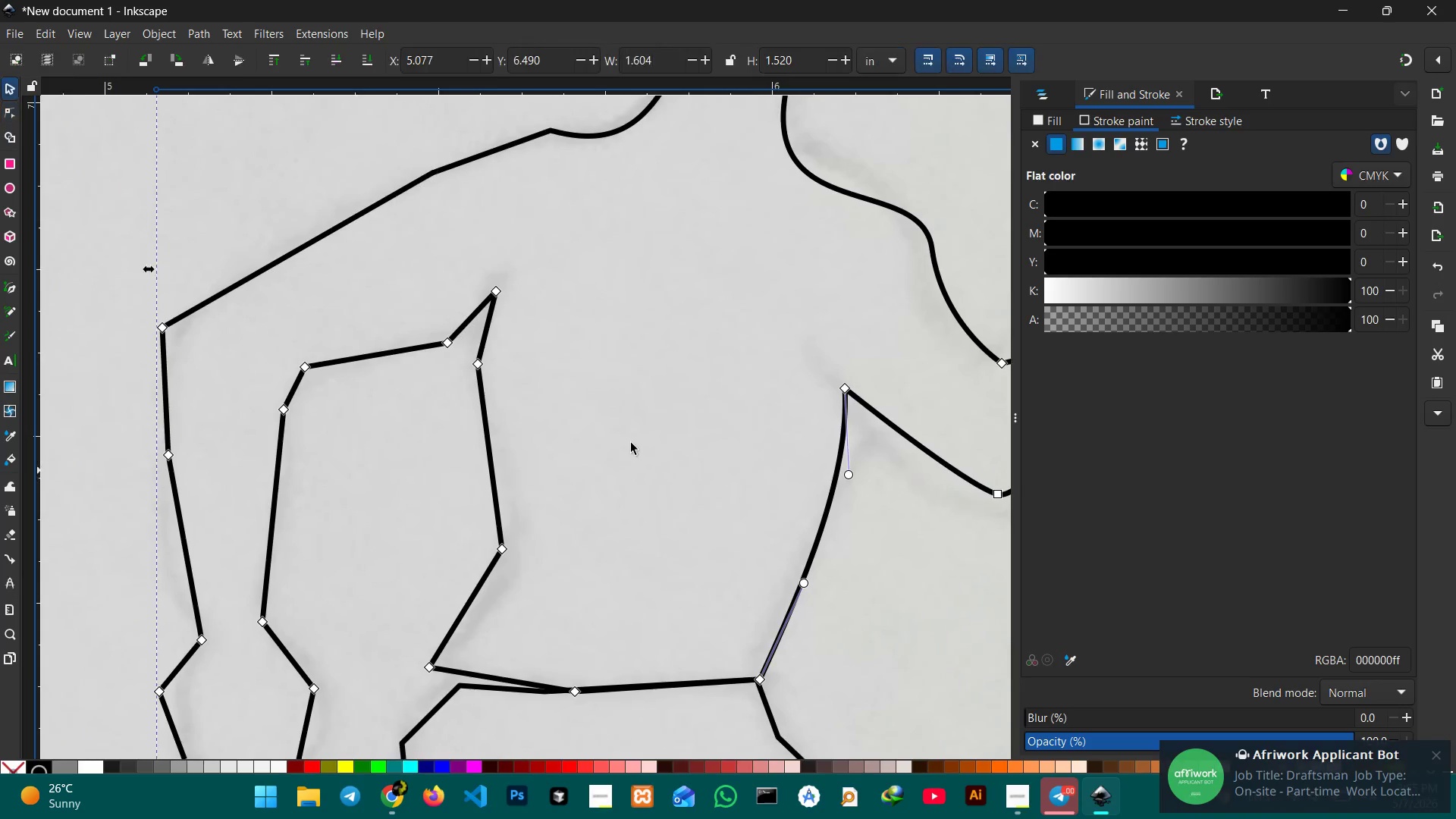 
key(Space)
 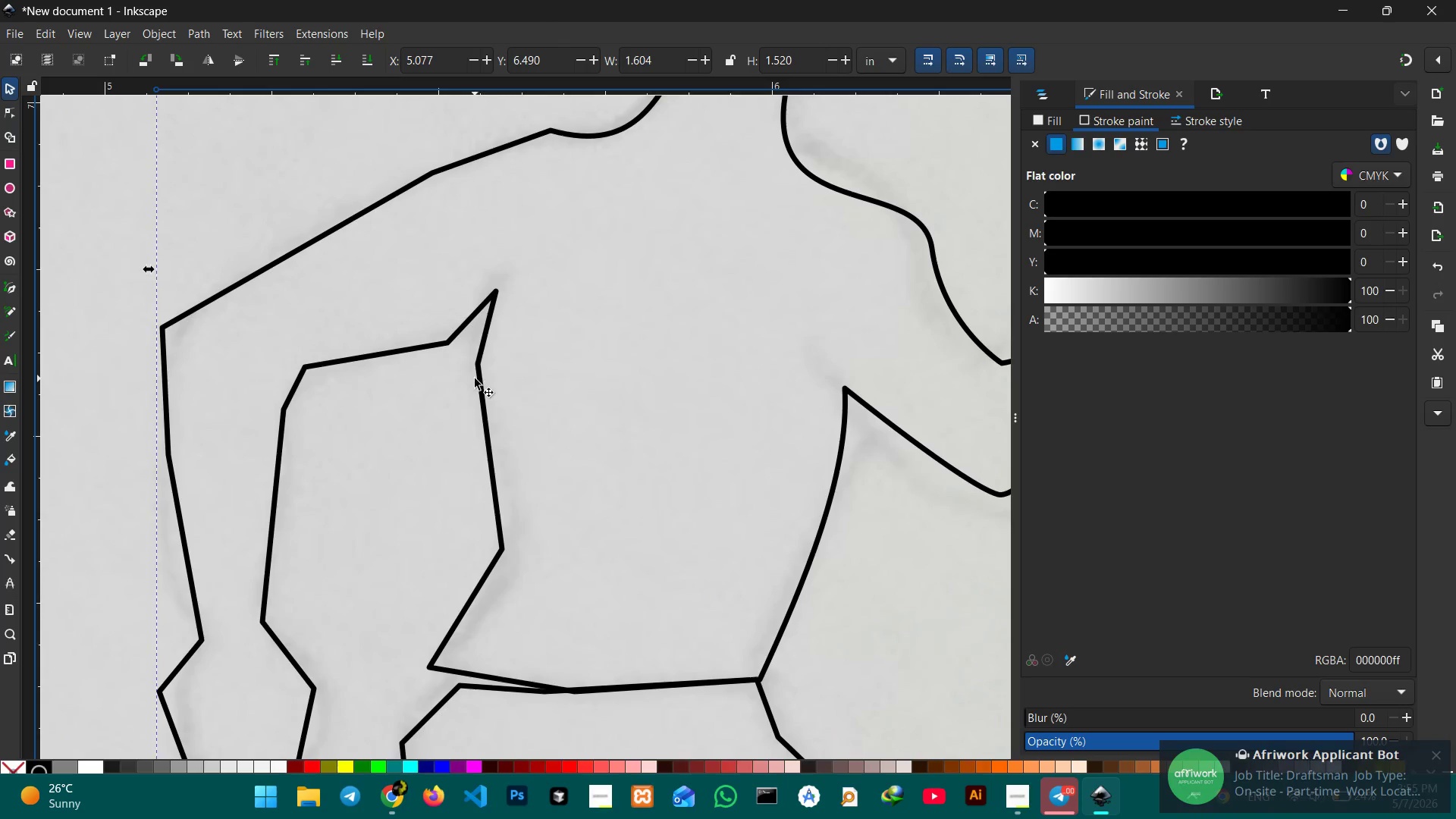 
left_click([475, 378])
 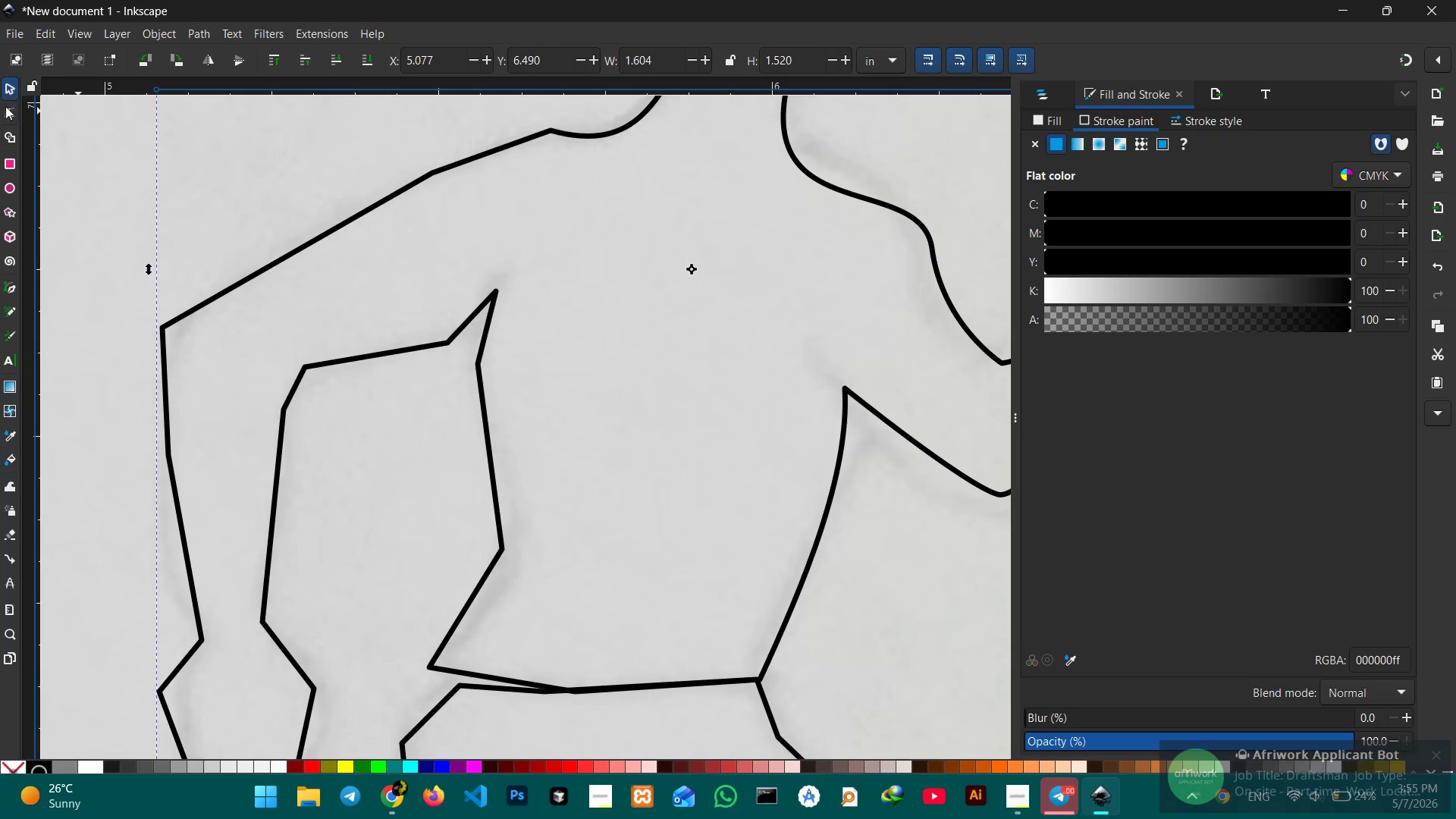 
left_click([2, 114])
 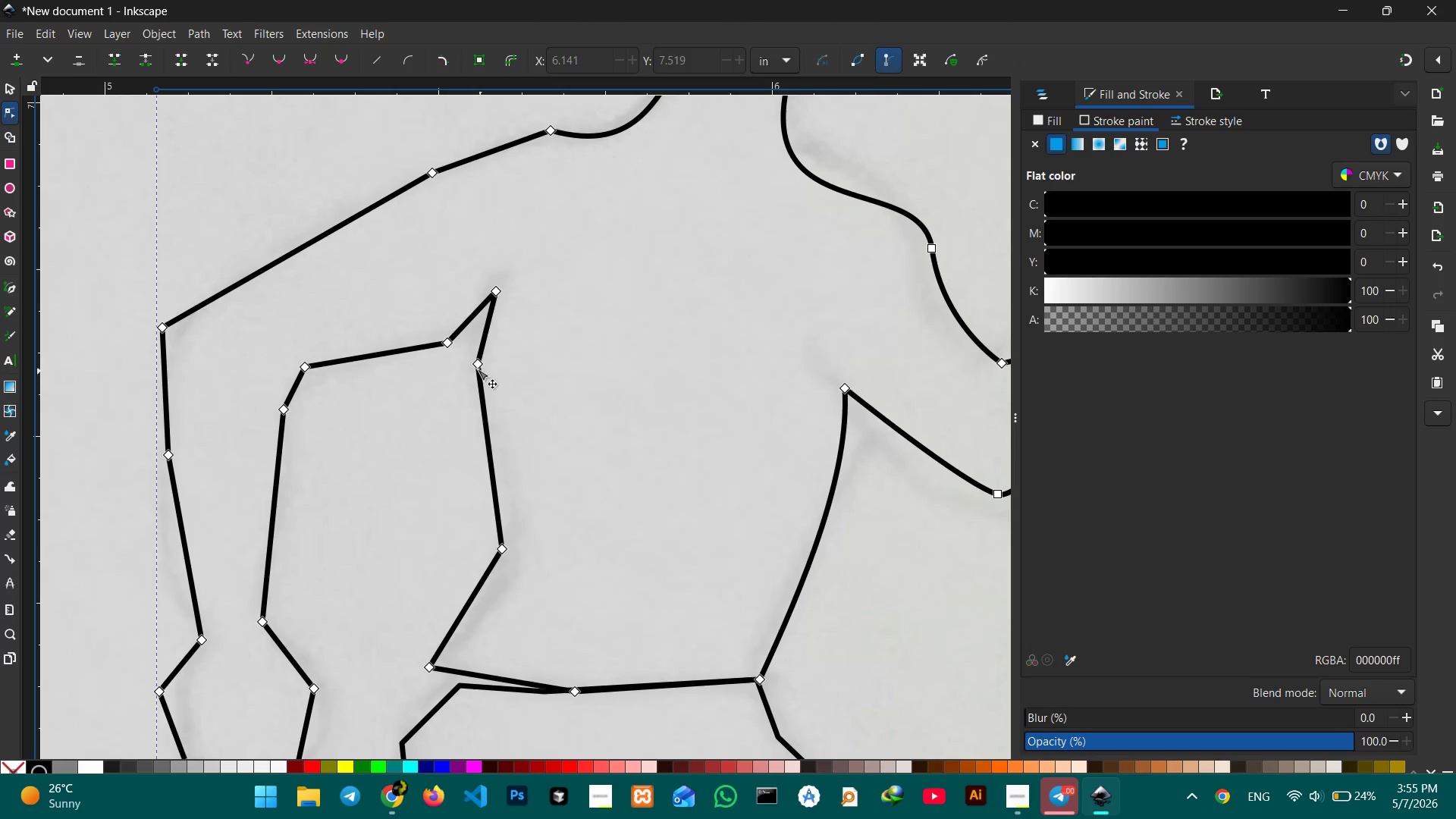 
left_click([474, 359])
 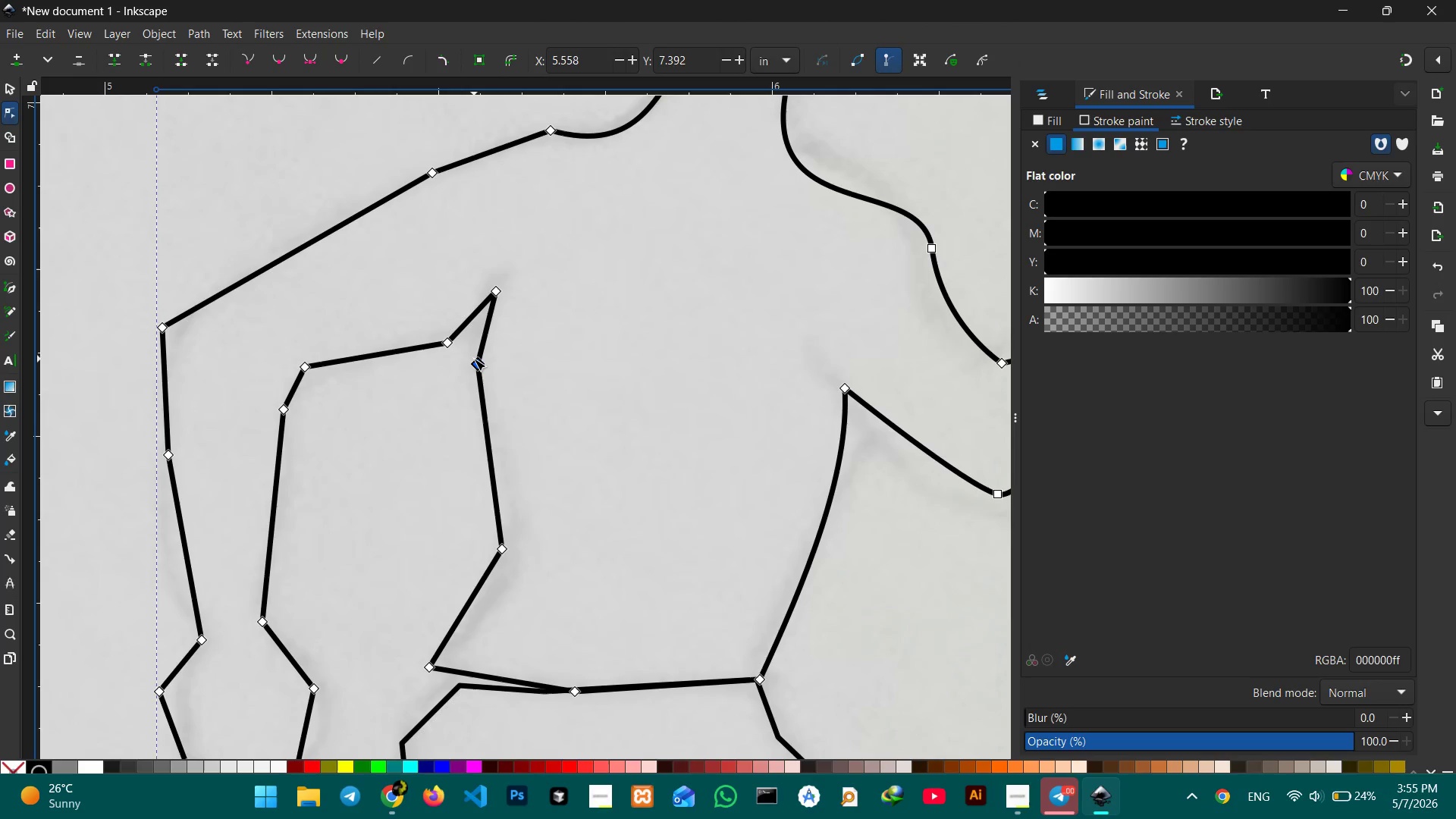 
key(Backspace)
 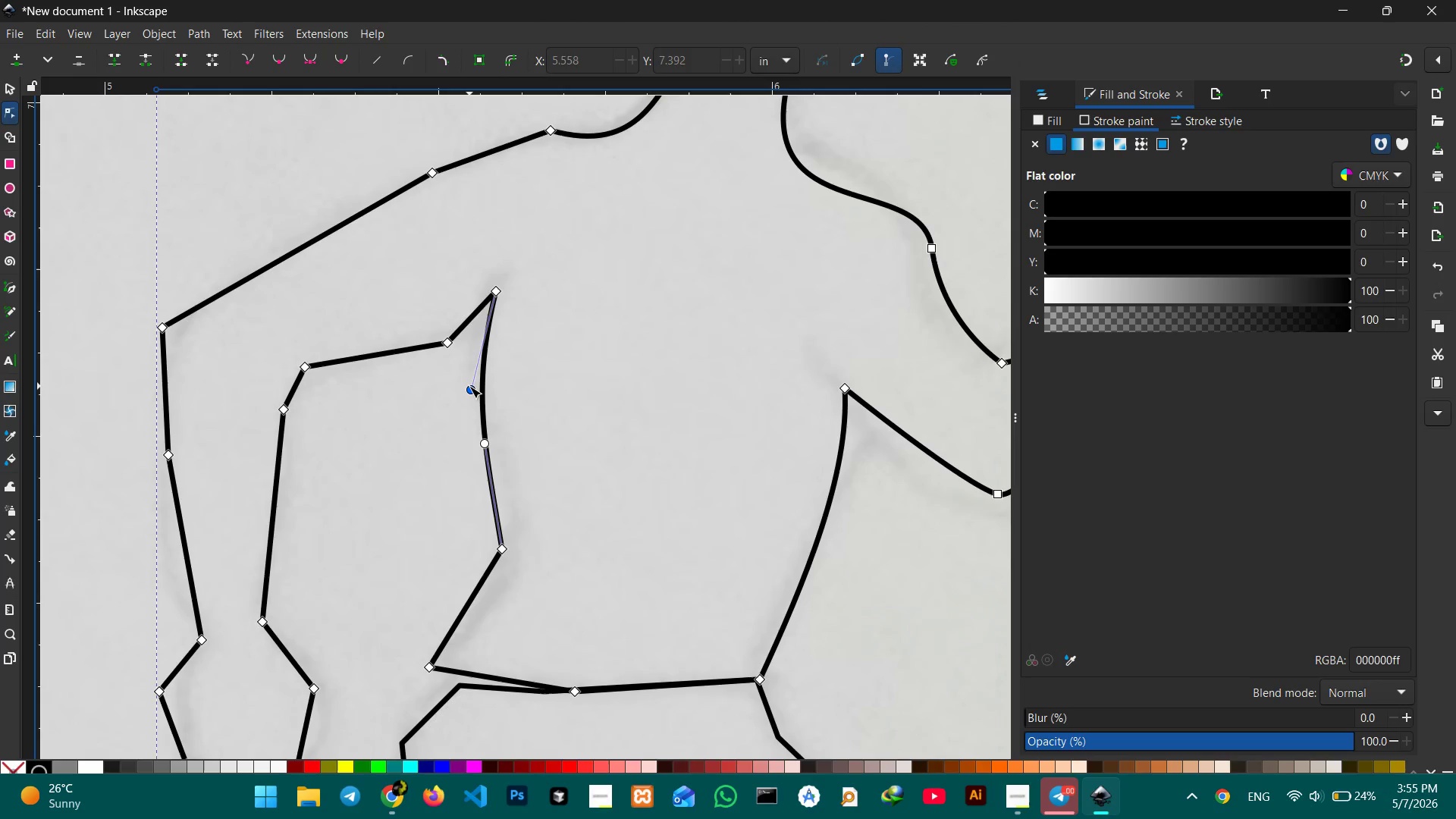 
left_click_drag(start_coordinate=[469, 386], to_coordinate=[484, 380])
 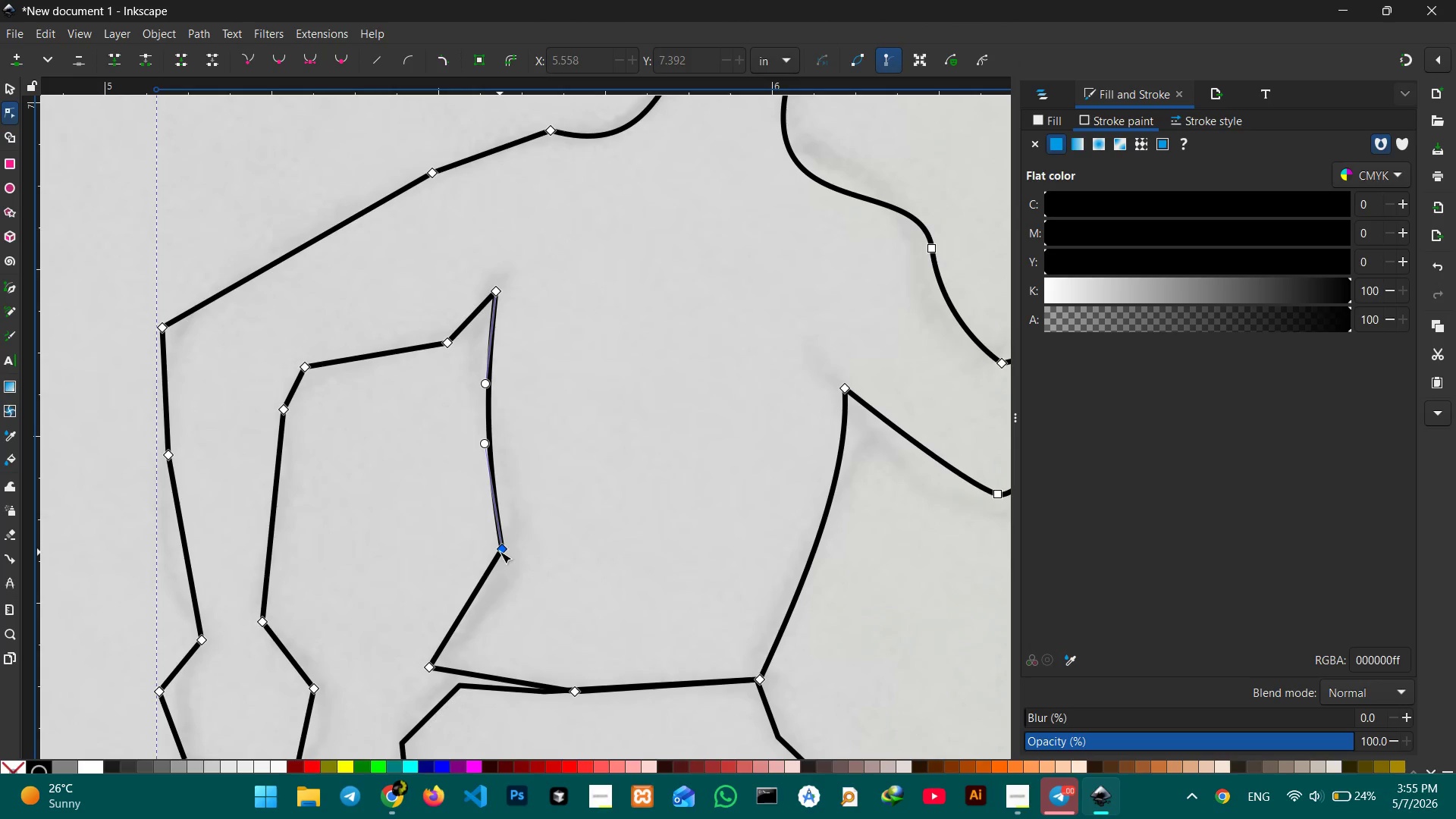 
left_click([500, 551])
 